 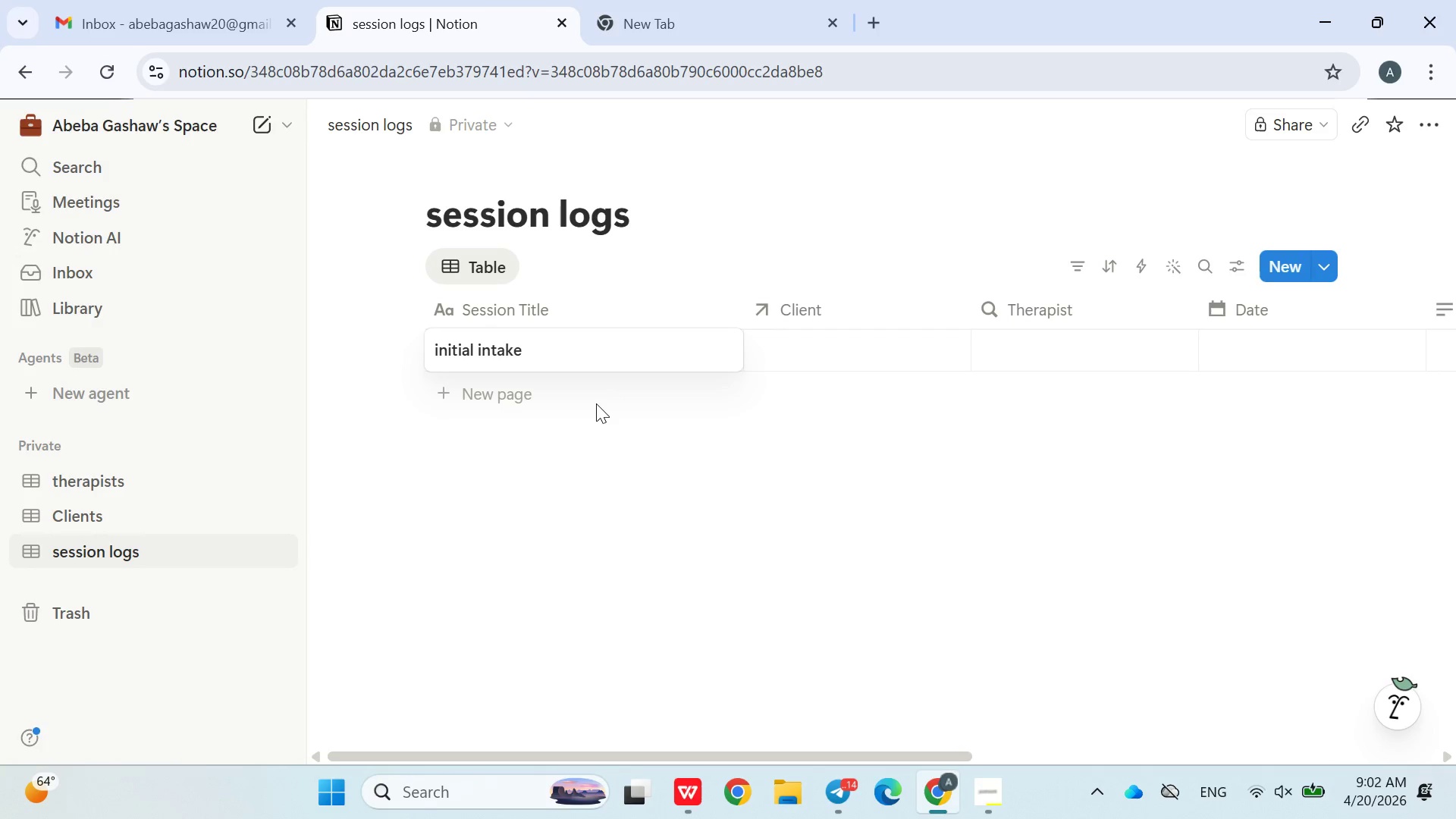 
left_click([838, 349])
 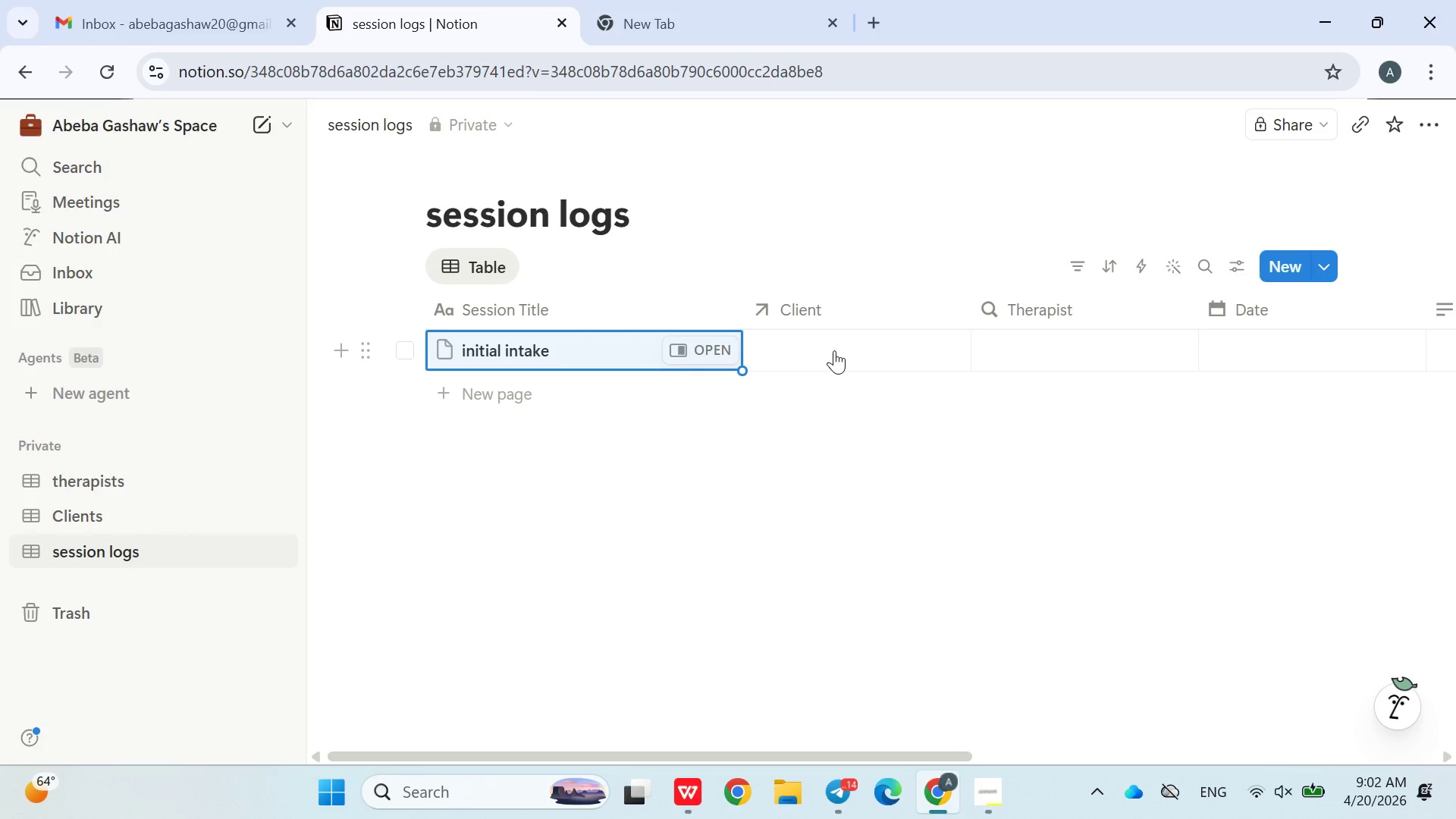 
left_click([834, 350])
 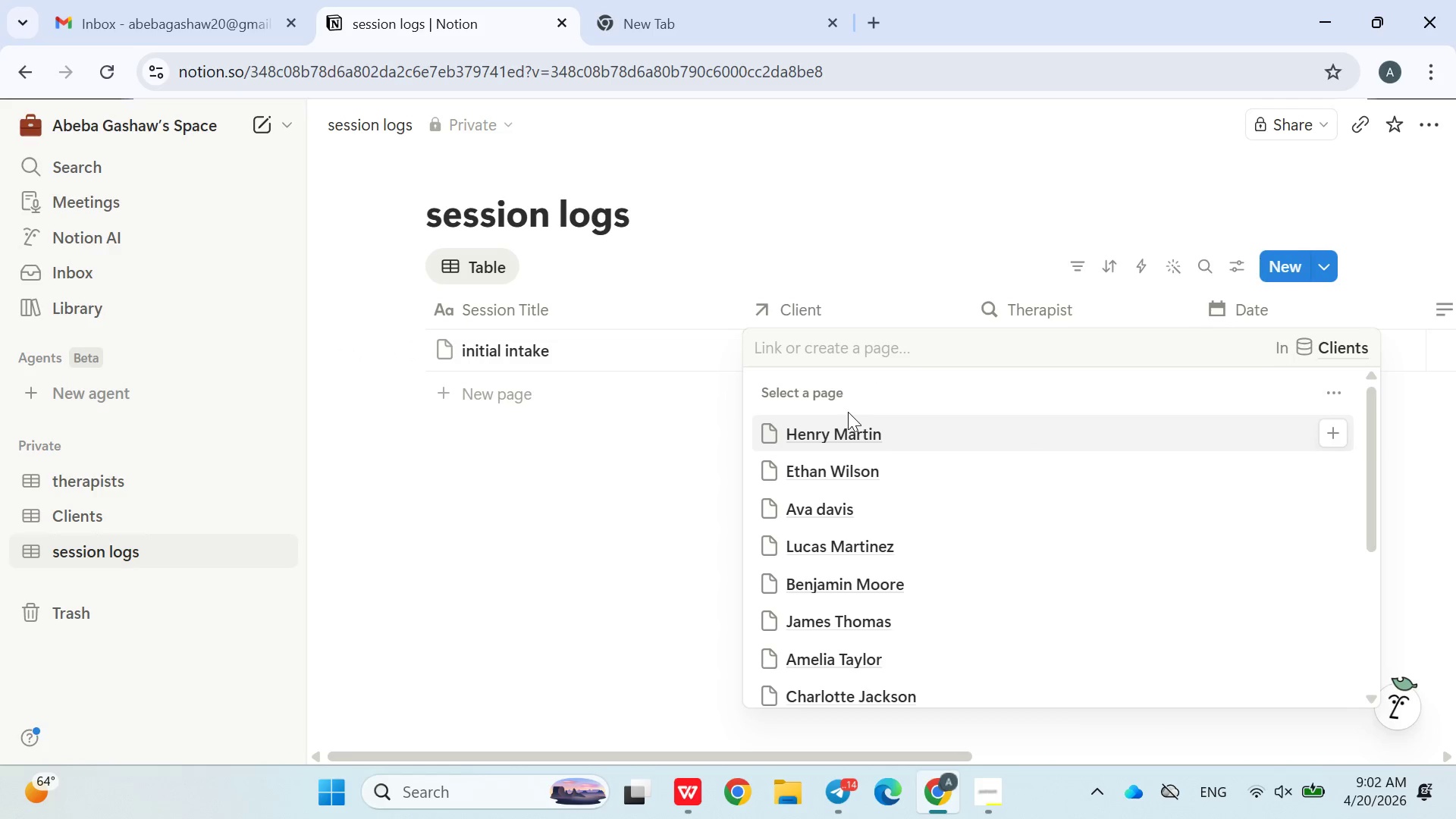 
type(so)
 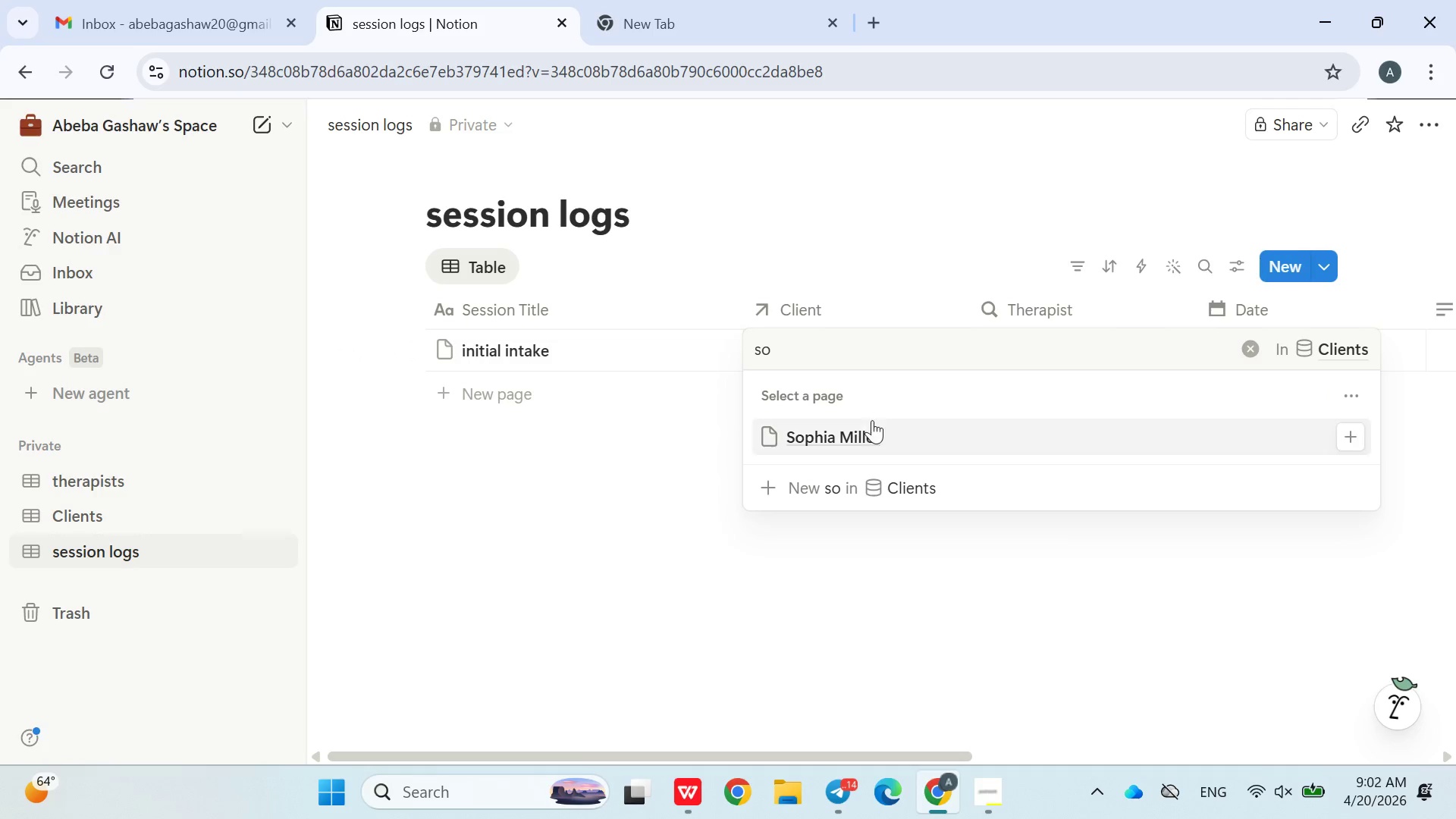 
left_click([868, 423])
 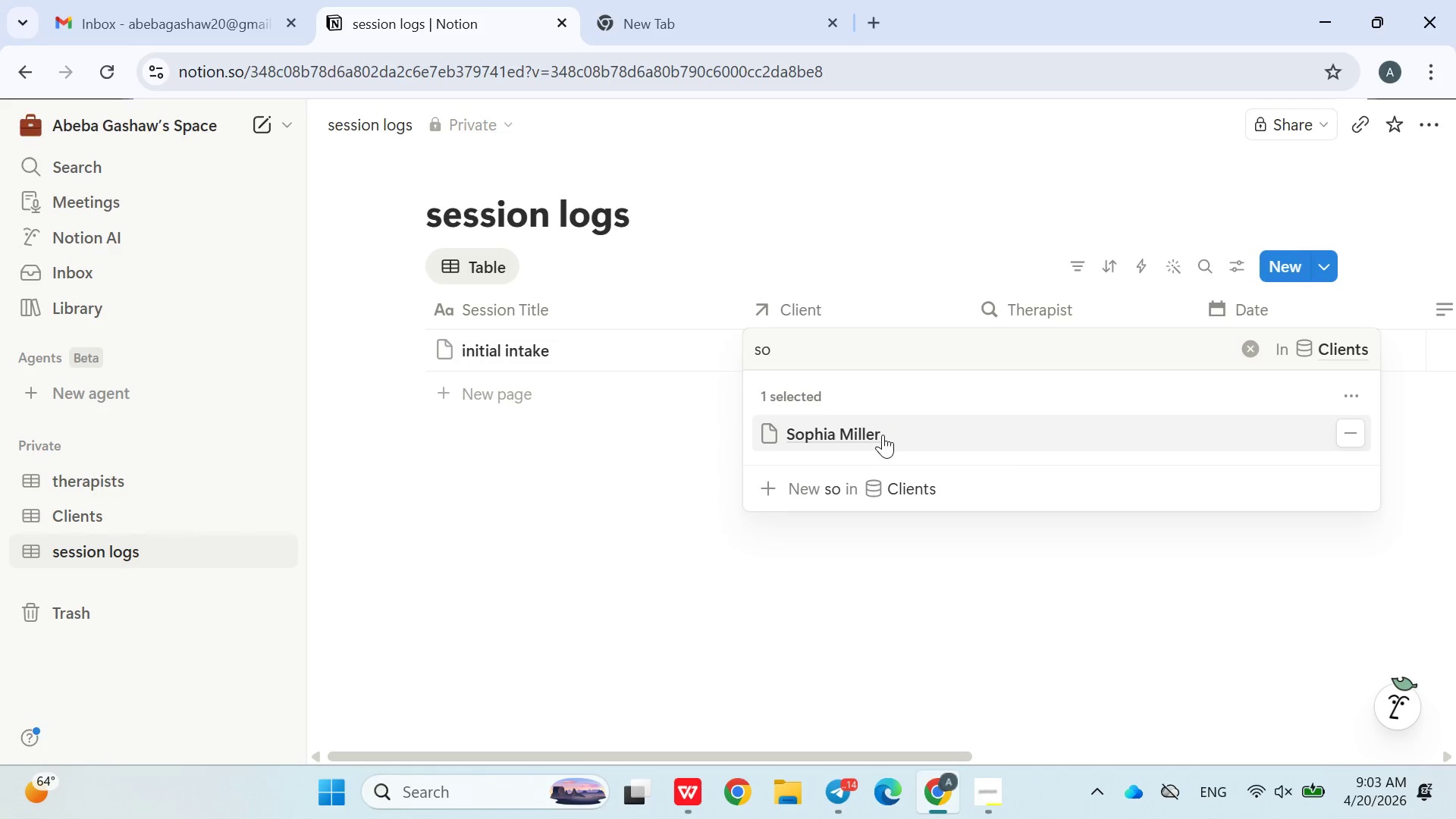 
left_click([852, 630])
 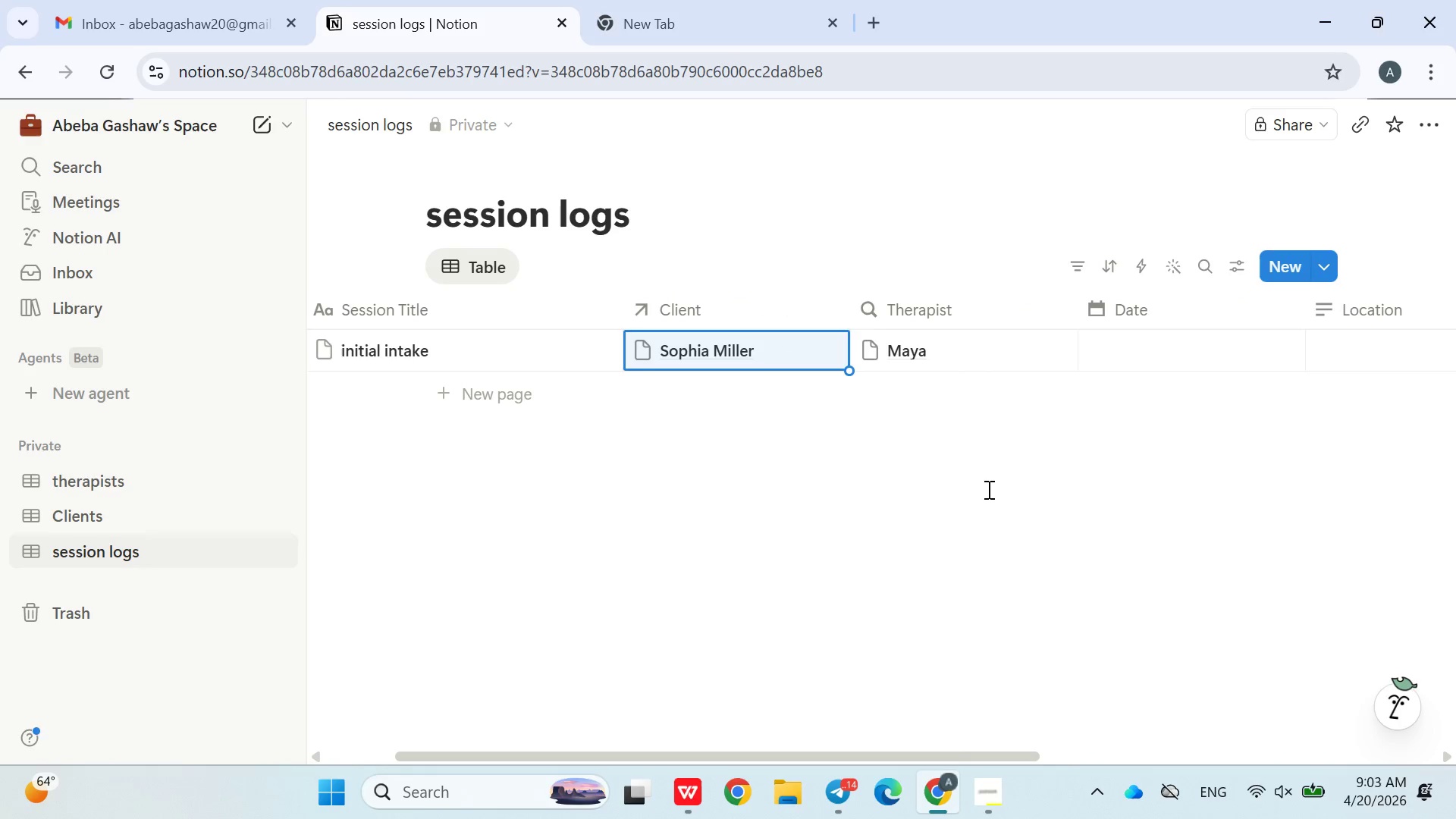 
wait(6.47)
 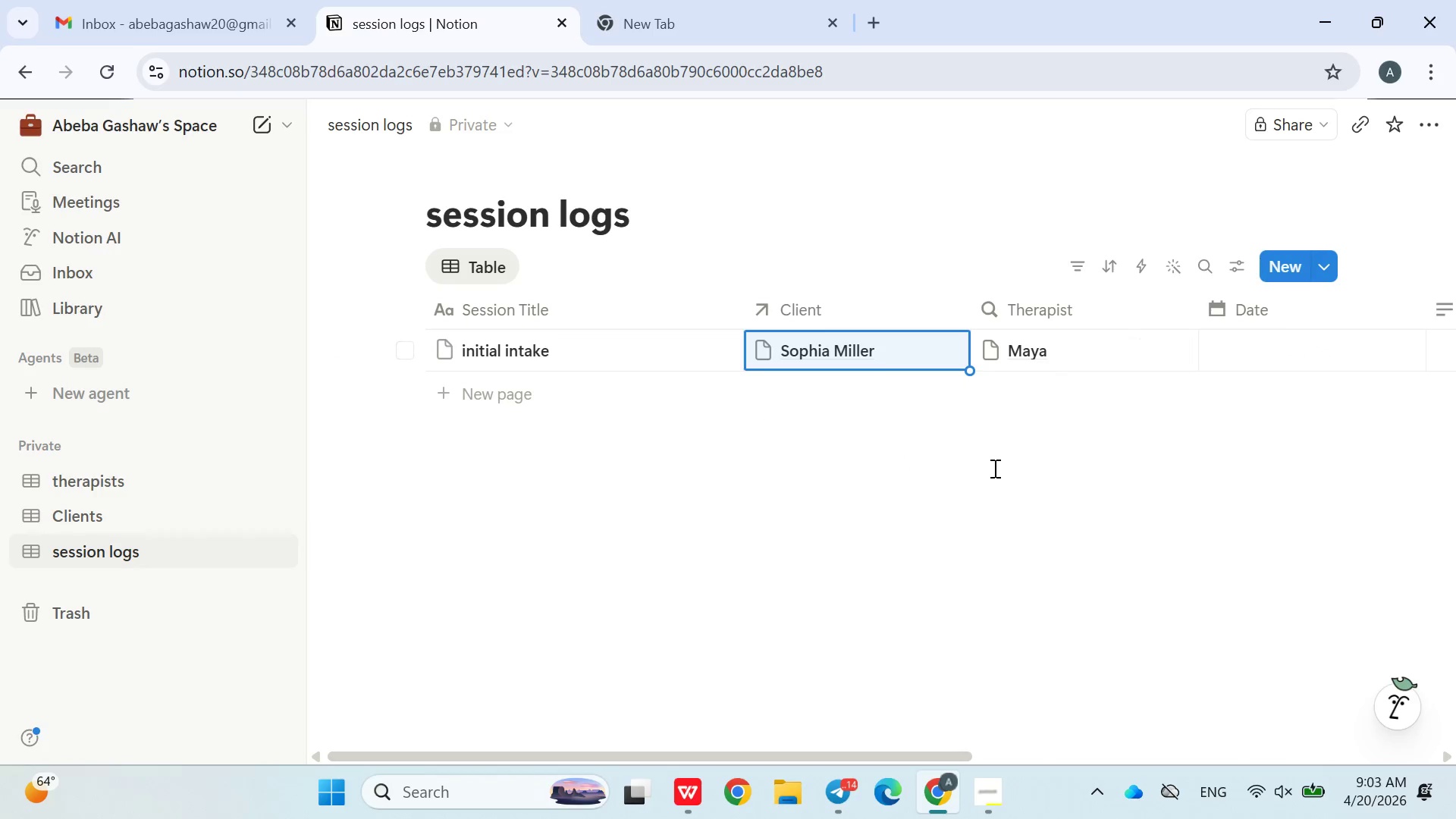 
left_click([721, 349])
 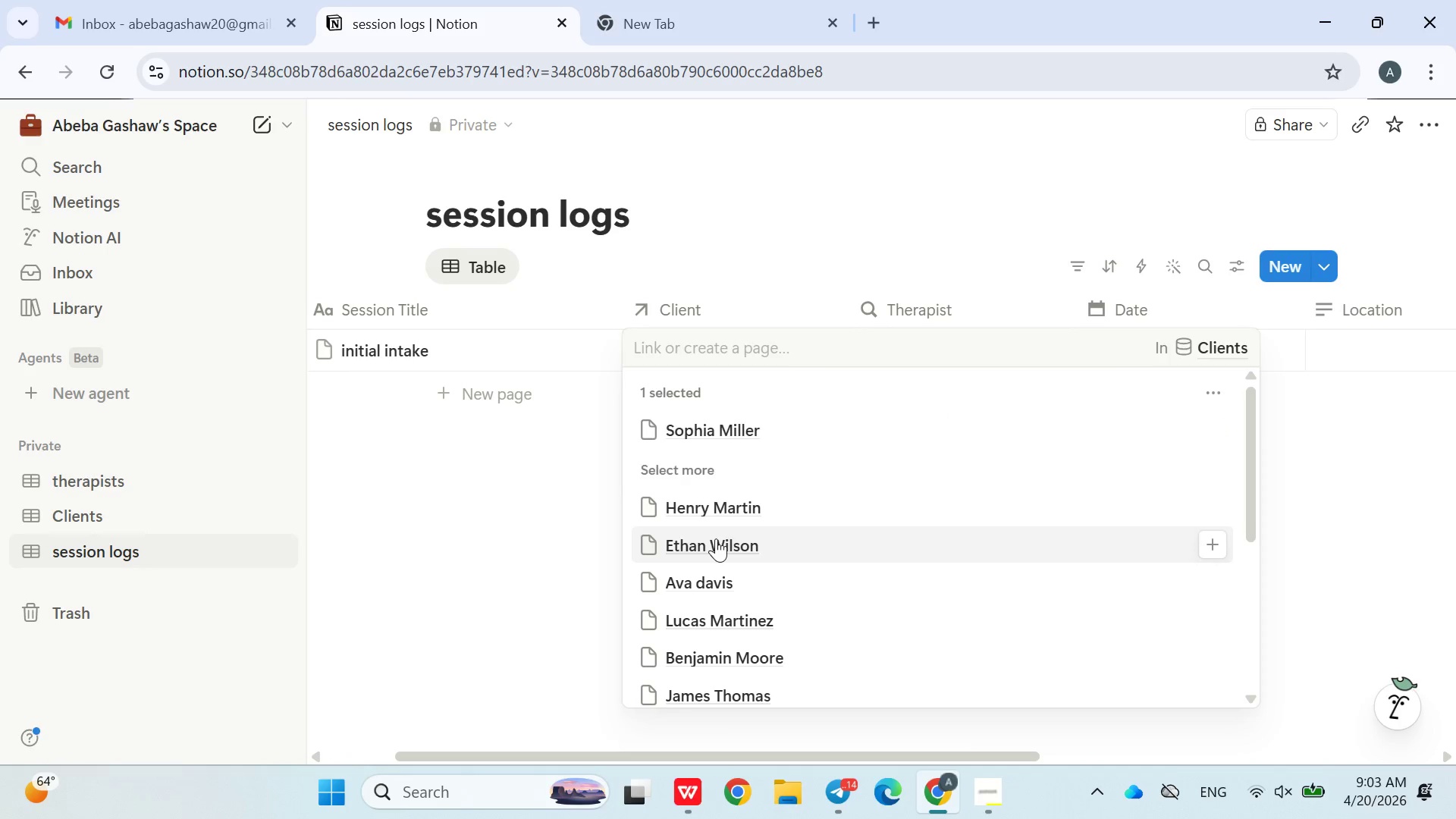 
double_click([535, 555])
 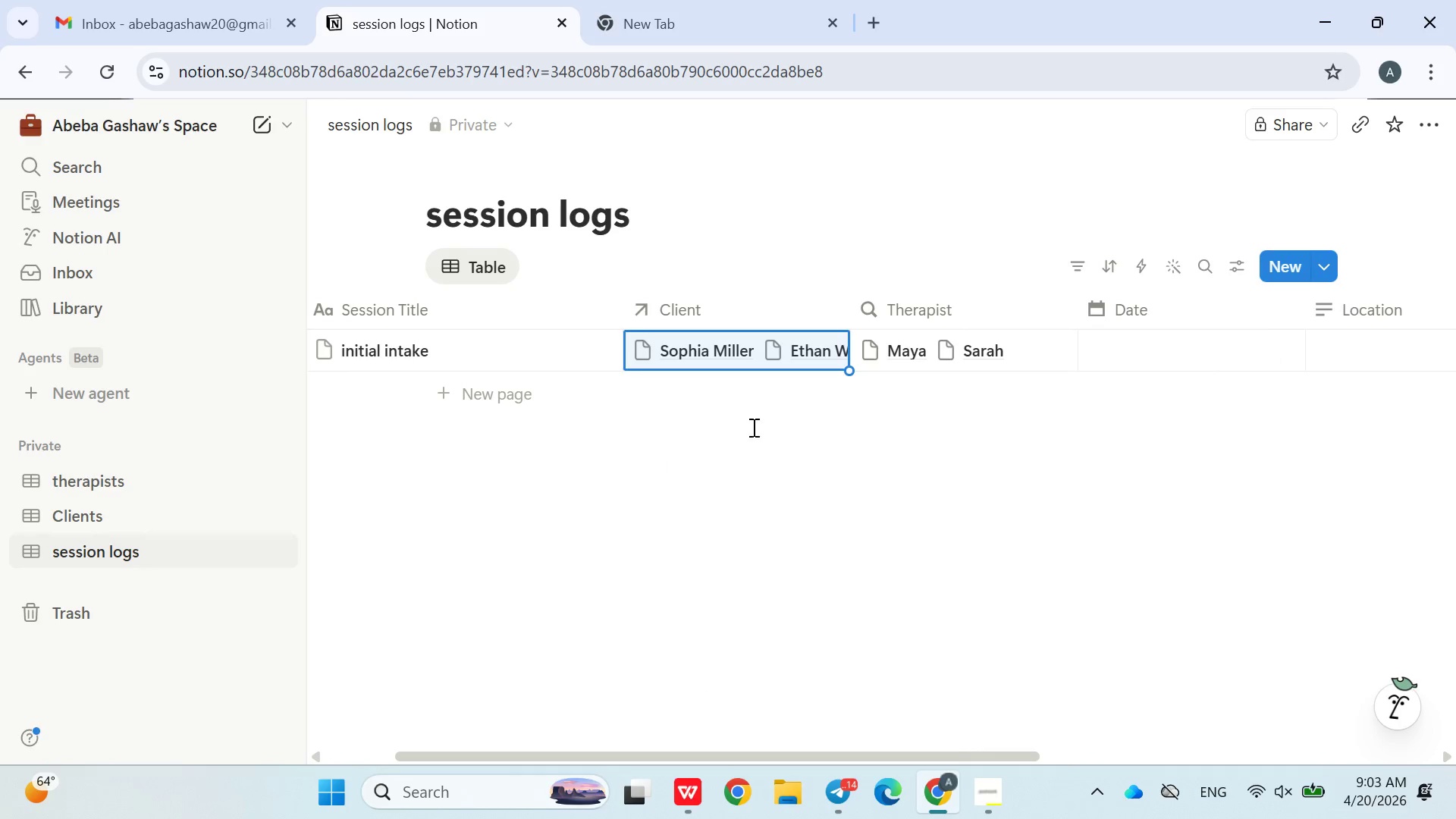 
left_click([730, 354])
 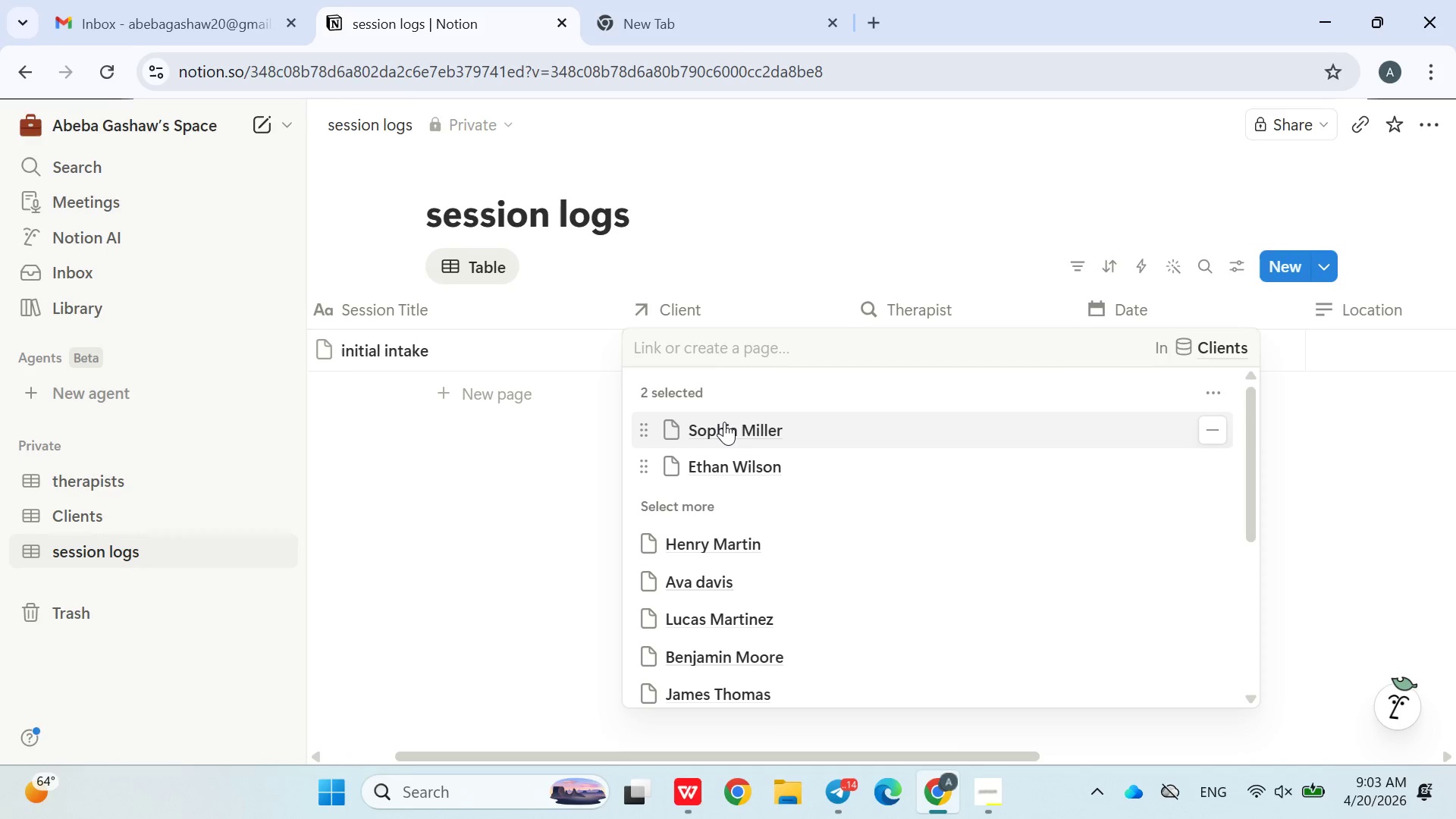 
left_click([724, 422])
 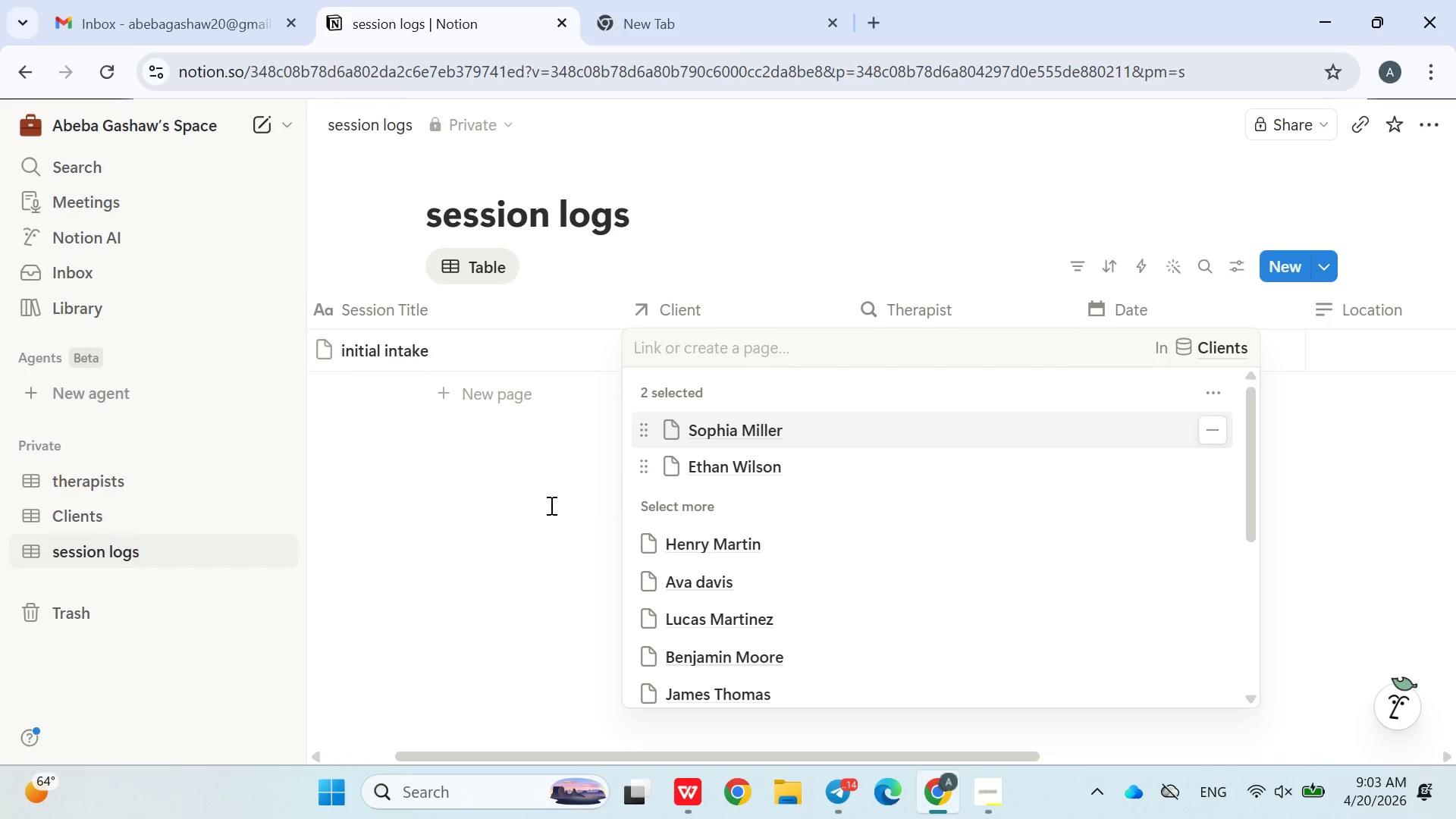 
left_click([545, 507])
 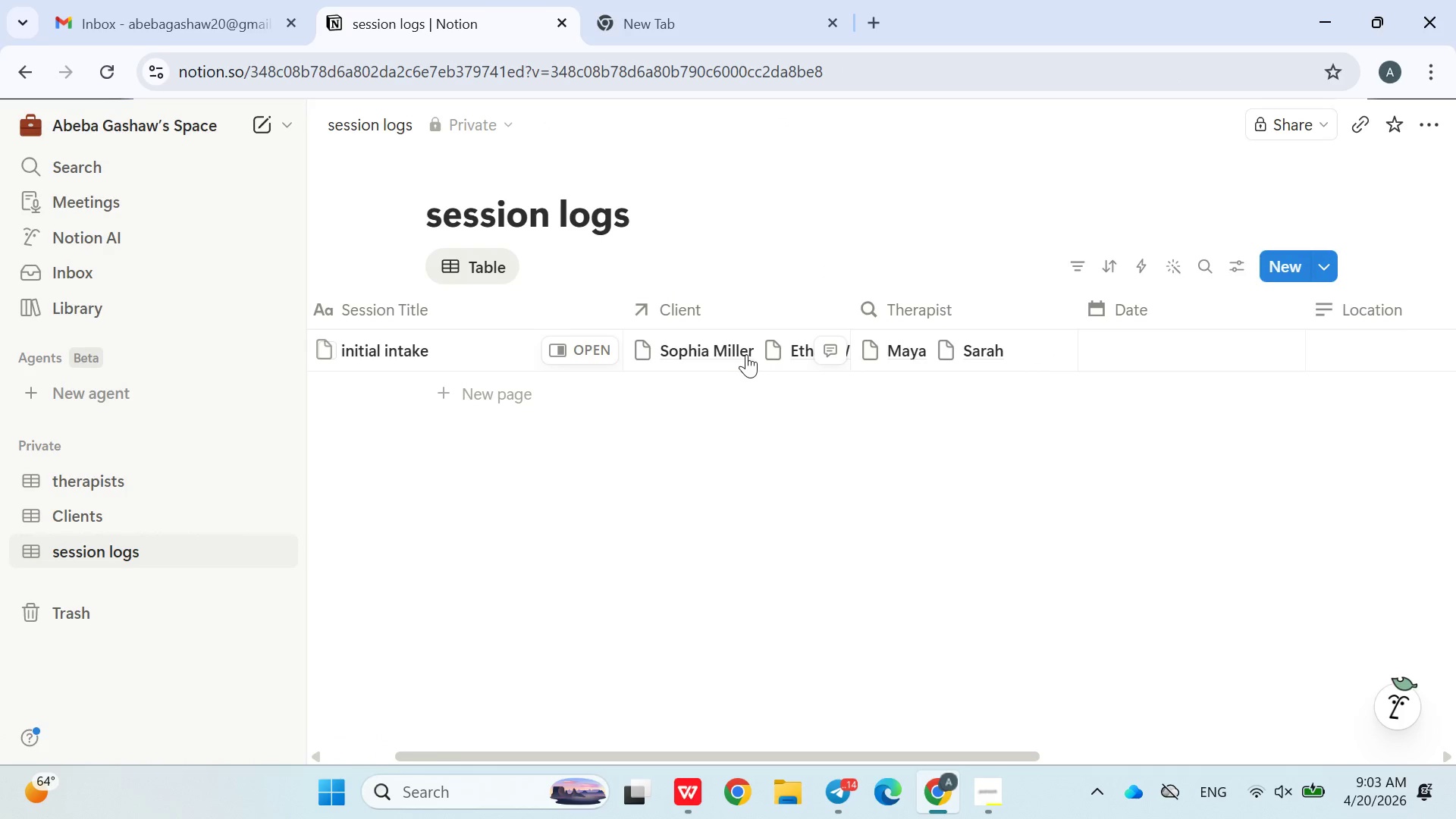 
wait(9.59)
 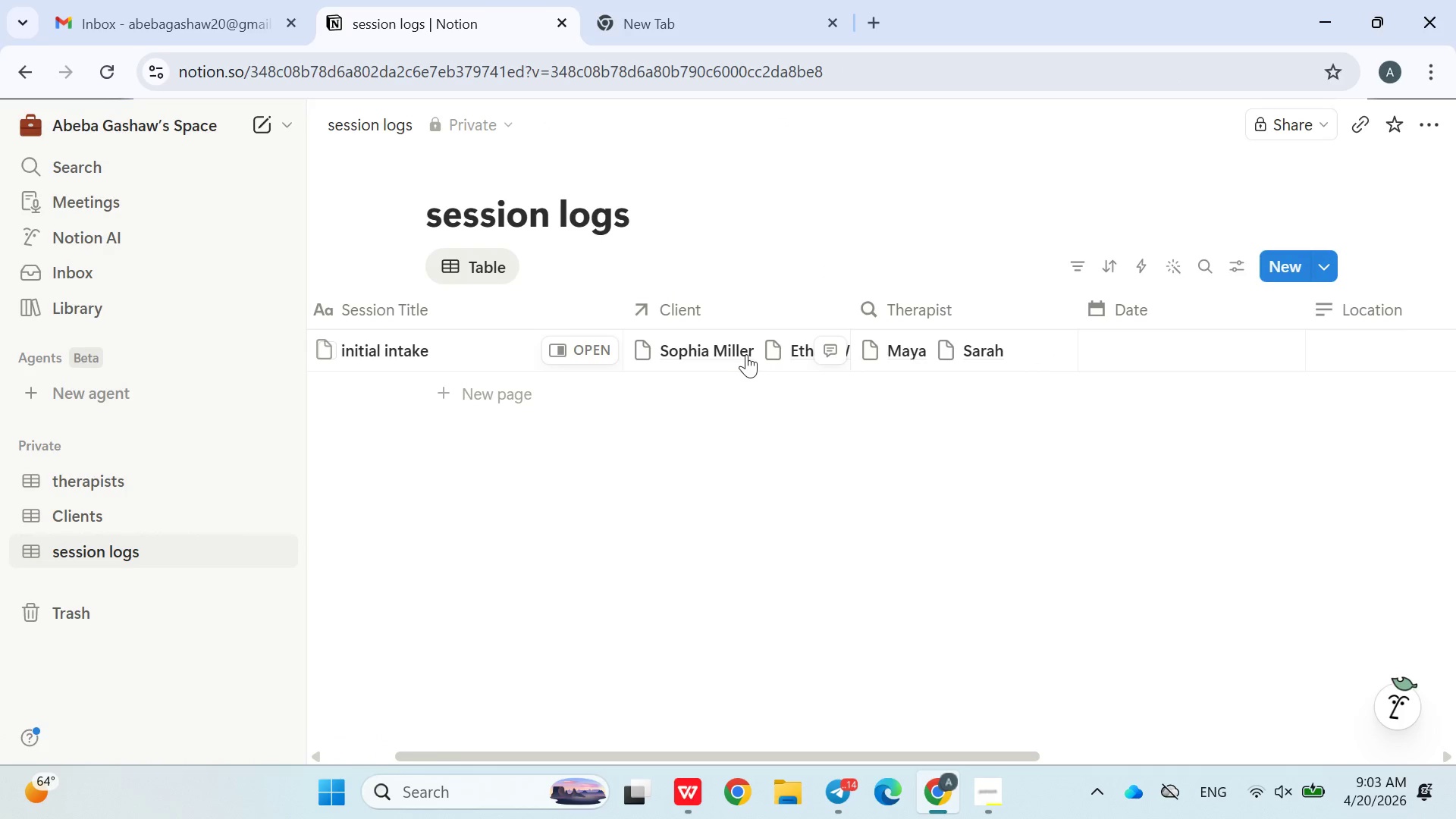 
left_click([666, 350])
 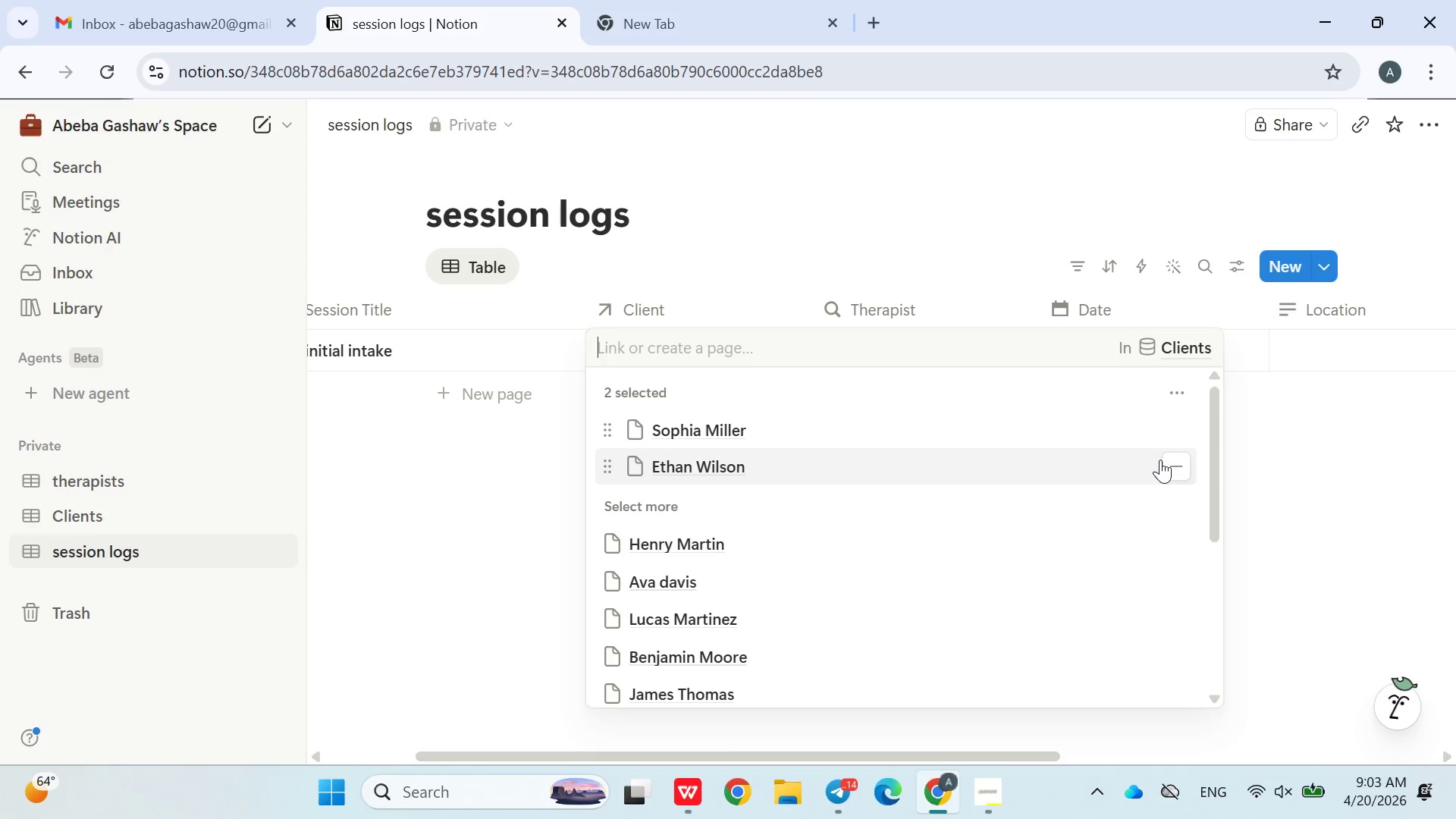 
left_click([1174, 460])
 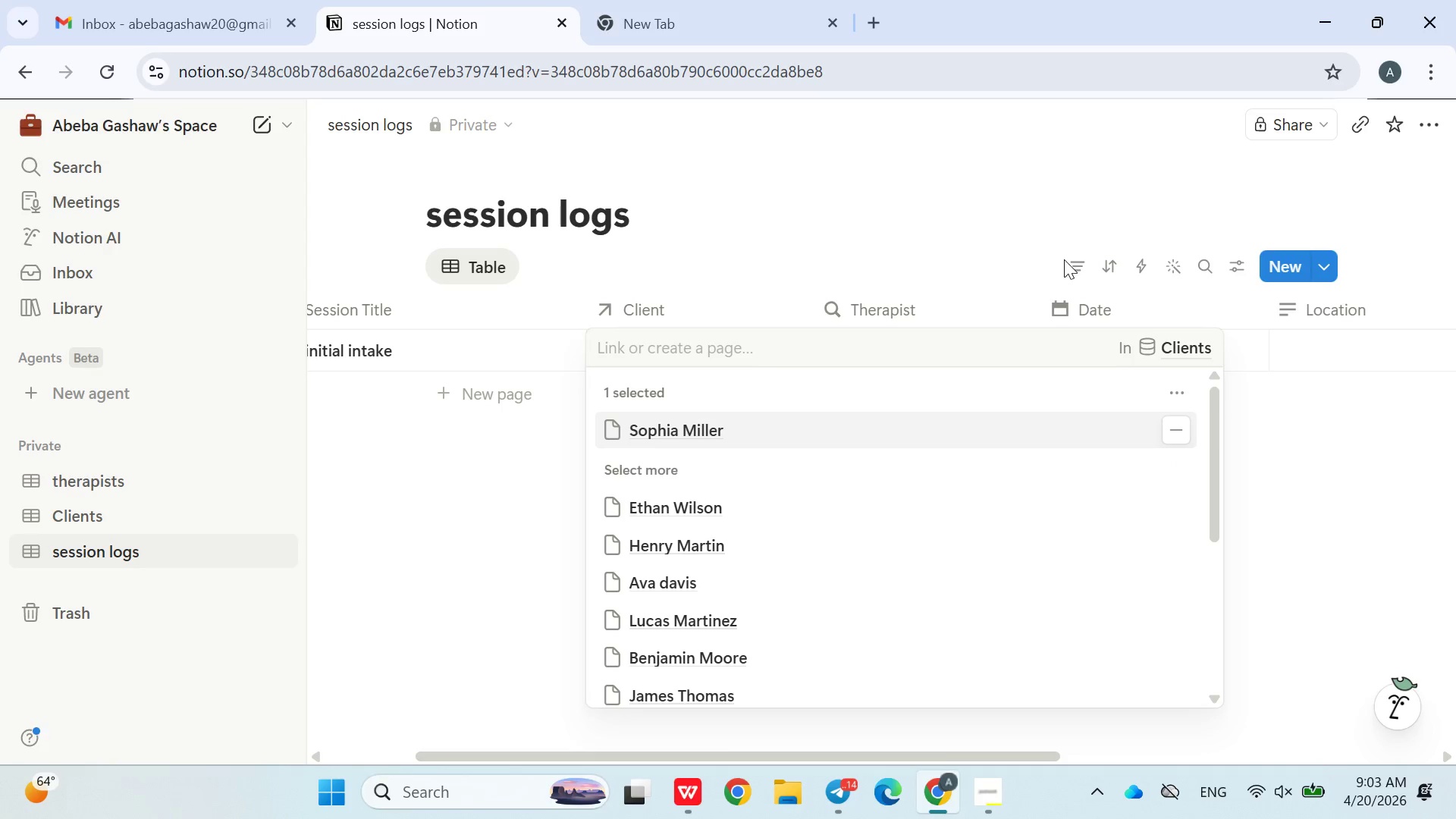 
left_click([999, 235])
 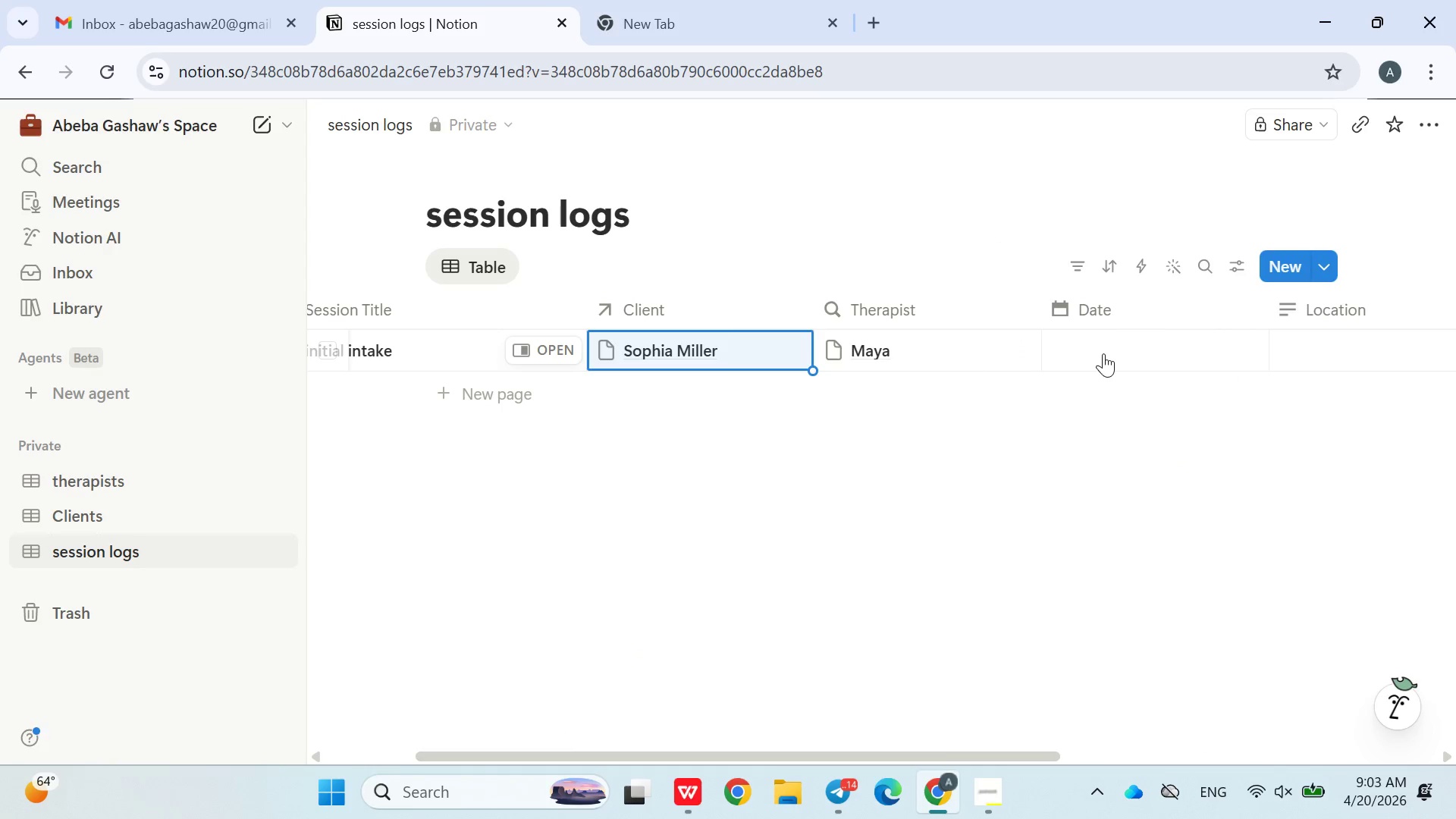 
left_click([1103, 353])
 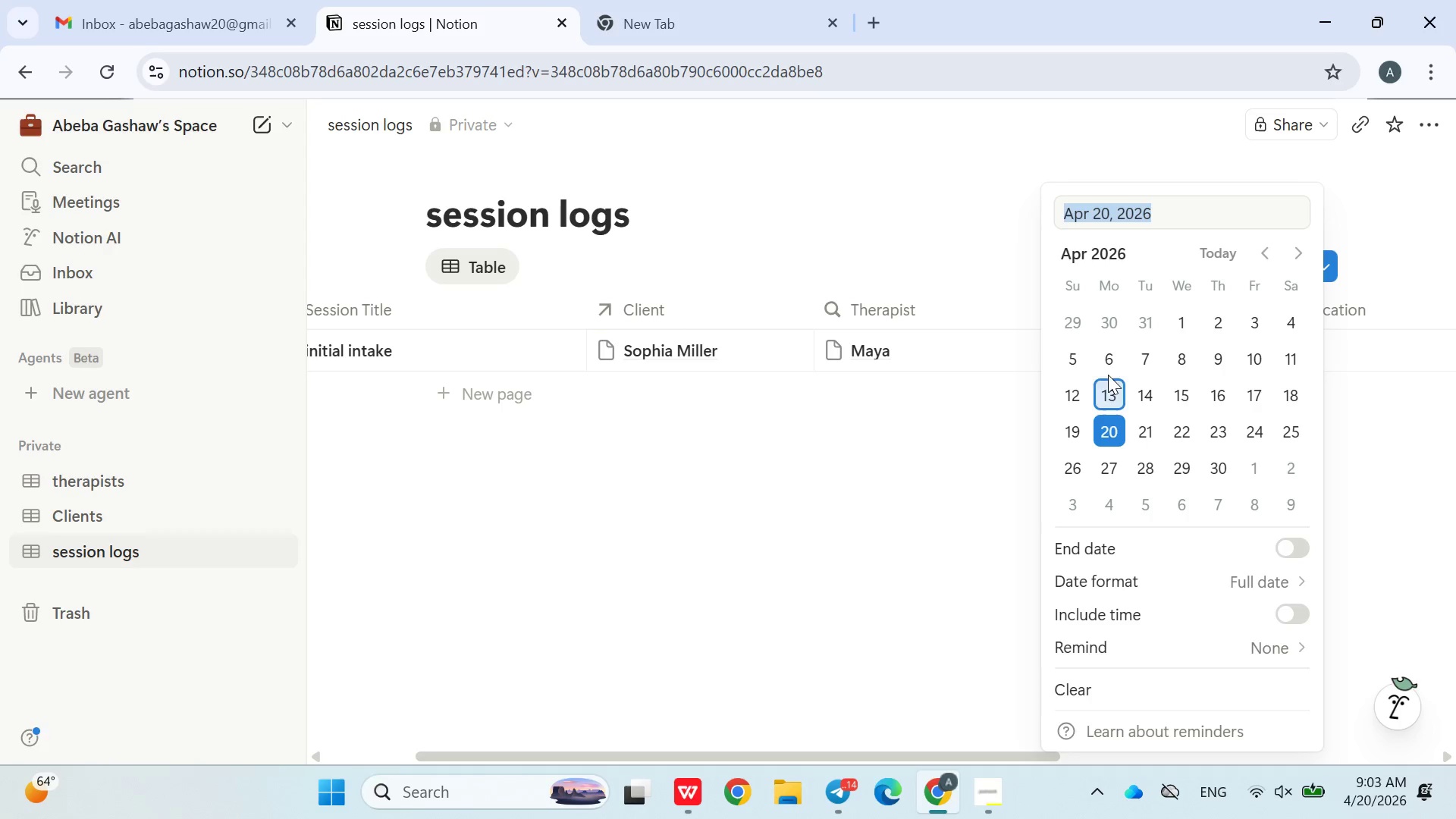 
left_click([1176, 328])
 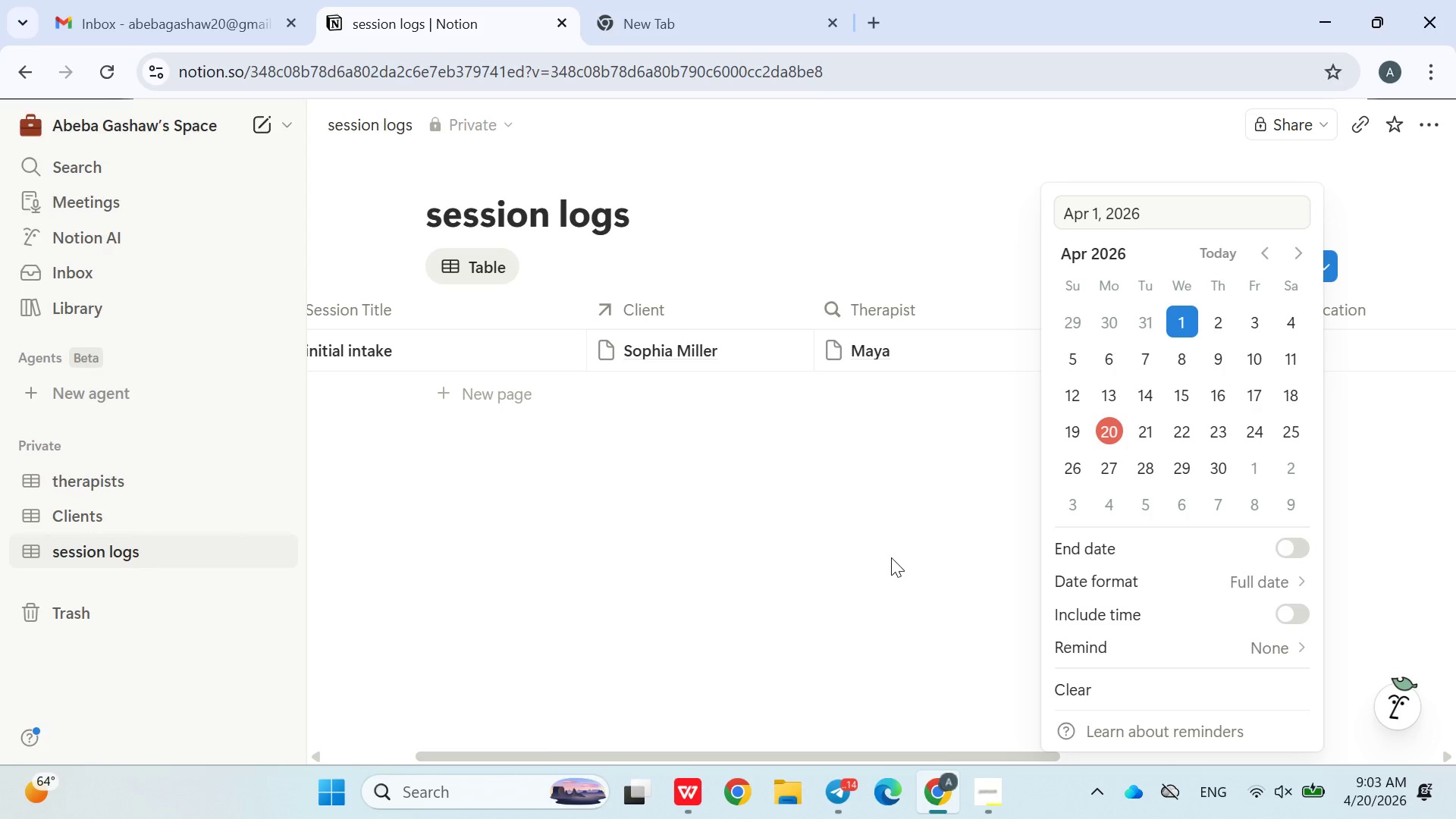 
left_click([891, 557])
 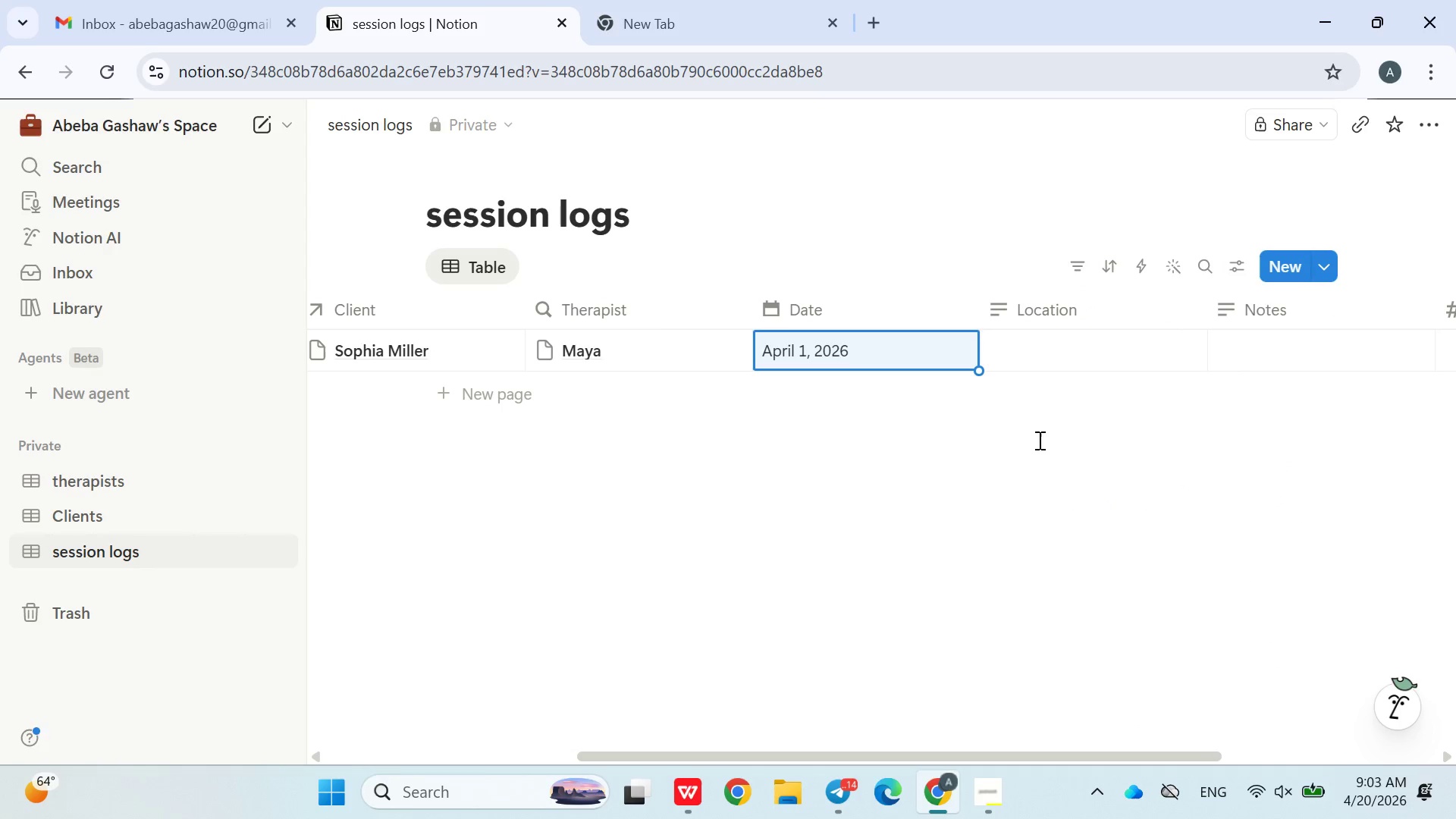 
left_click([1037, 372])
 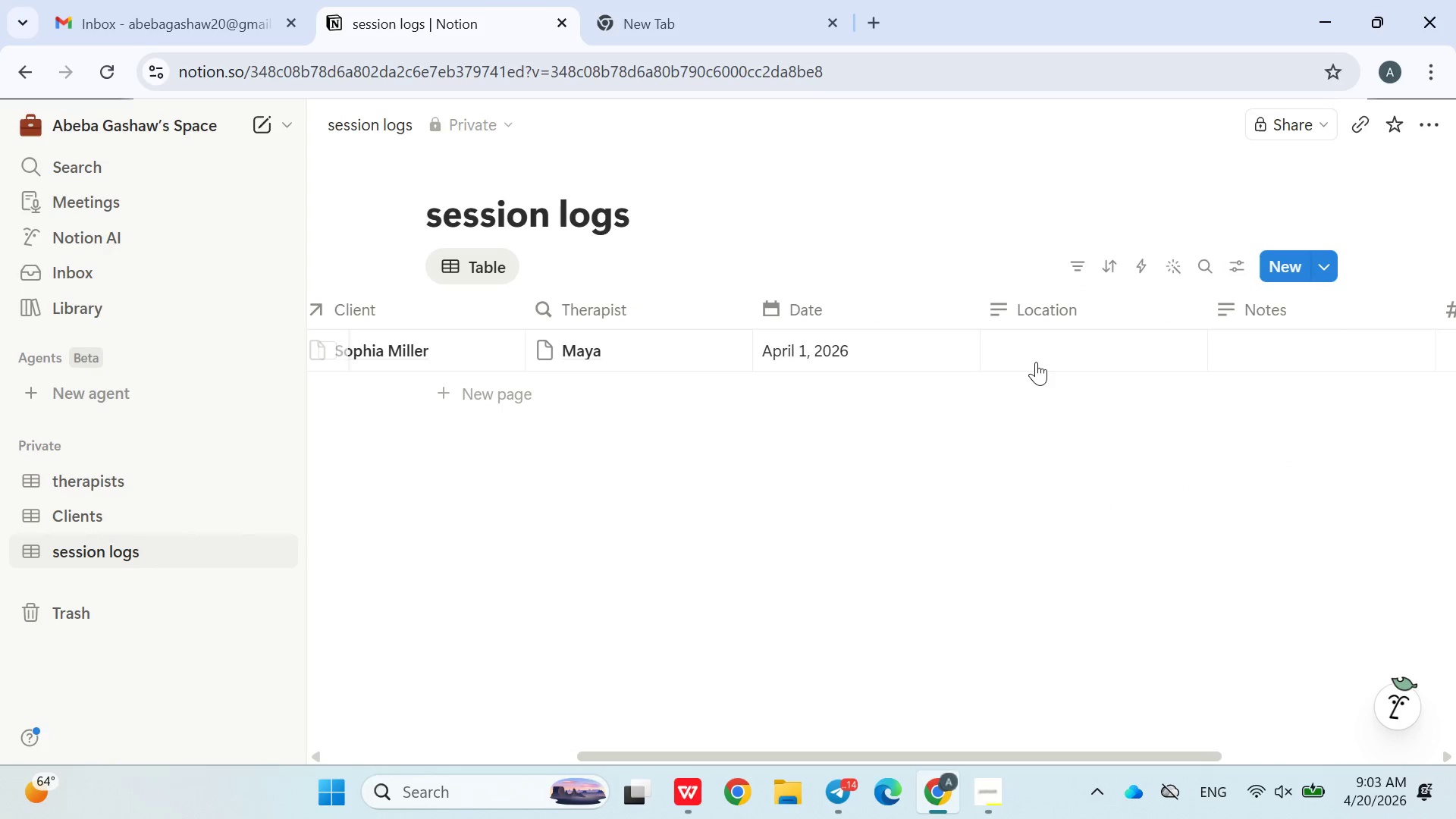 
left_click([1036, 361])
 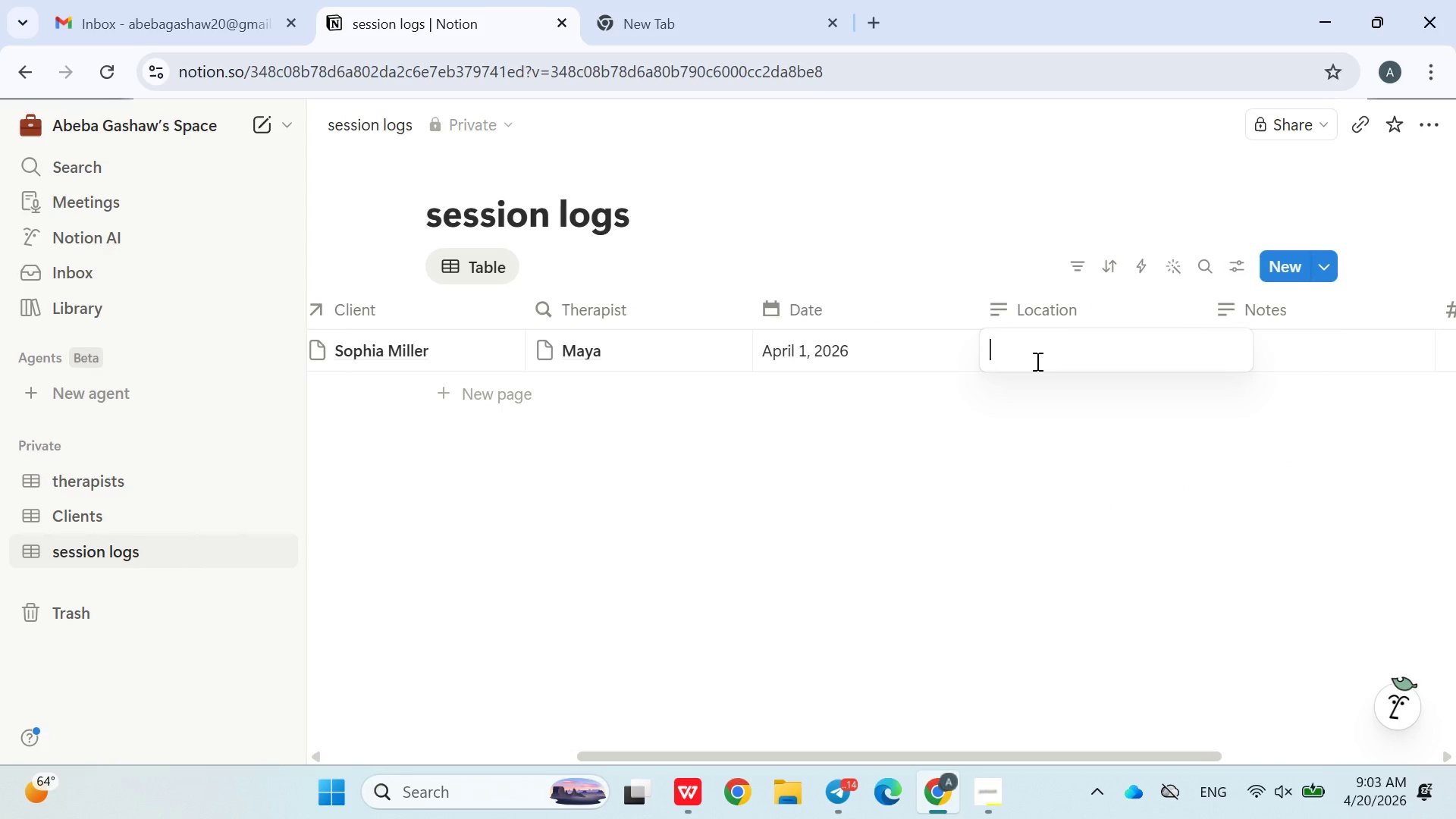 
wait(8.58)
 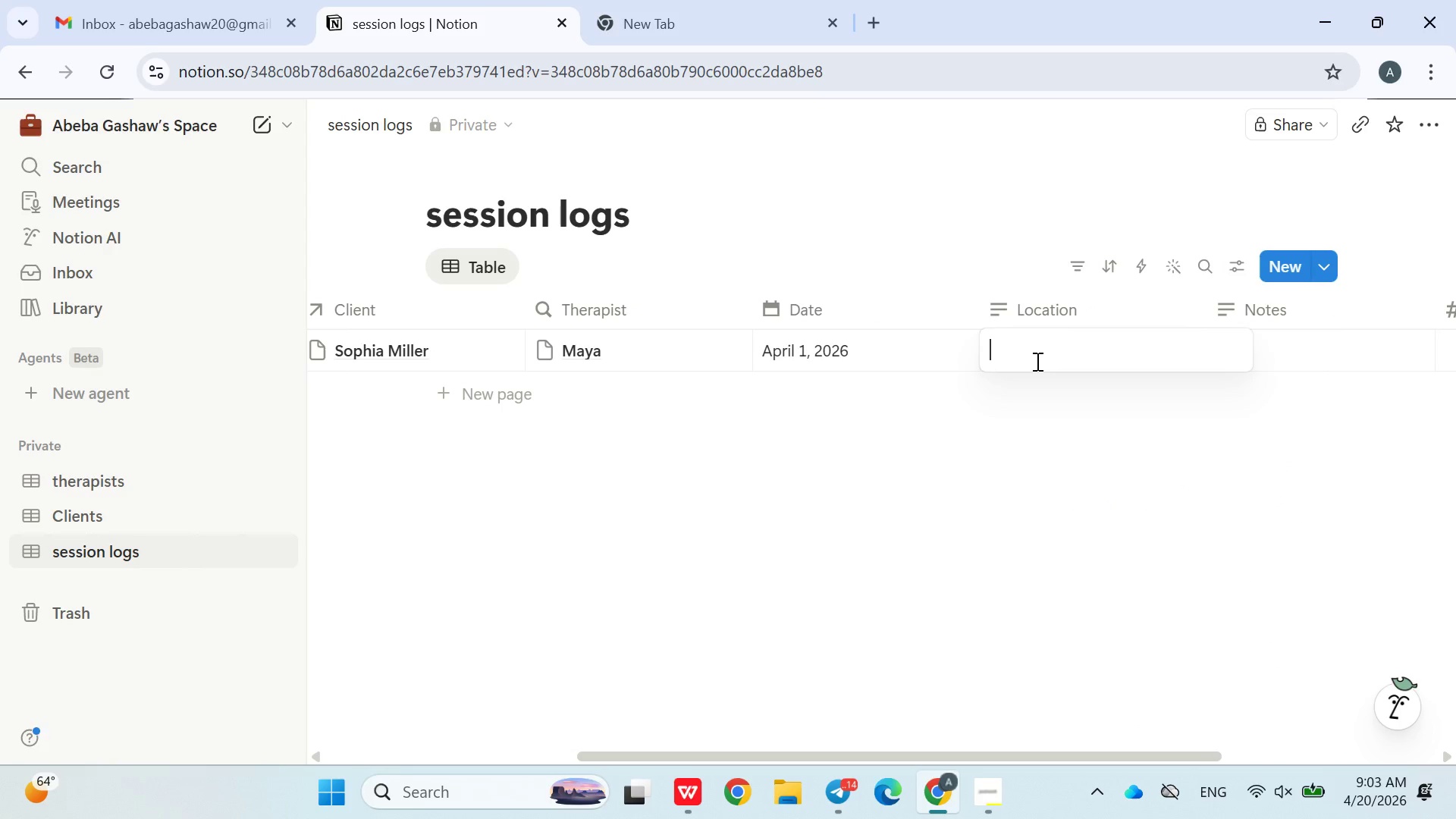 
left_click([1025, 442])
 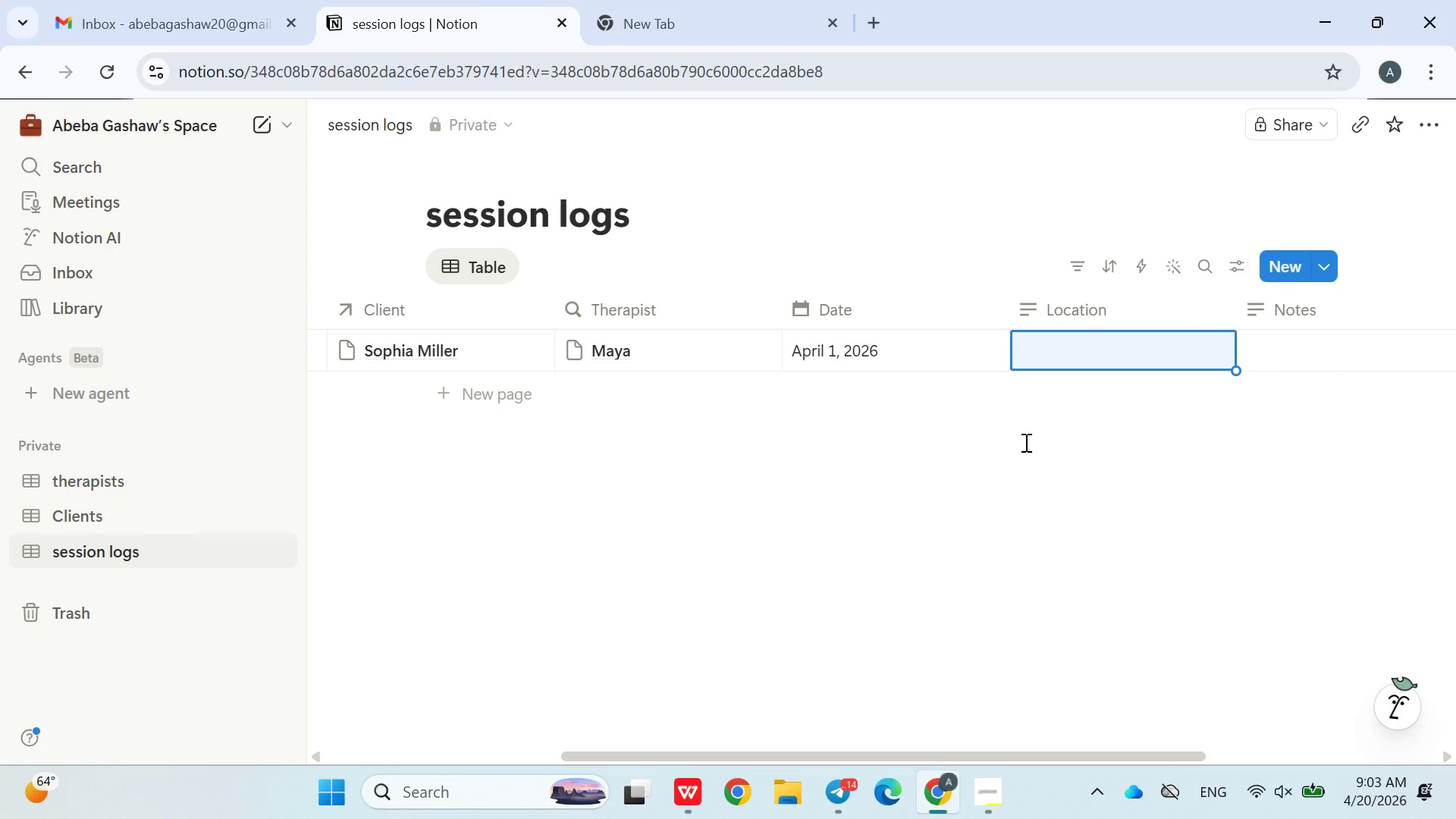 
left_click([1033, 310])
 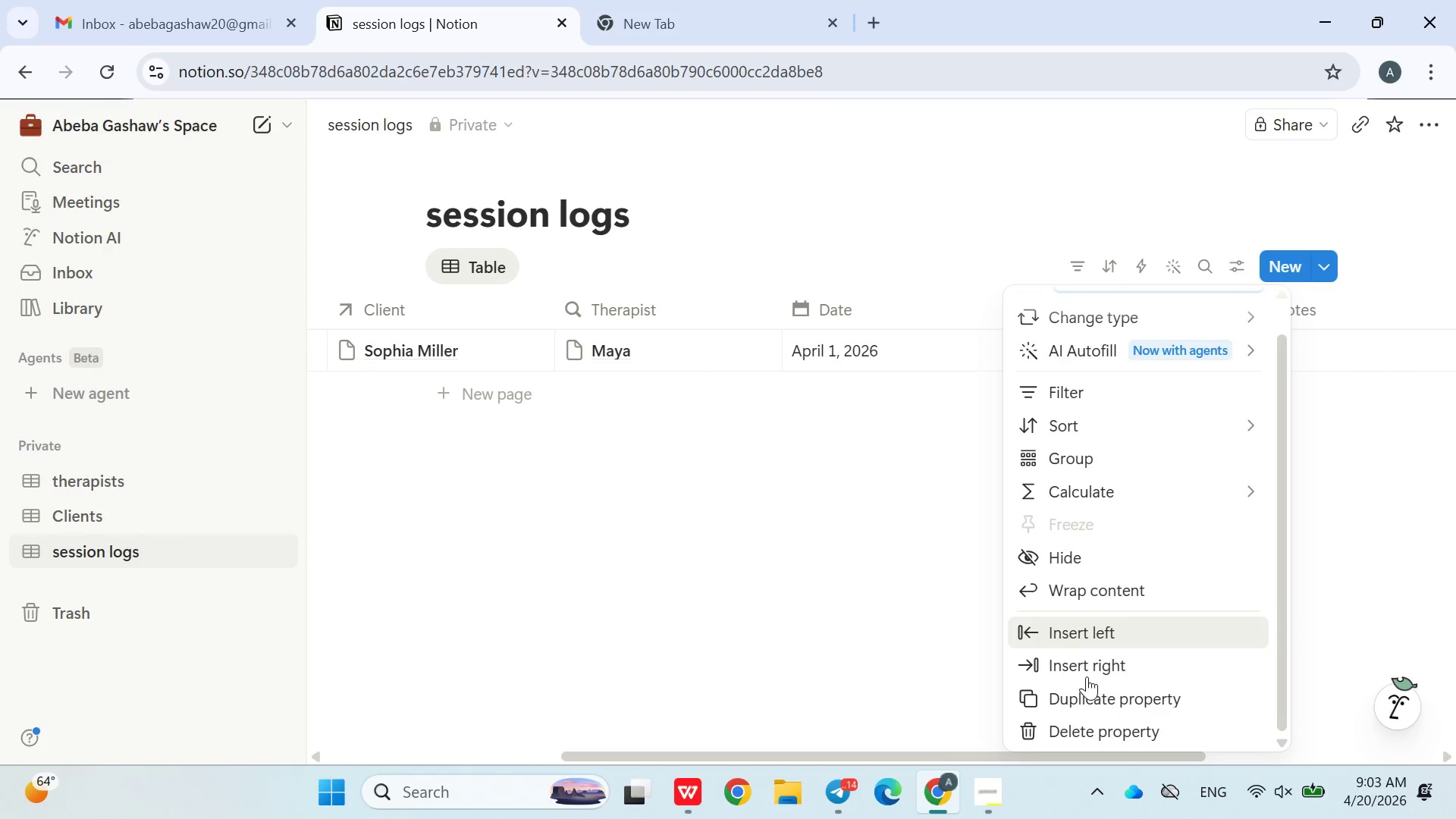 
left_click([1078, 723])
 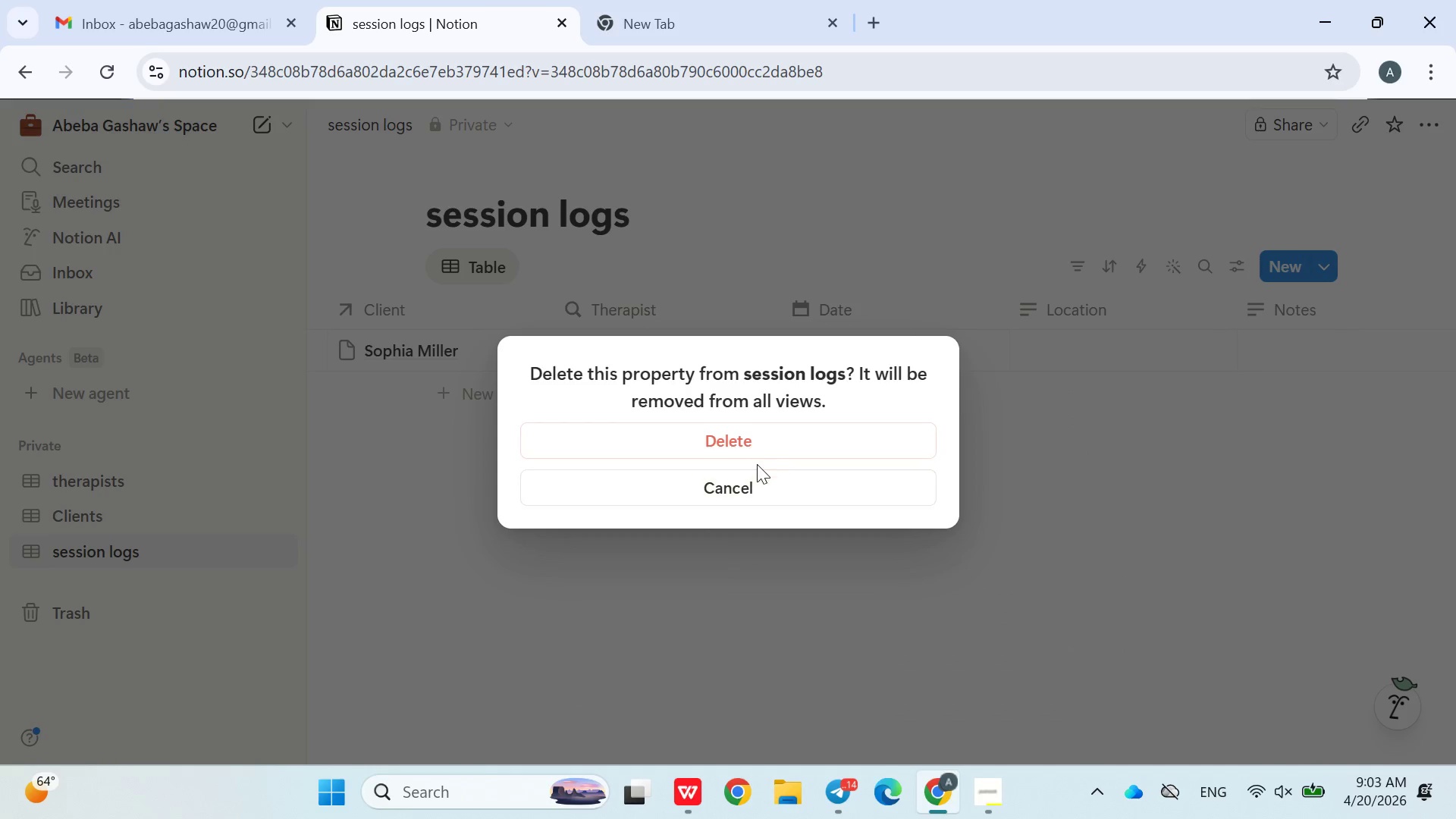 
left_click([754, 444])
 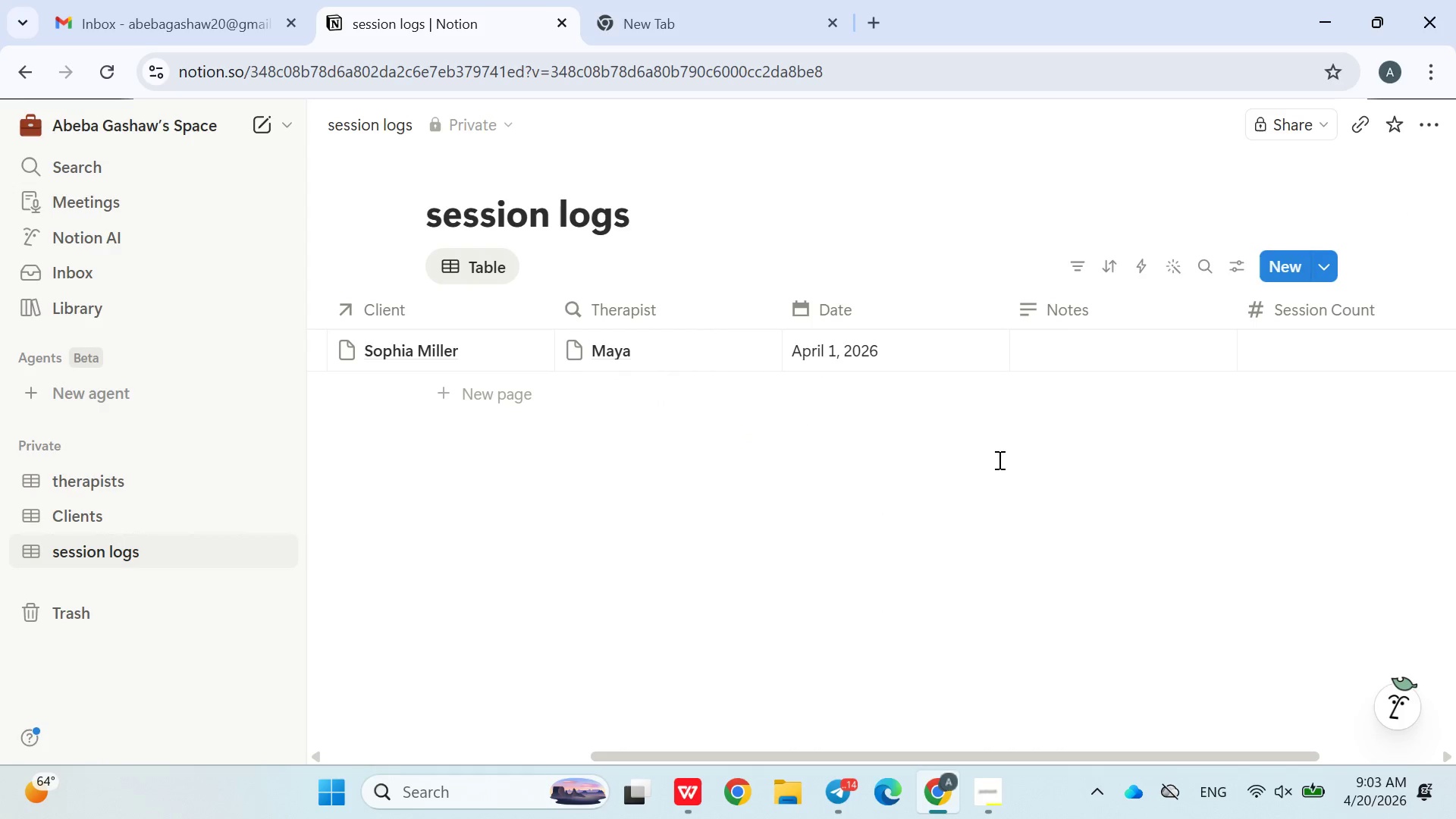 
left_click([1081, 353])
 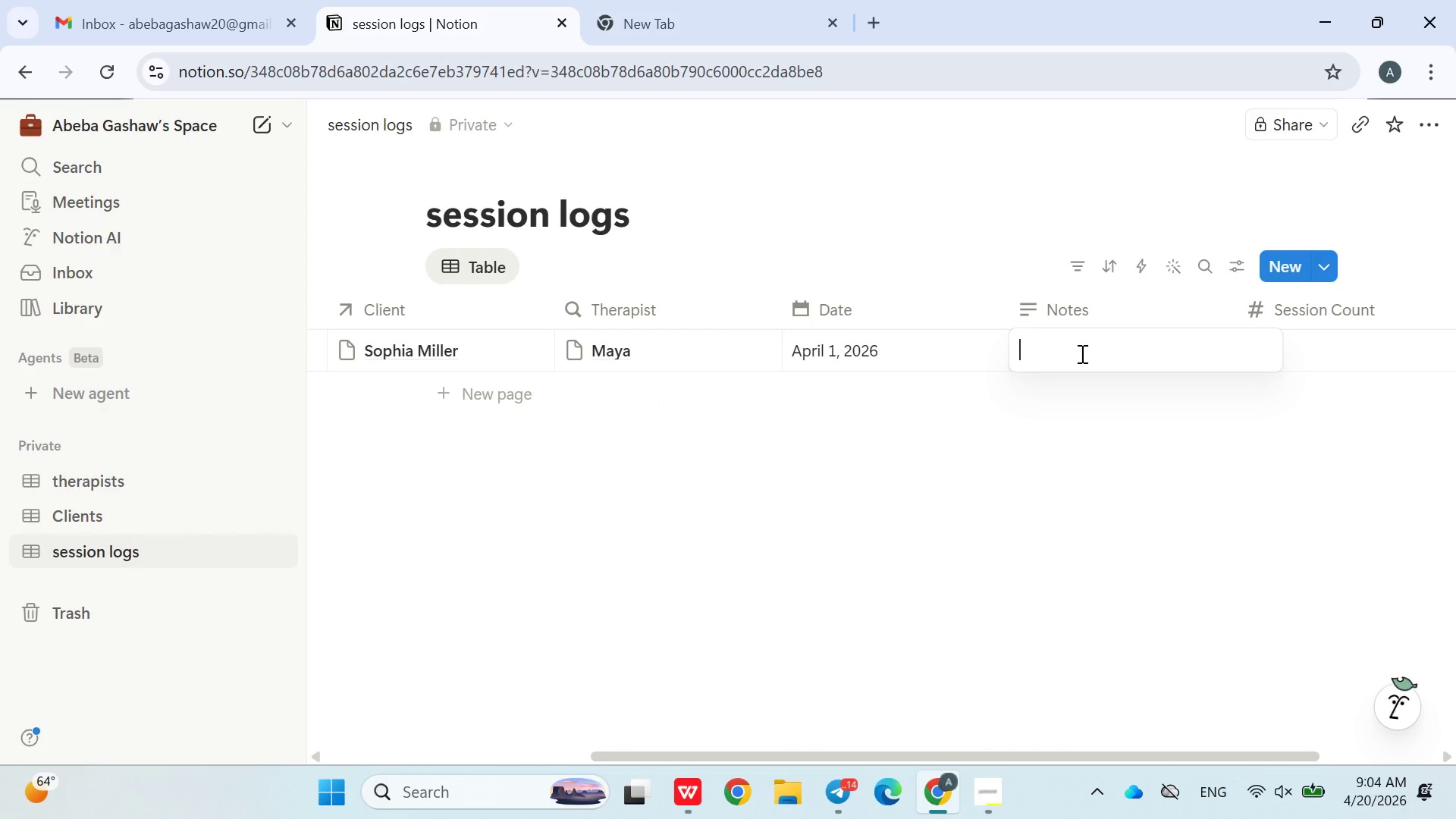 
type(first eco )
key(Backspace)
type(-therapy session)
 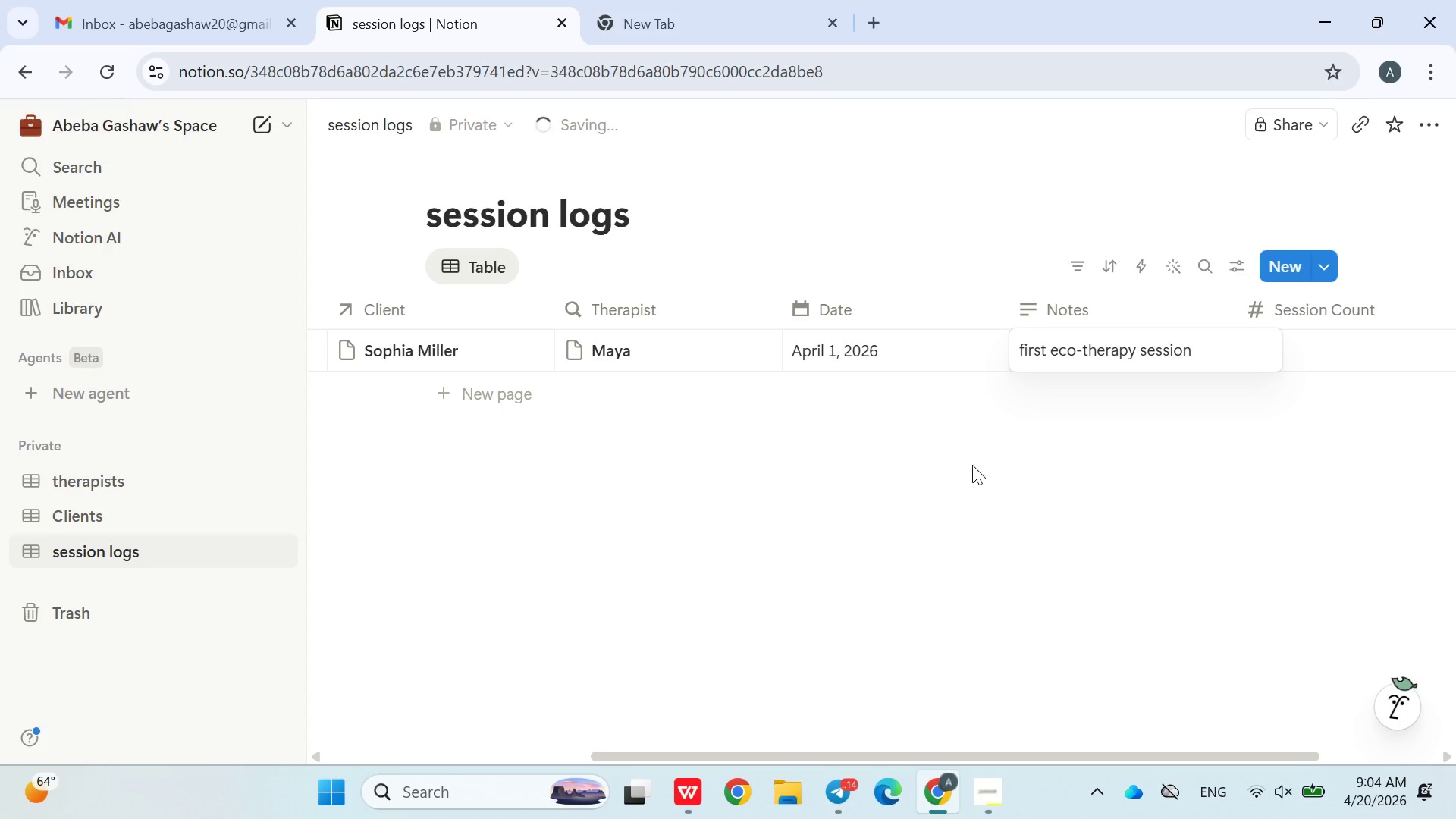 
left_click([917, 532])
 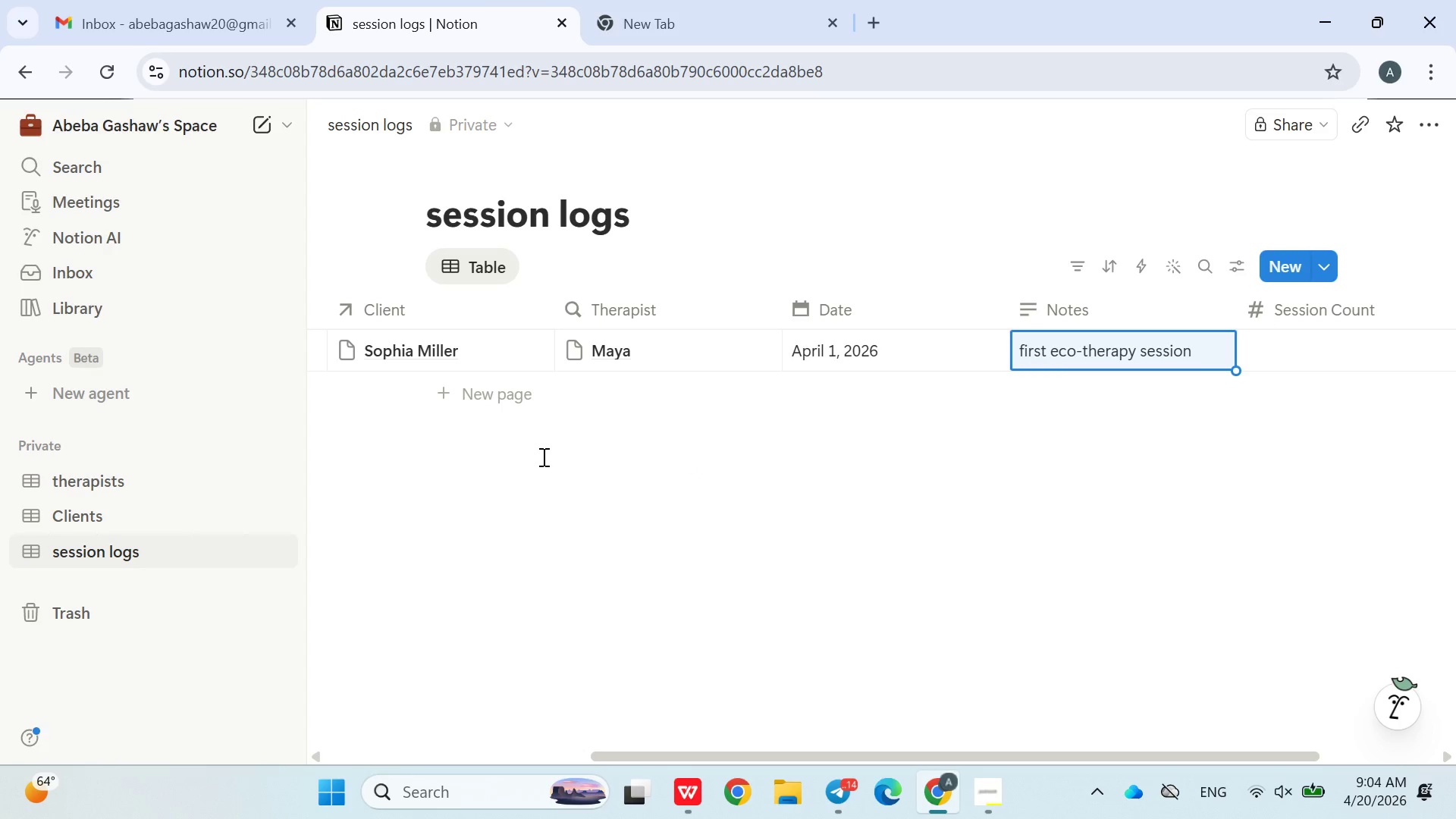 
left_click([539, 465])
 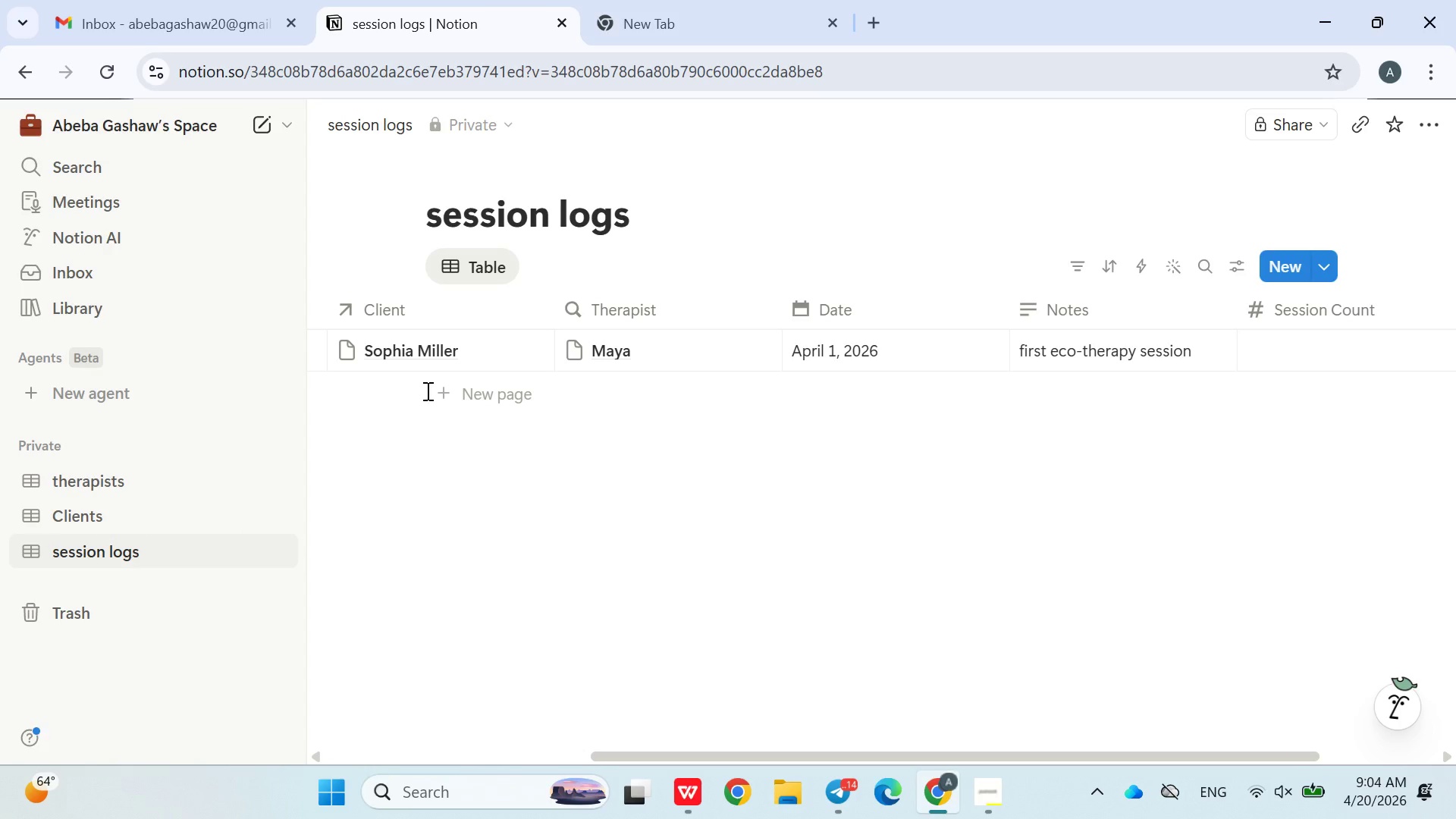 
left_click([457, 384])
 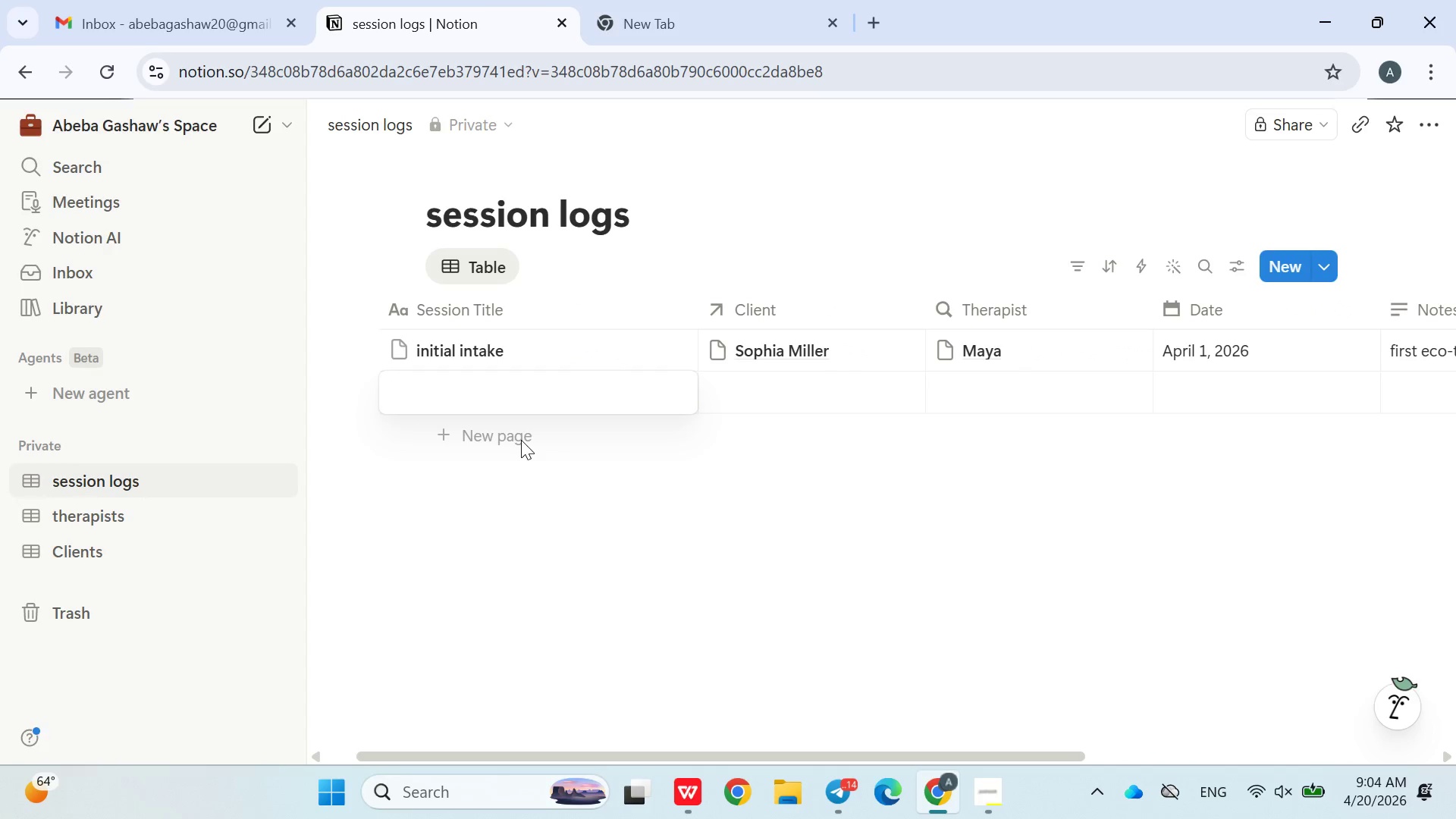 
wait(11.47)
 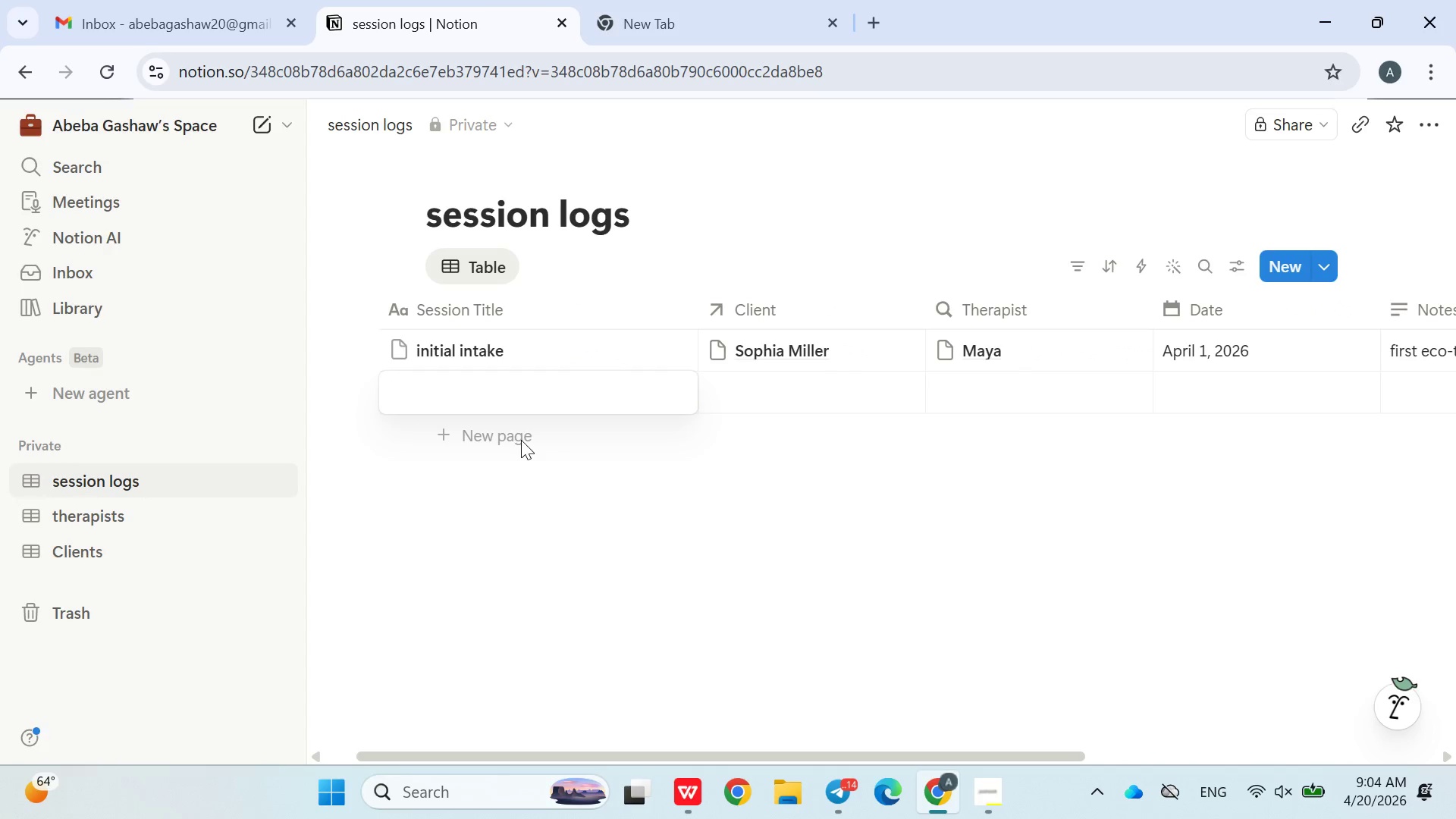 
type(walck therapy)
 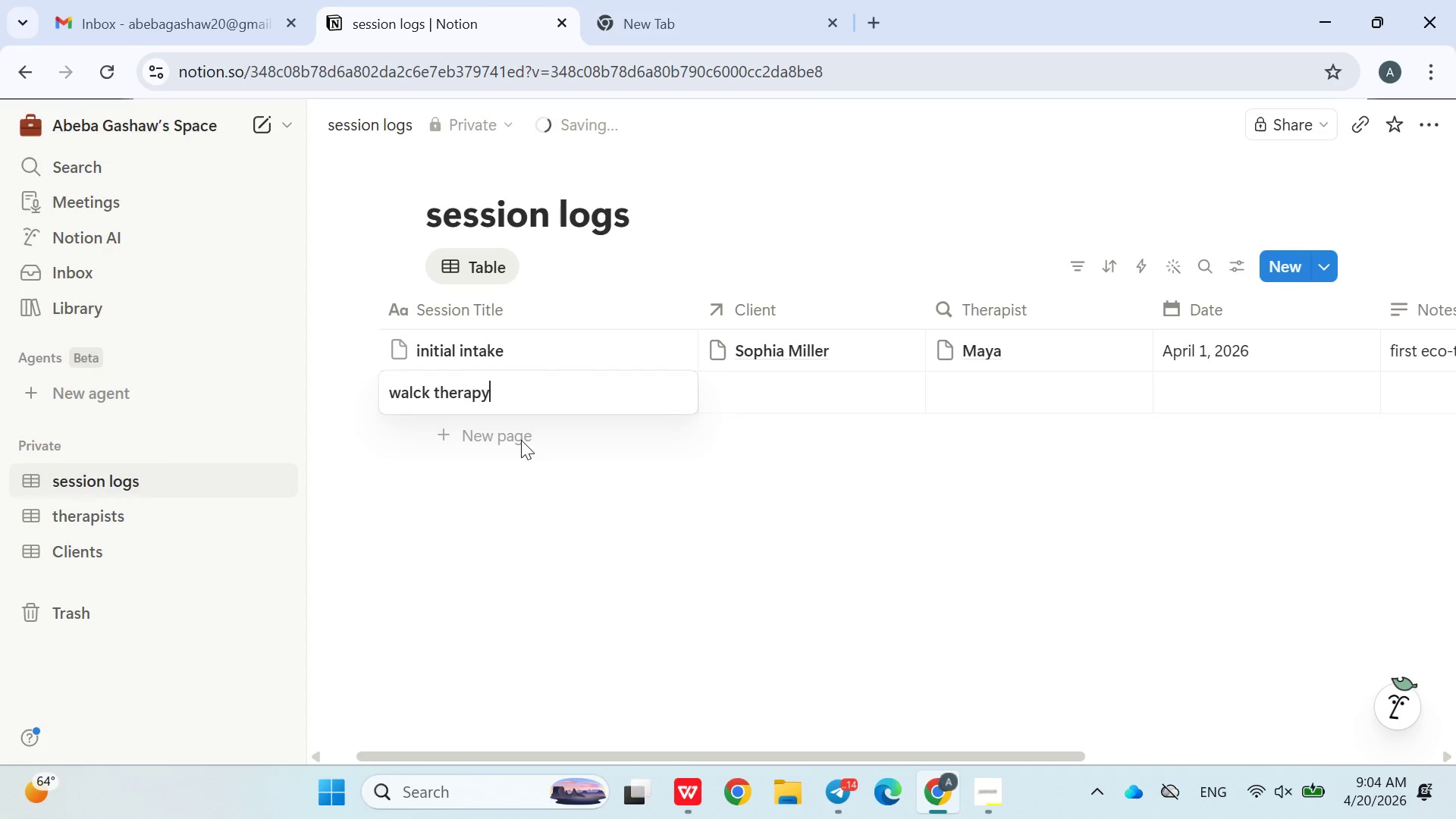 
wait(11.86)
 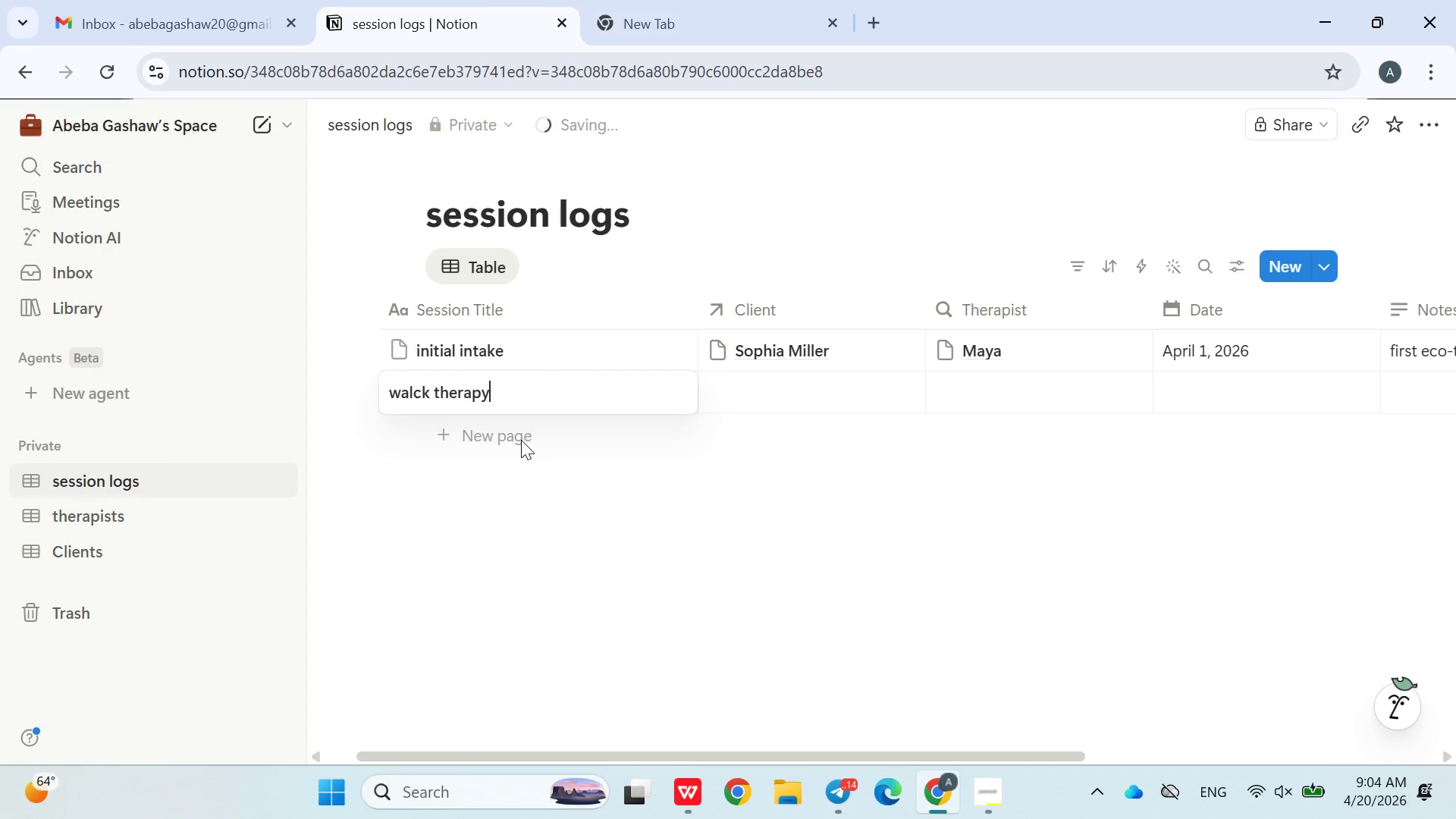 
left_click([130, 31])
 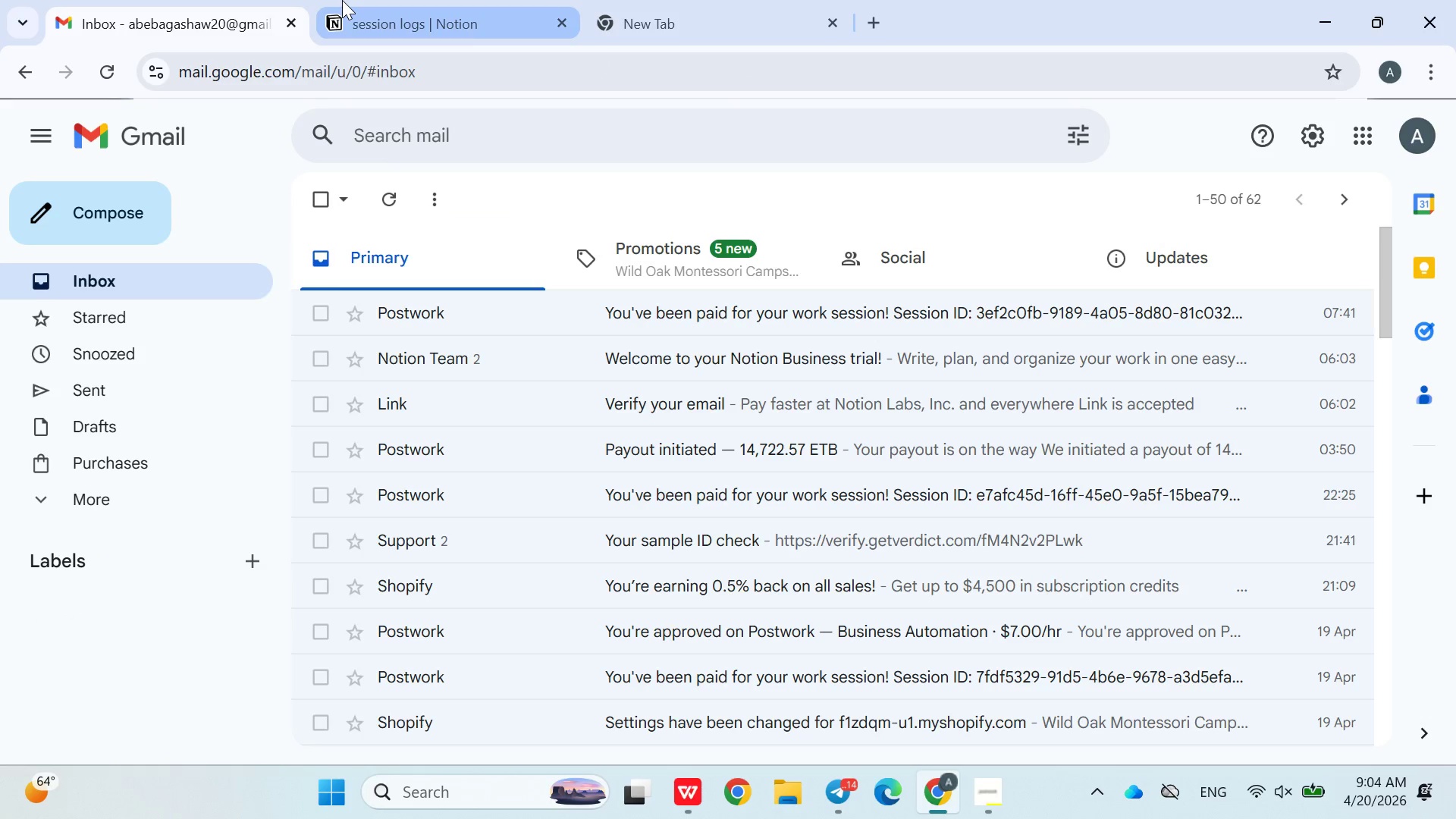 
left_click([342, 0])
 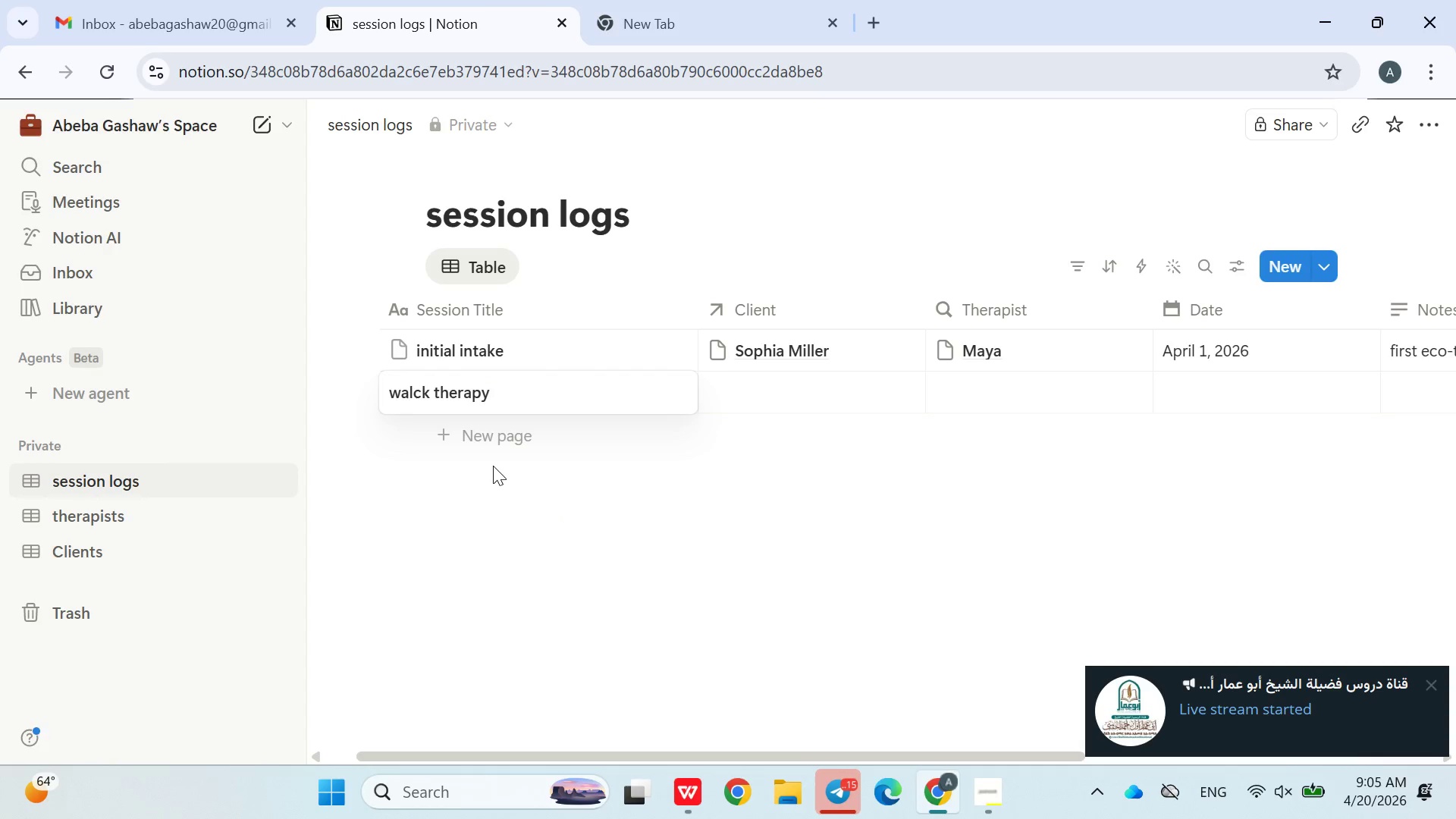 
wait(25.72)
 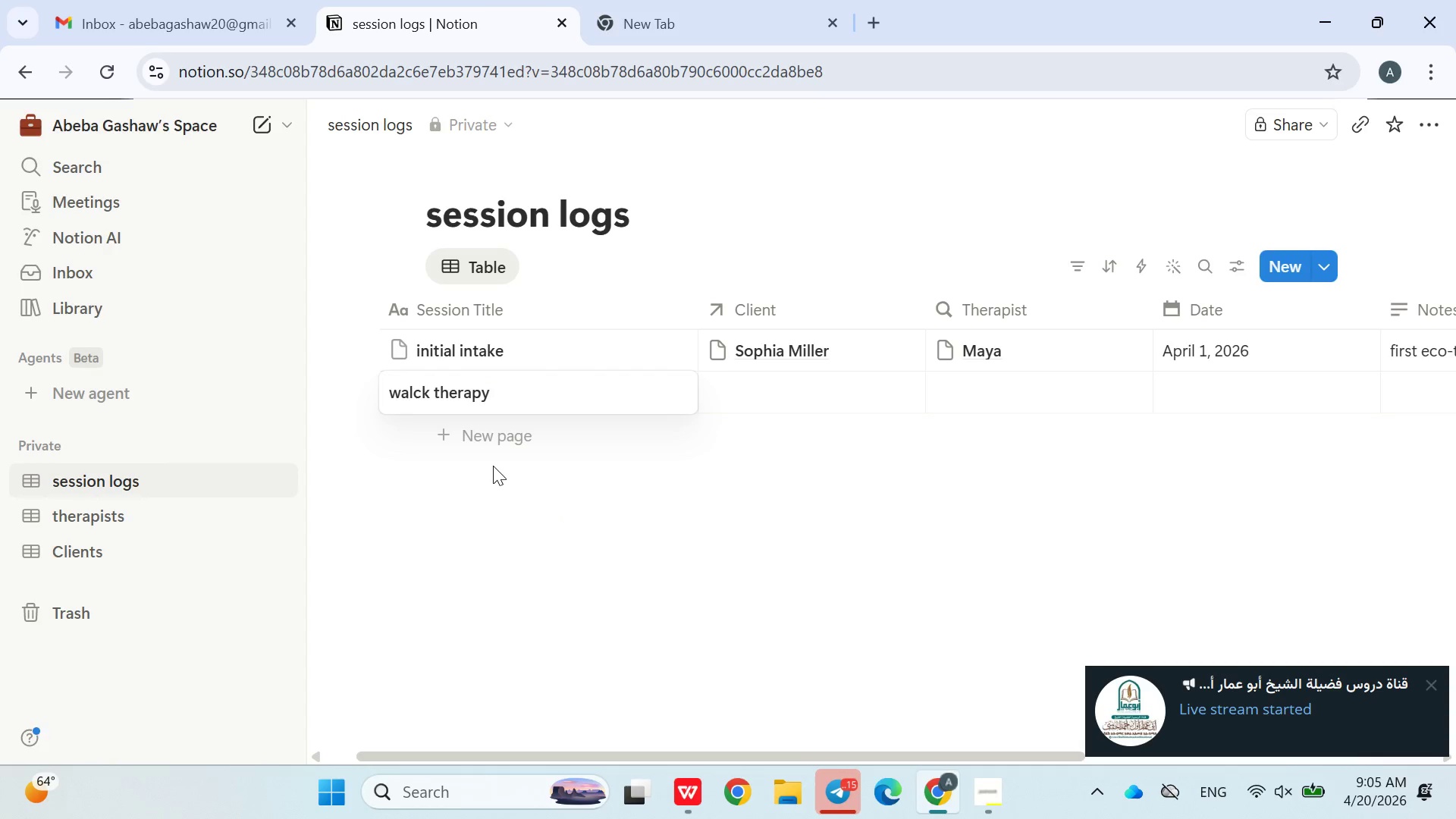 
key(Space)
 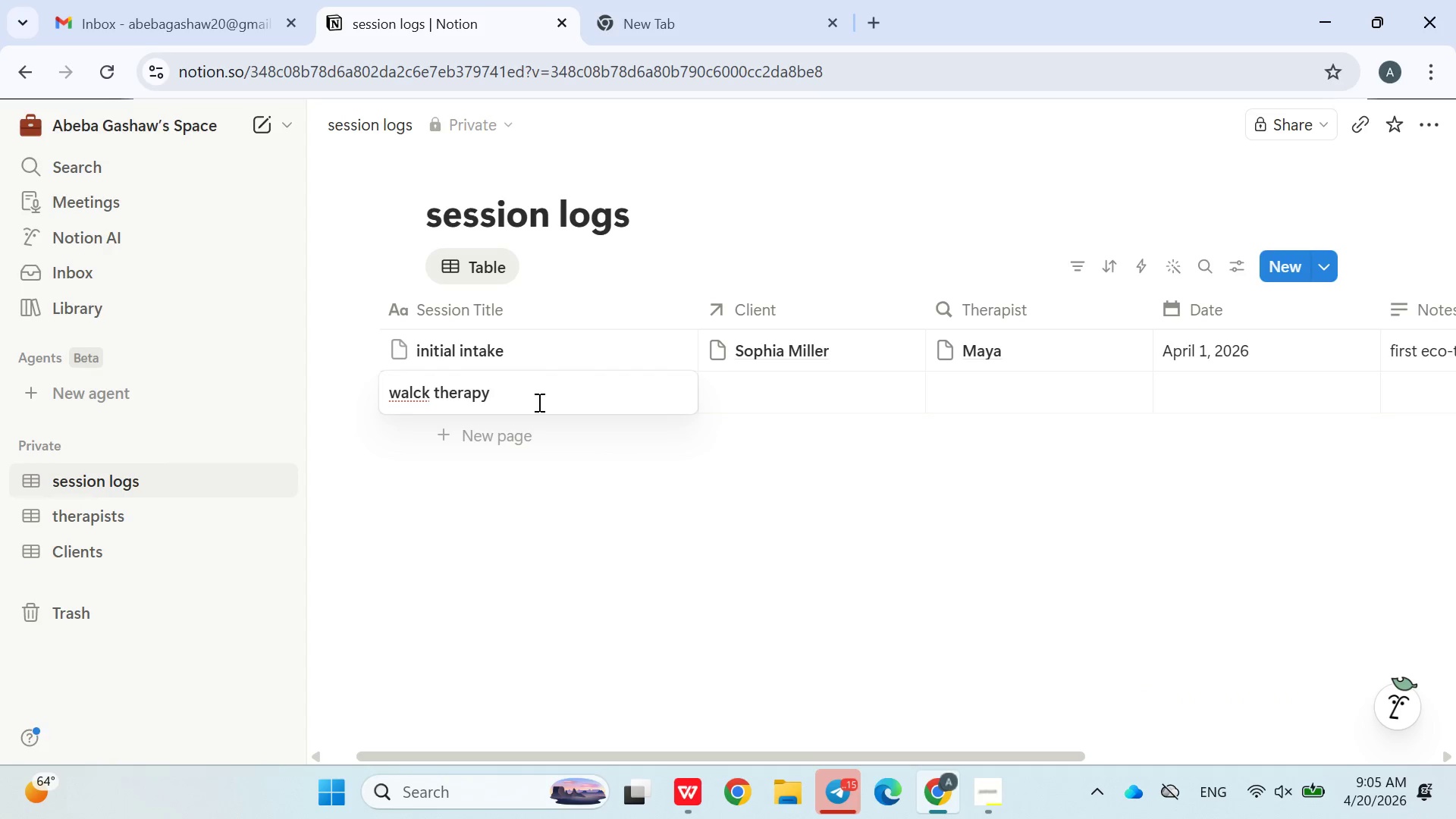 
type(%)
key(Backspace)
type(#1)
 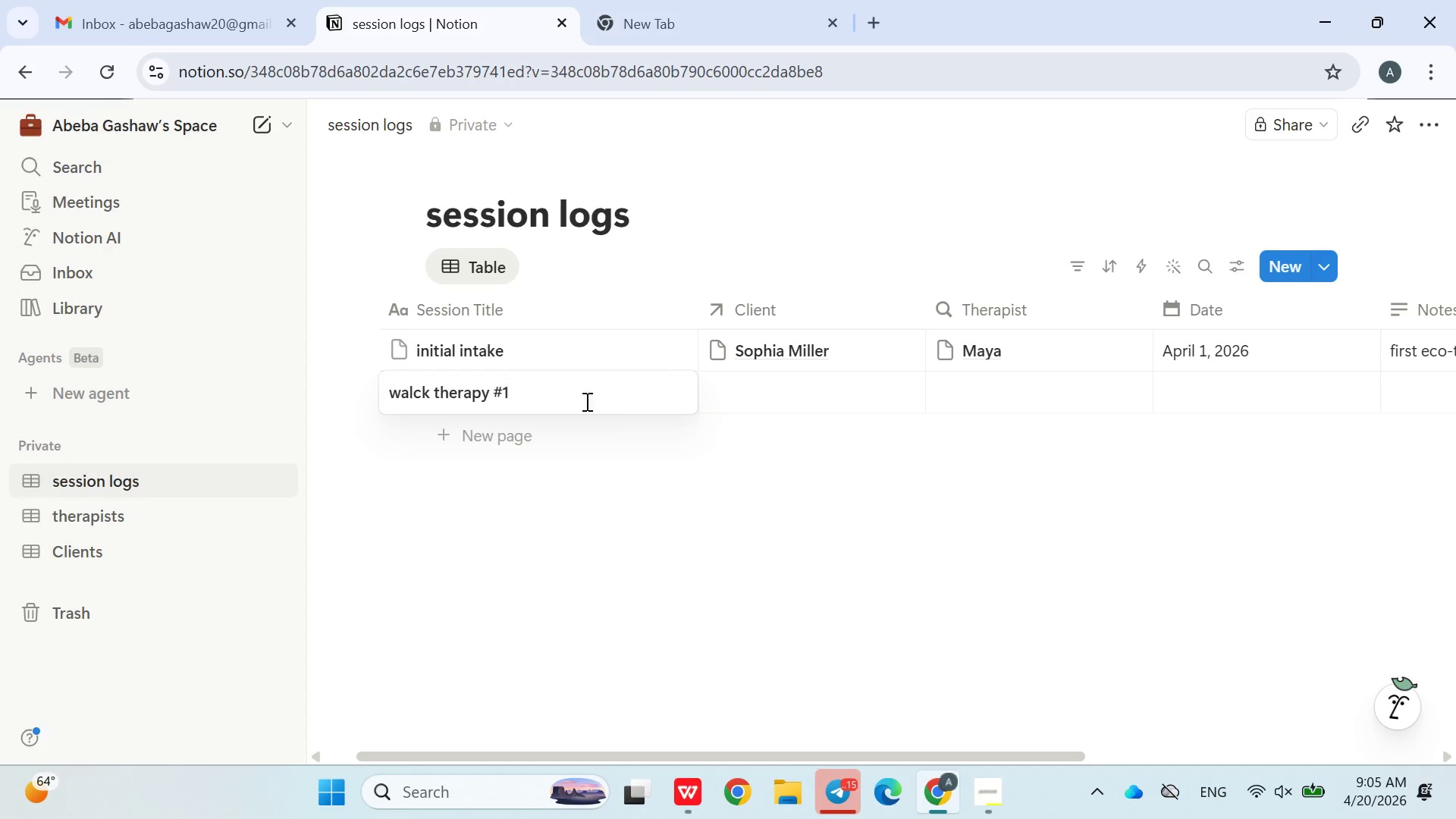 
left_click([749, 388])
 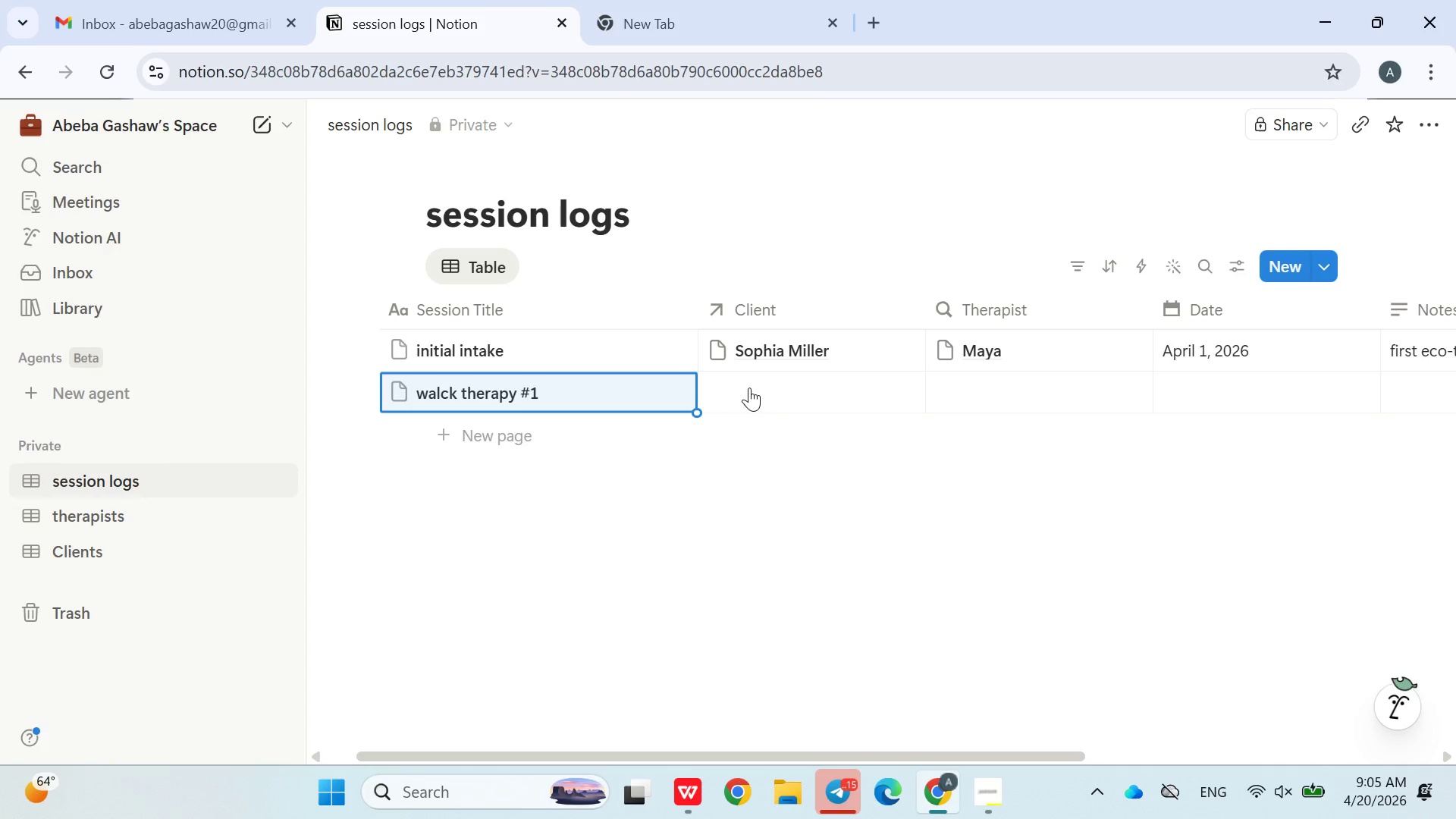 
left_click([749, 388])
 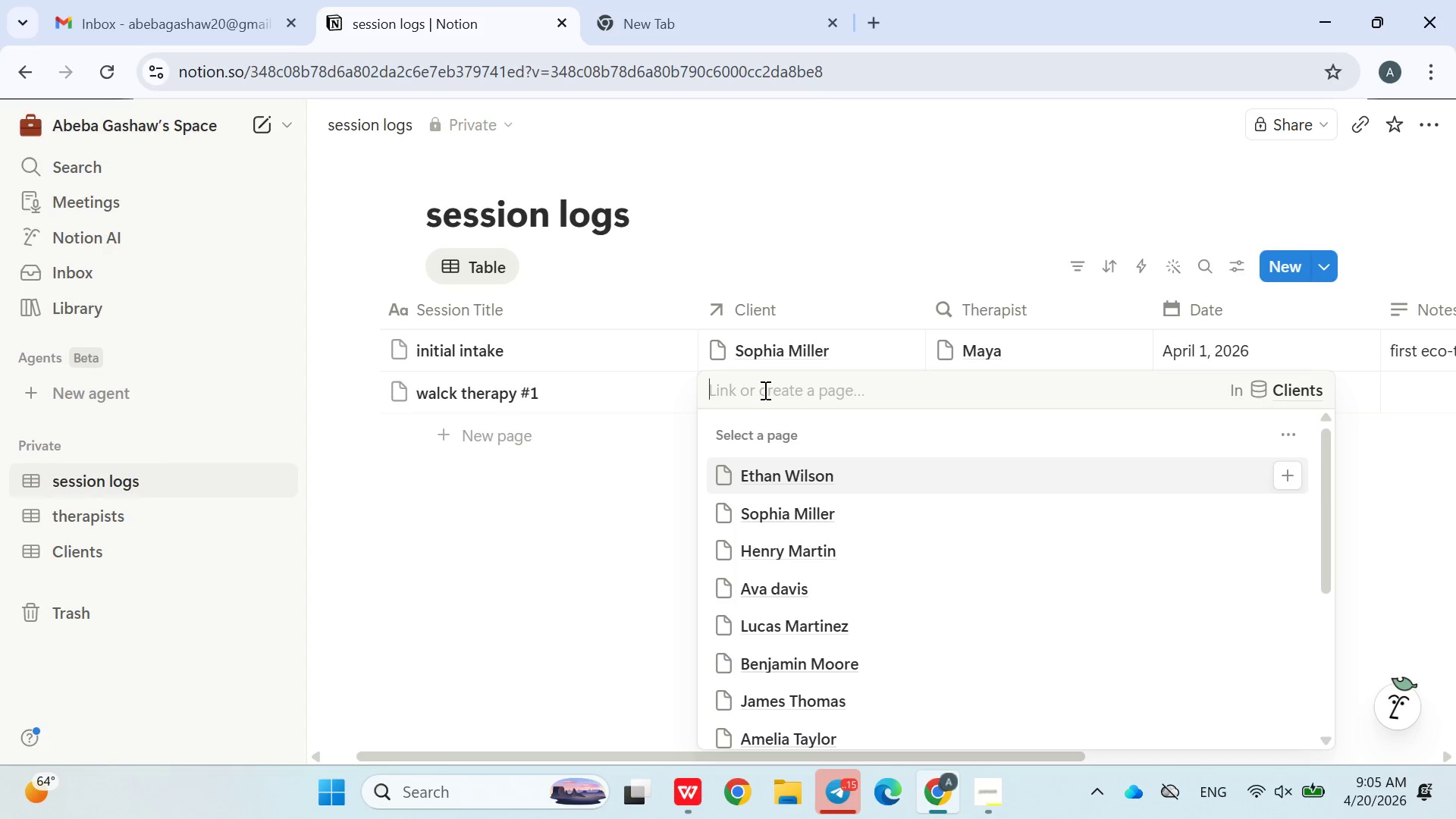 
type(No)
 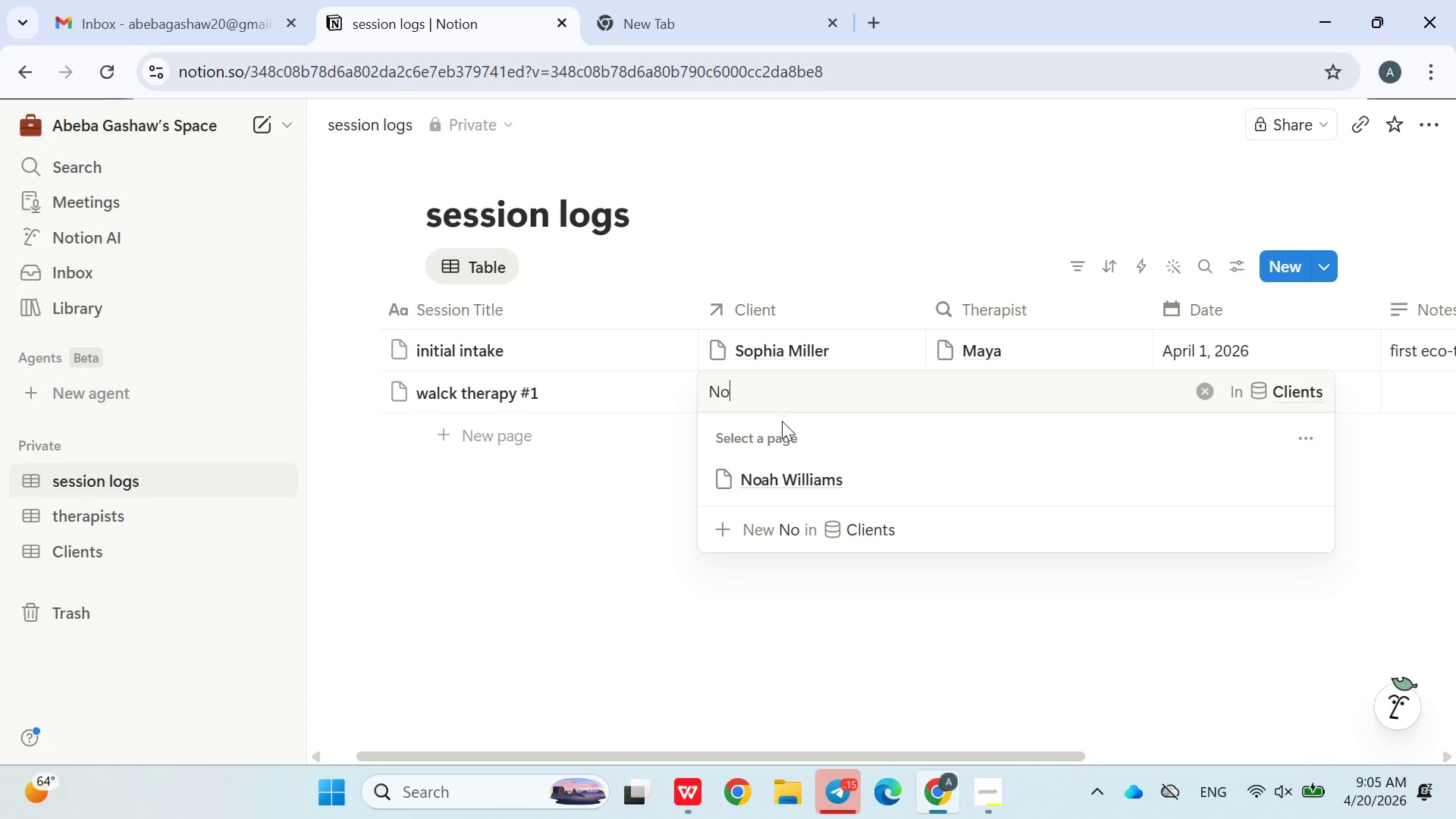 
left_click([789, 472])
 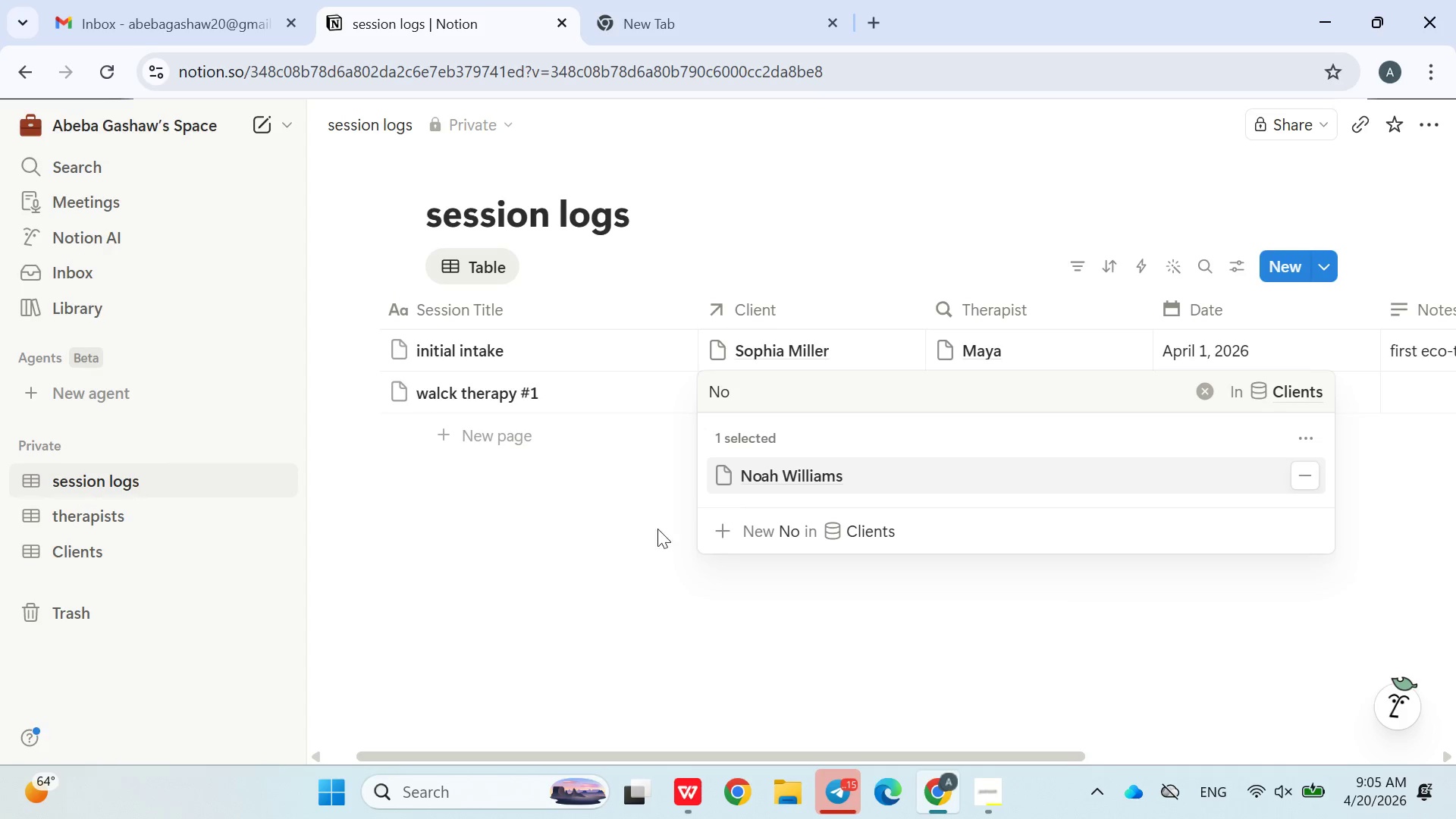 
left_click([627, 561])
 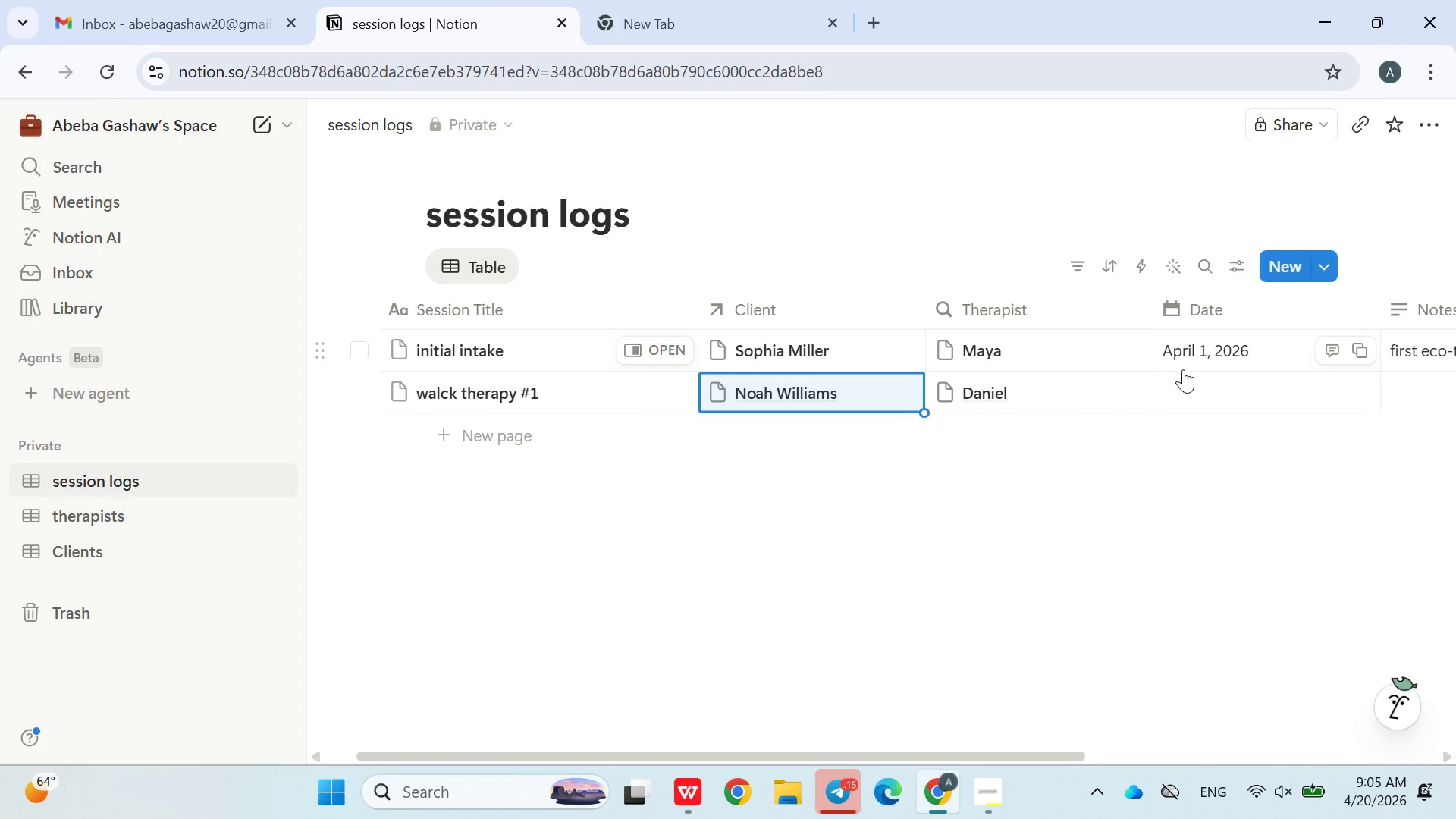 
left_click([1186, 384])
 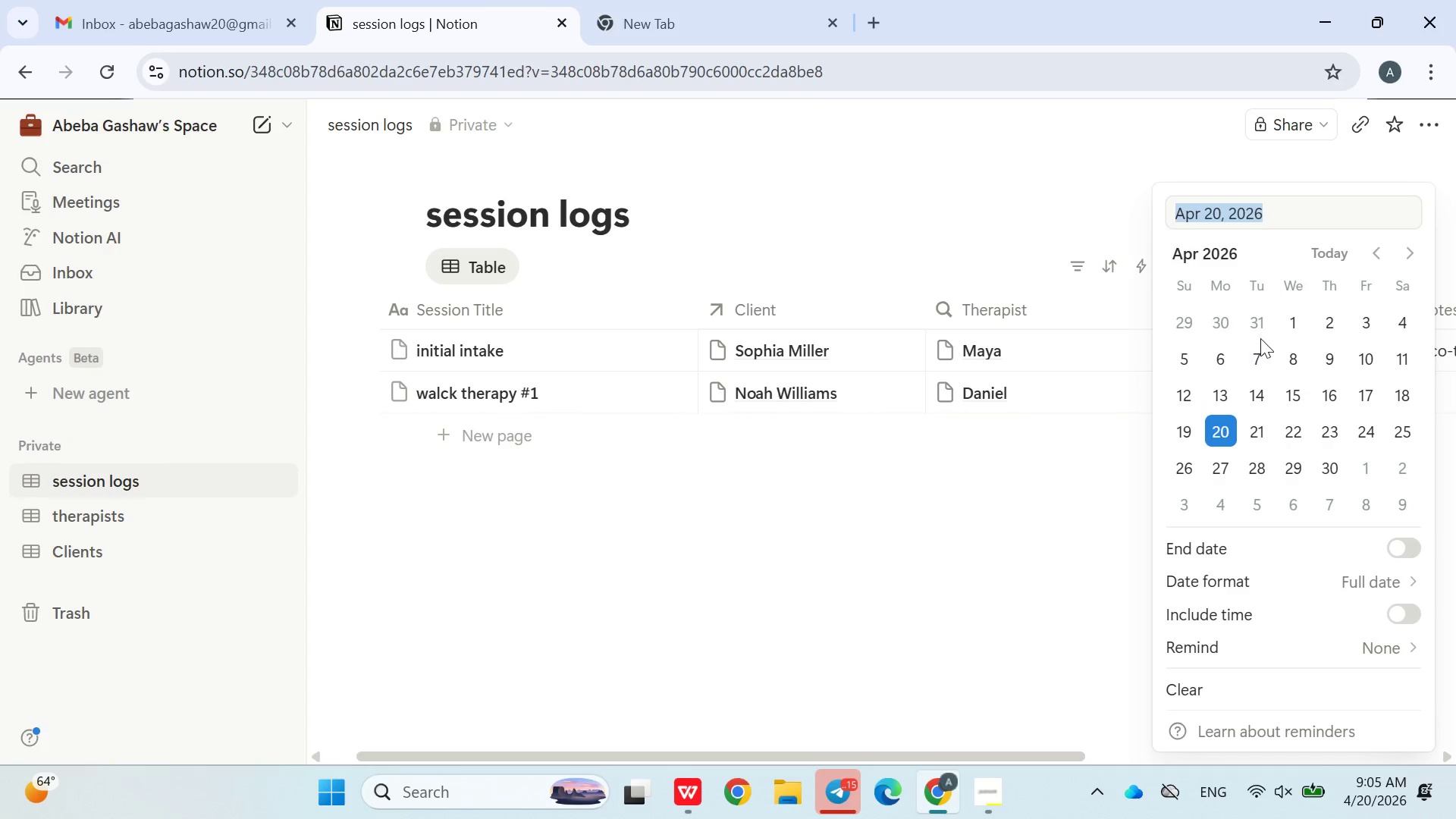 
double_click([1053, 560])
 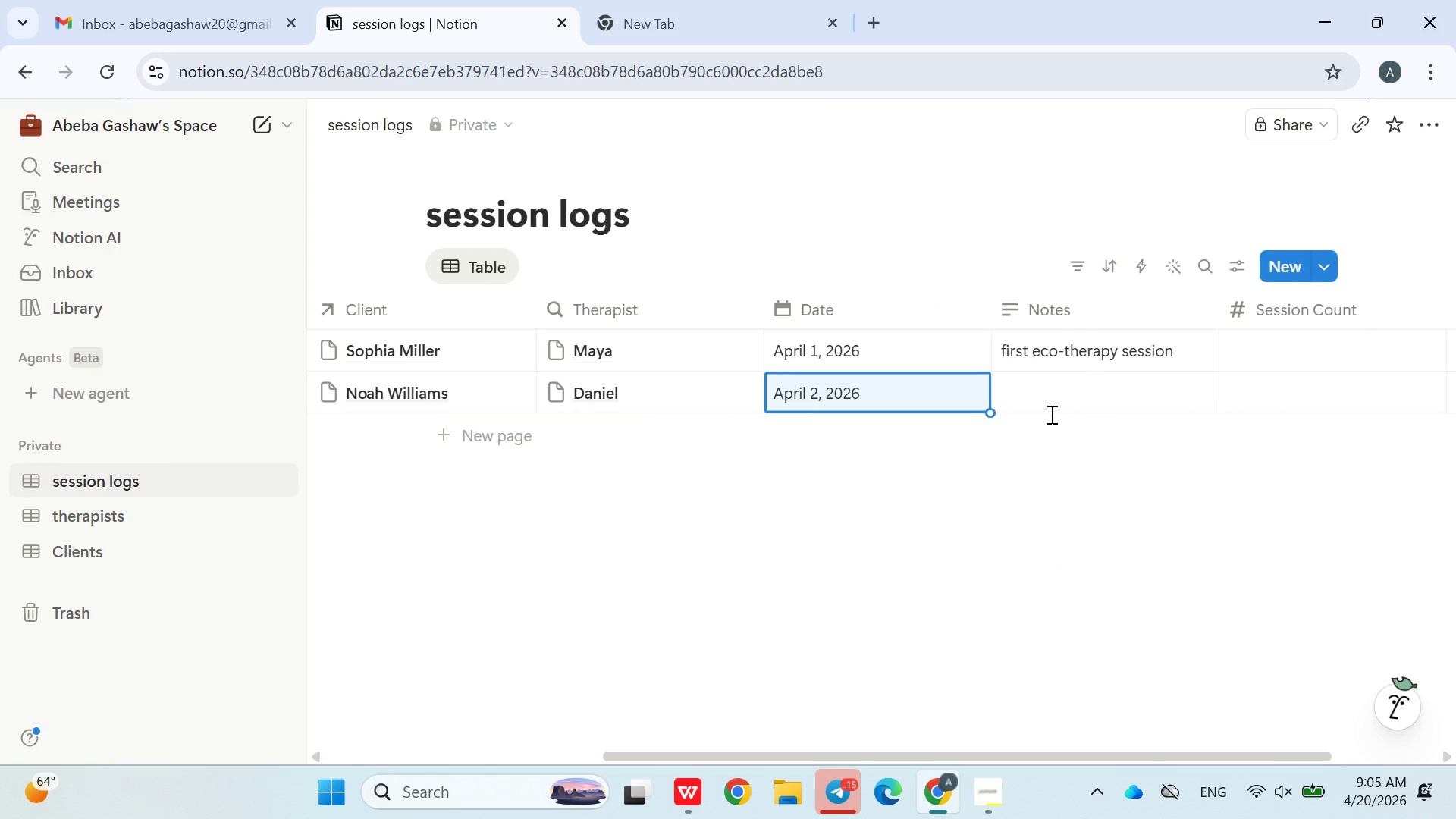 
hold_key(key=ShiftLeft, duration=0.55)
 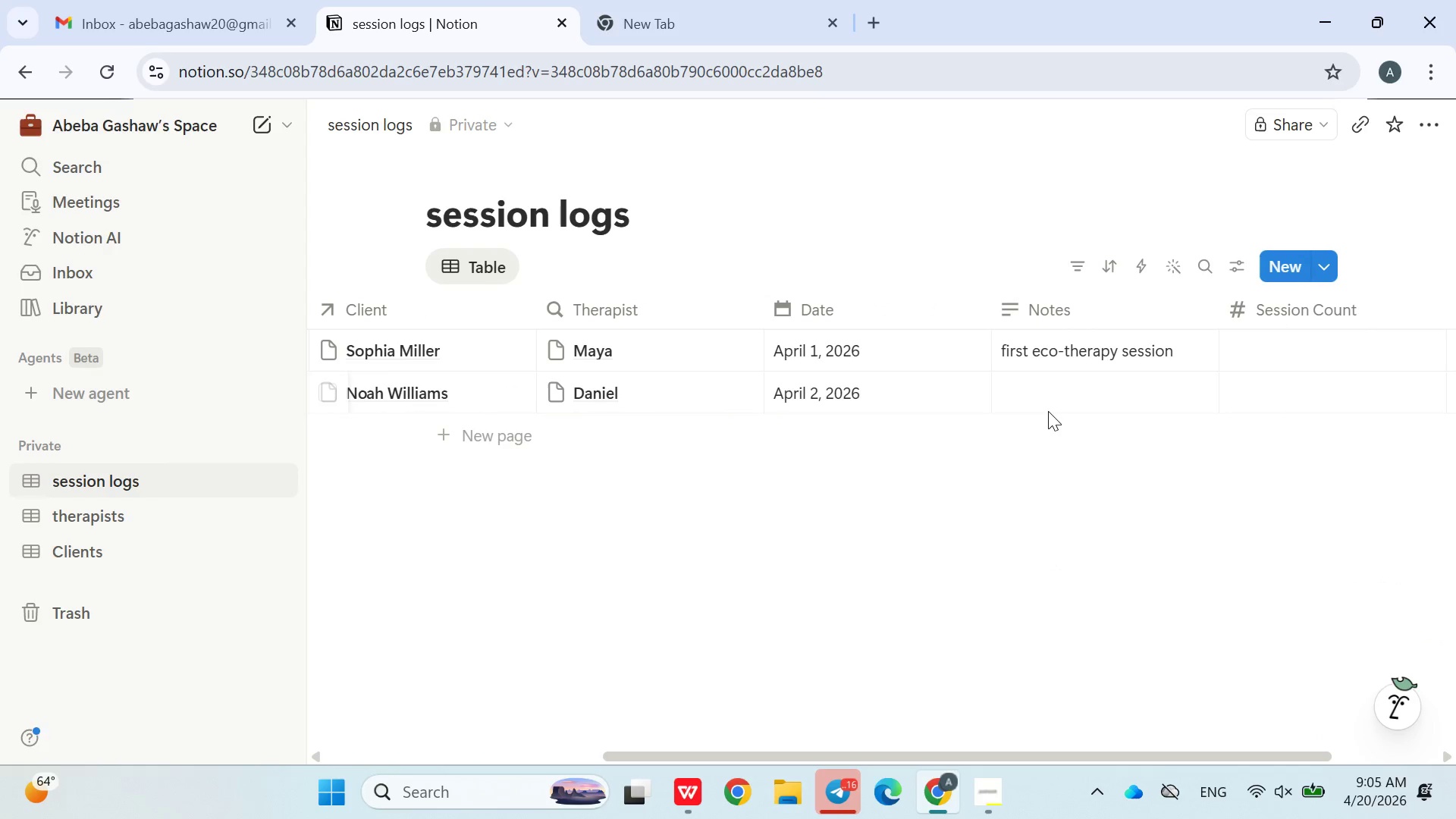 
left_click([1048, 411])
 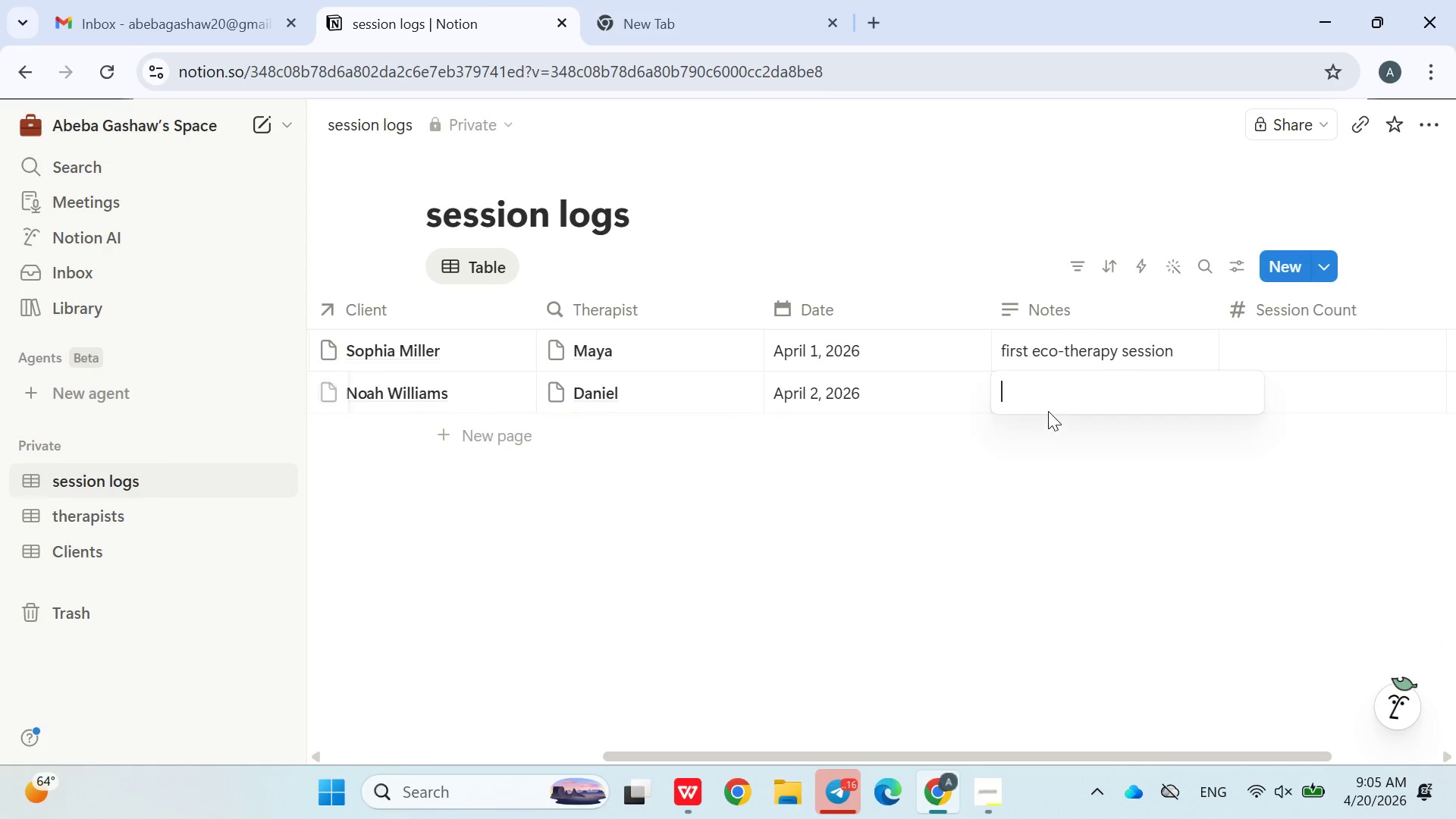 
type(Anexiety Support)
 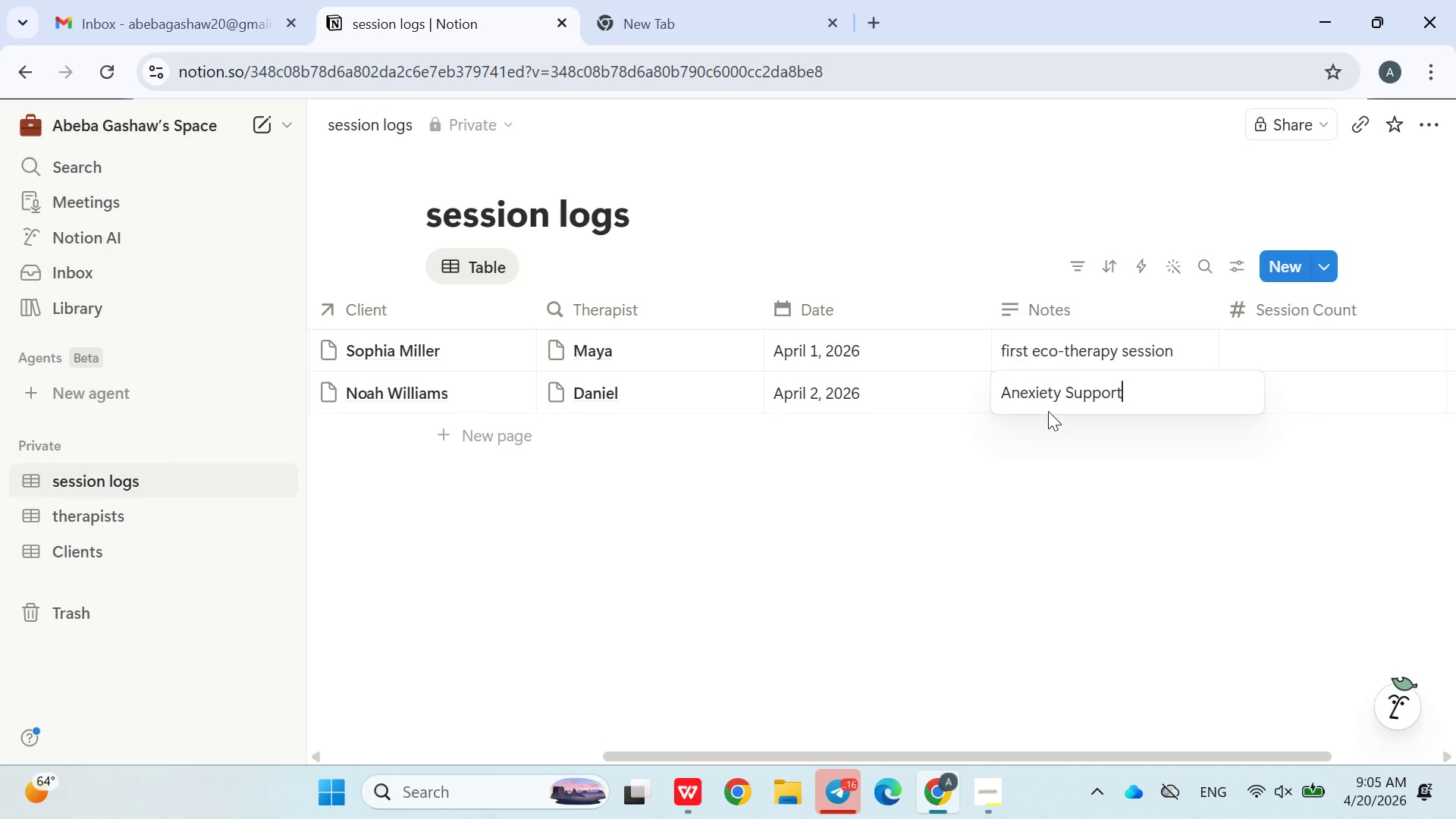 
left_click([1025, 459])
 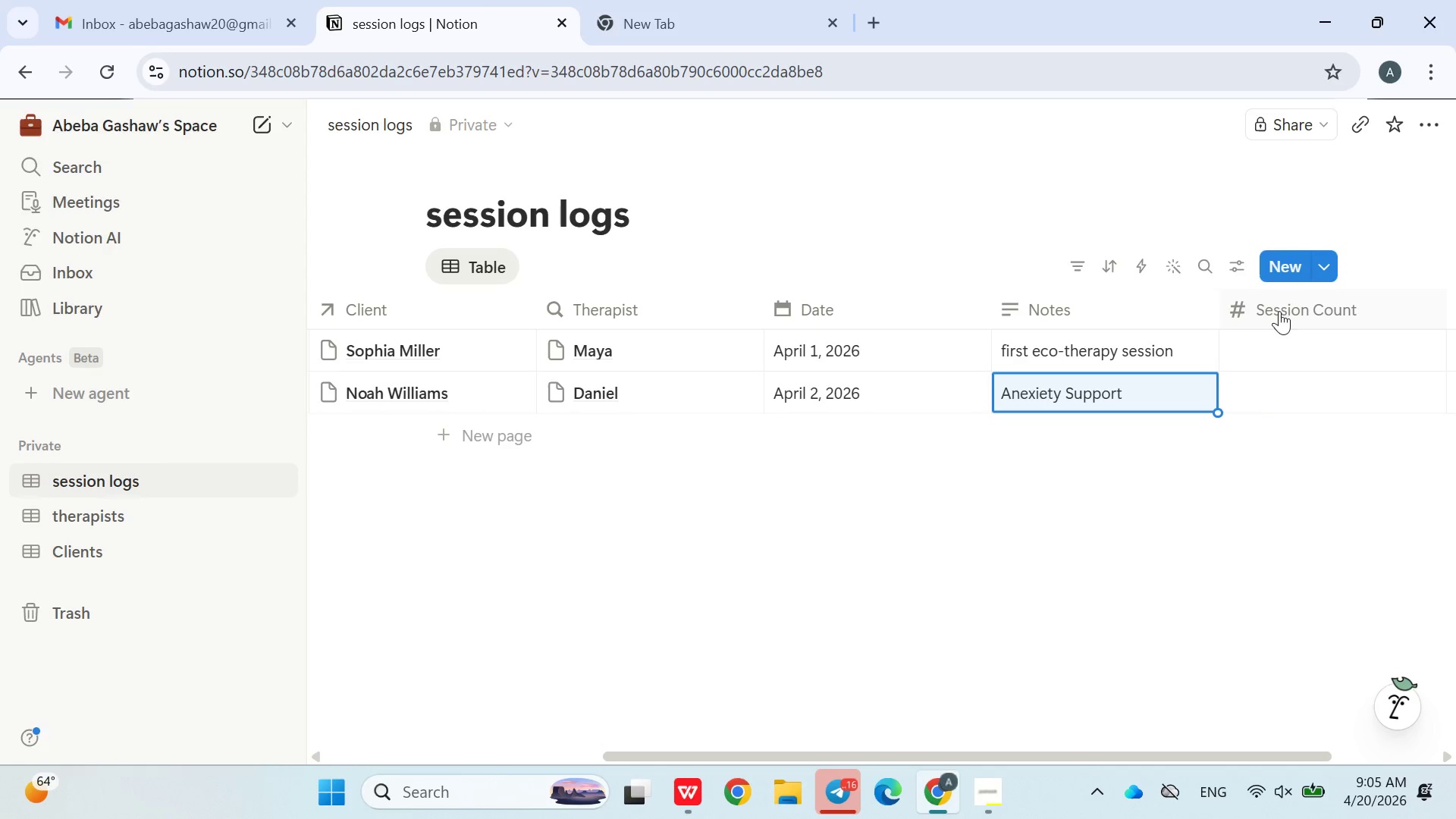 
left_click([1269, 348])
 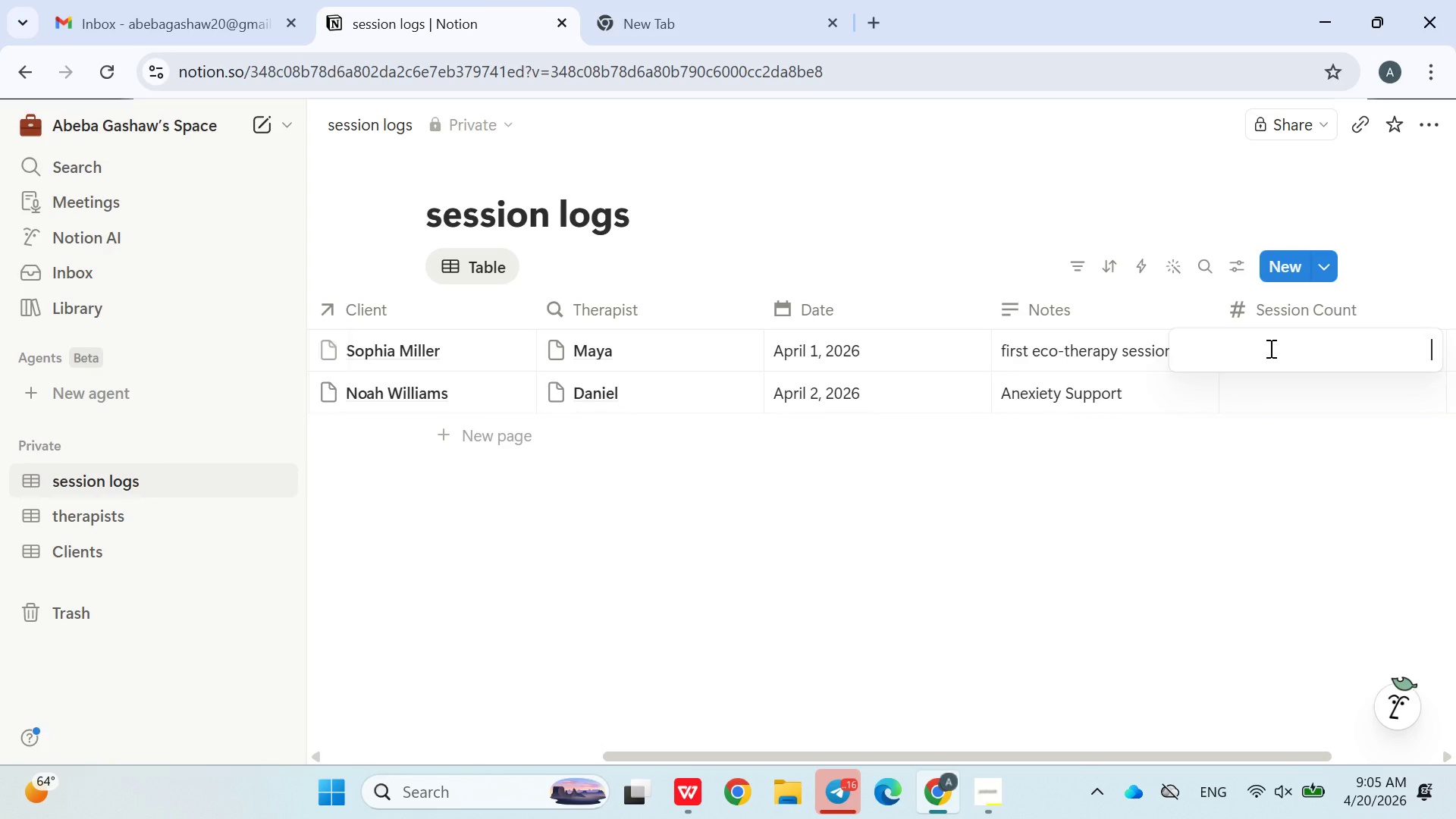 
left_click([1138, 504])
 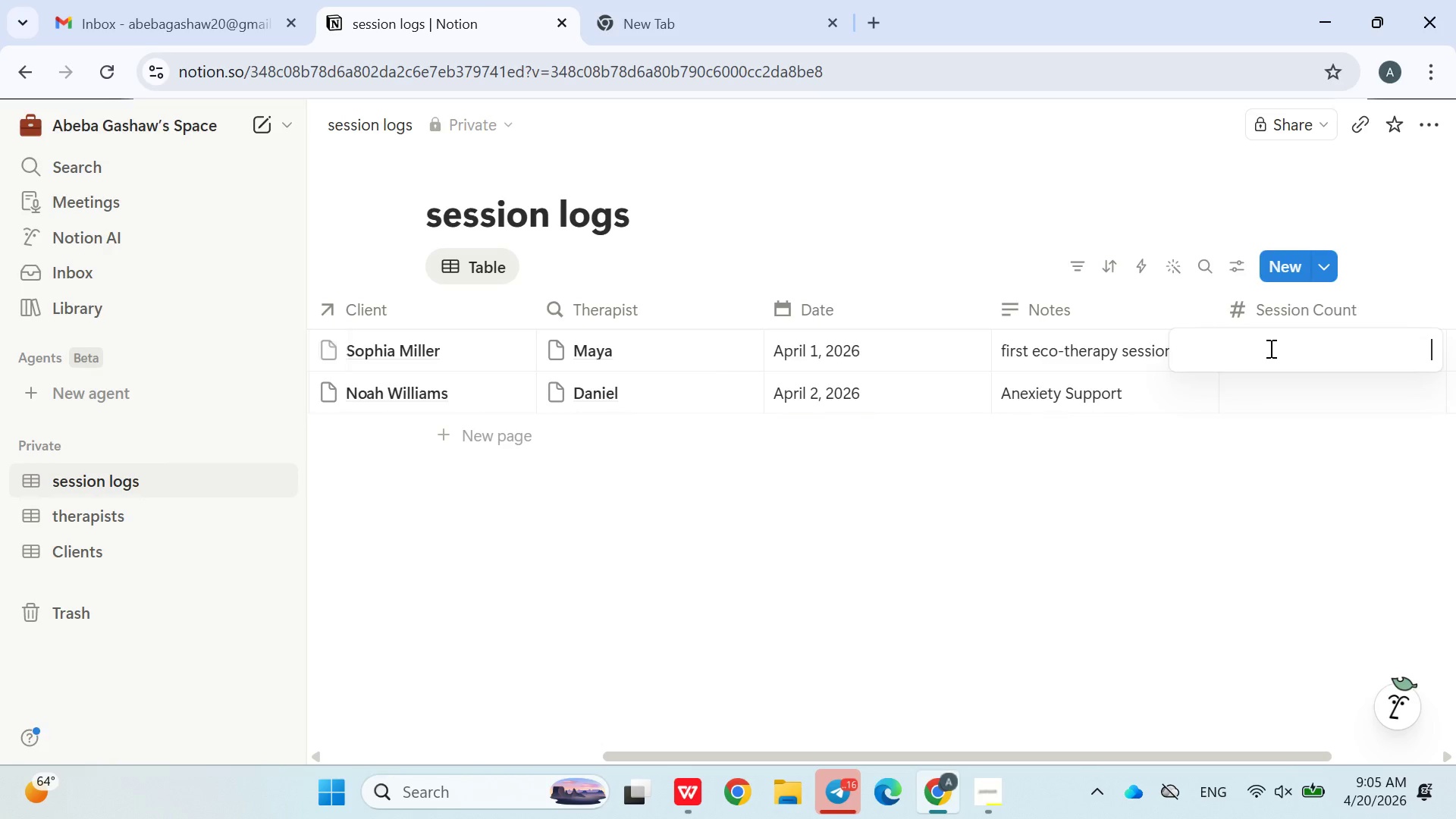 
left_click([478, 437])
 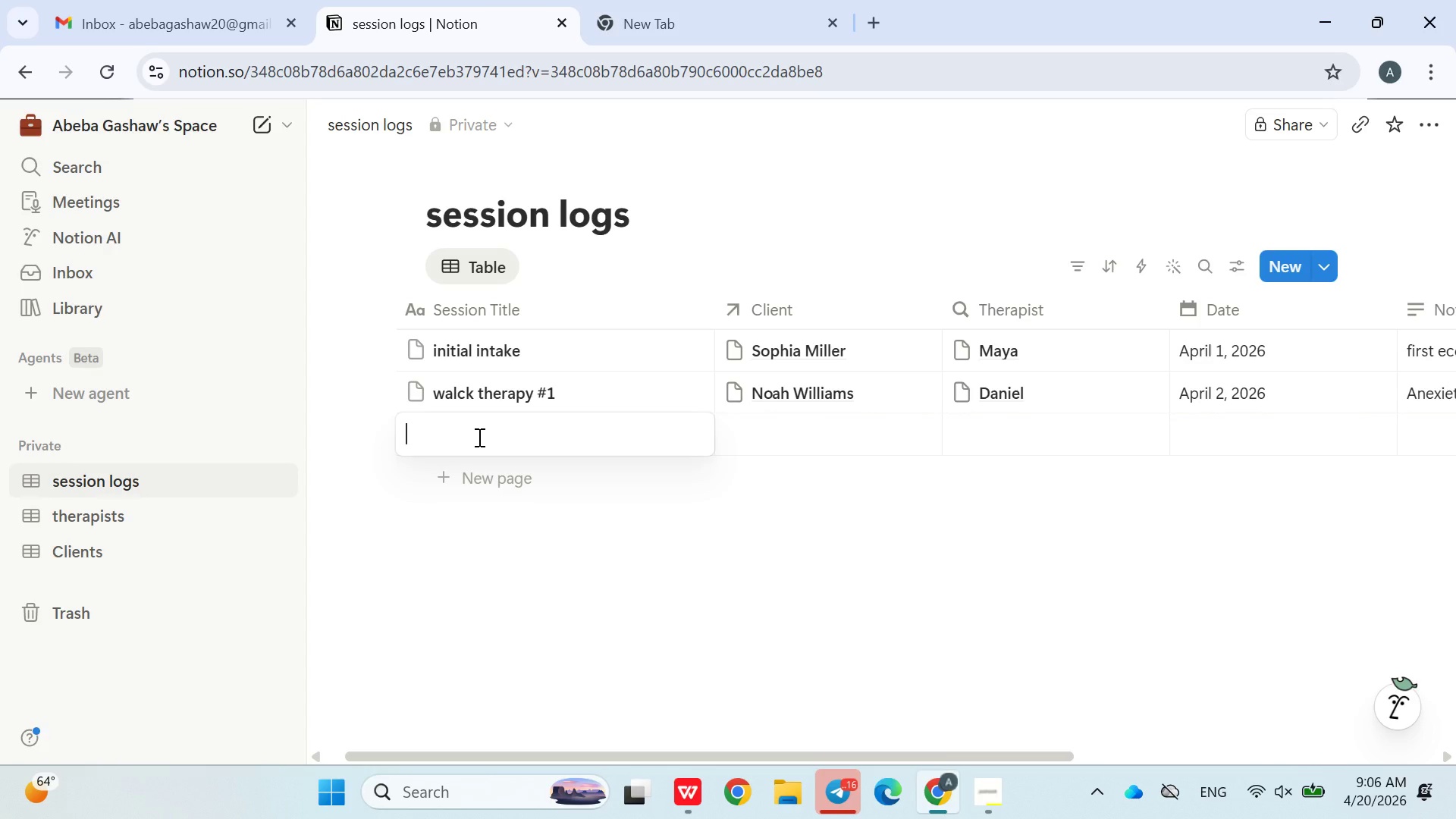 
wait(14.02)
 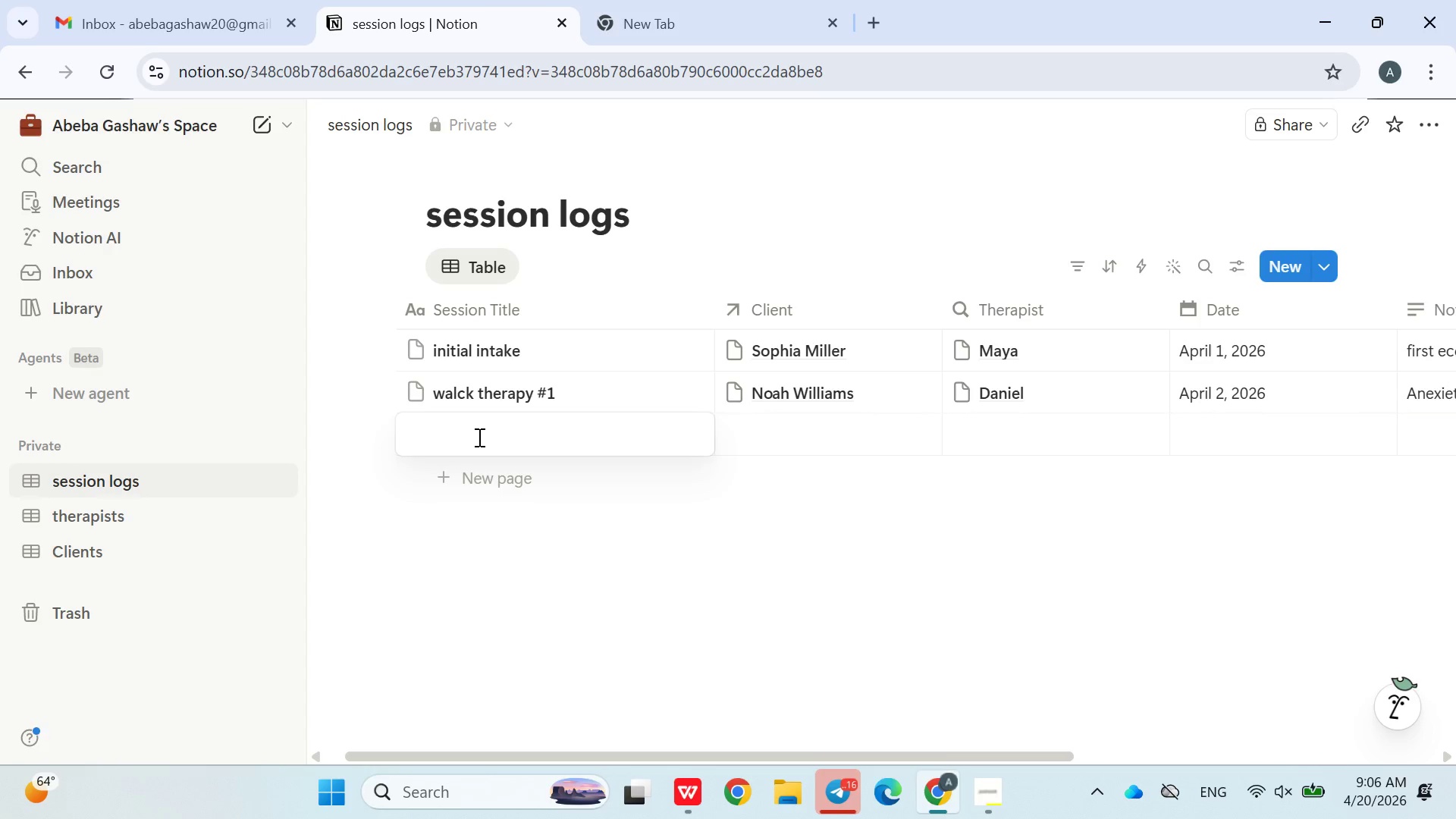 
type(Ava Davis)
 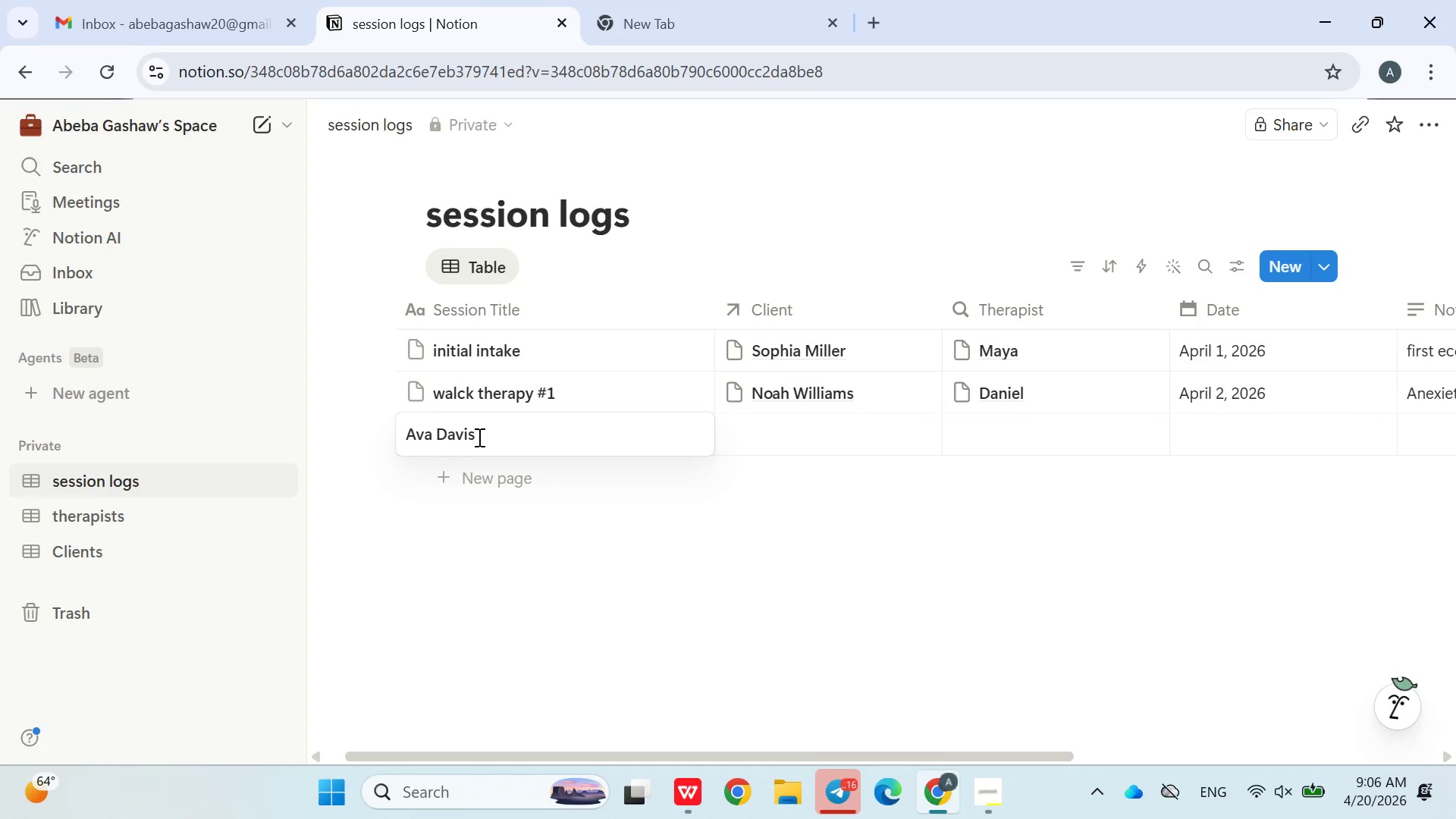 
left_click([746, 504])
 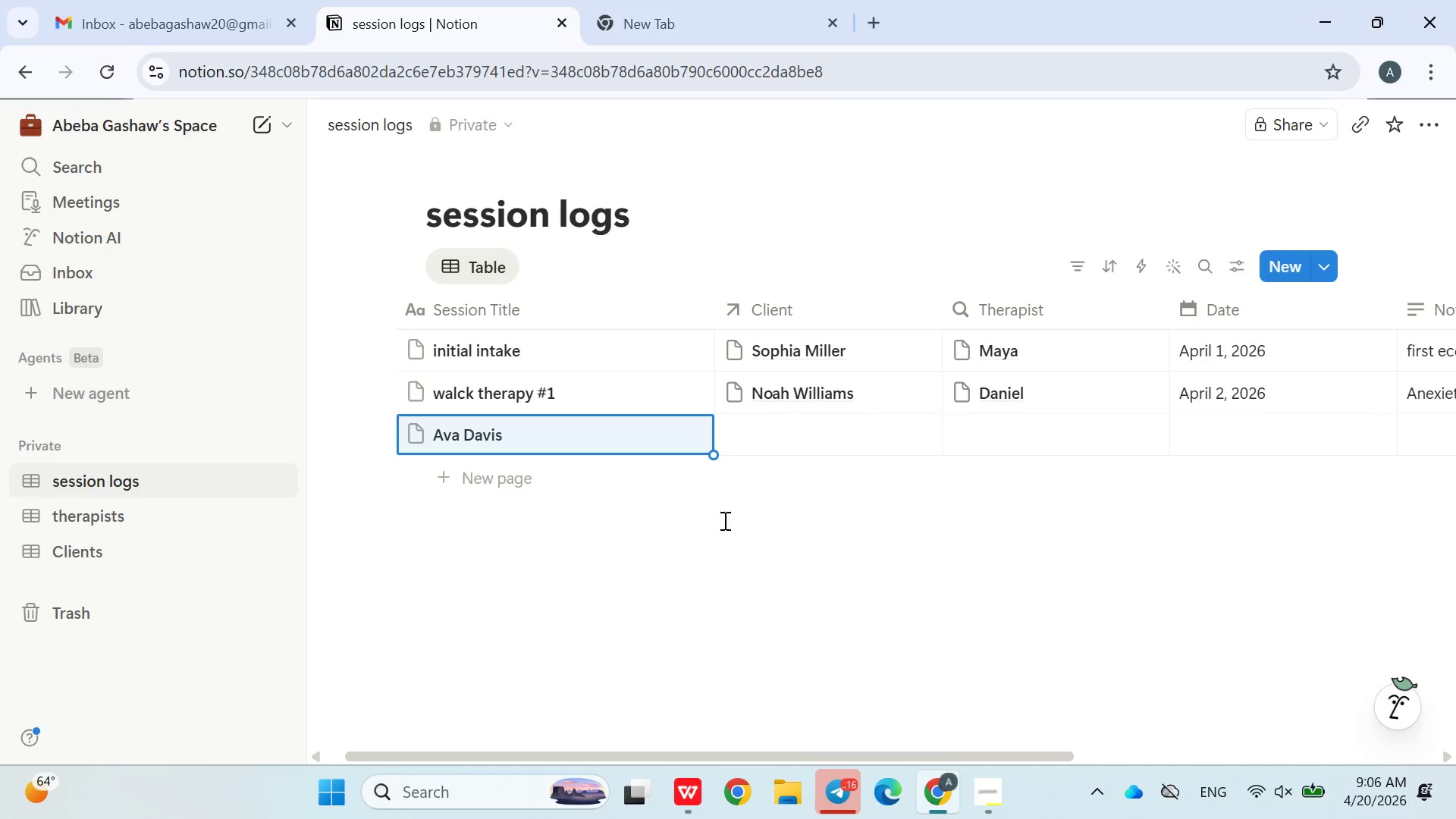 
double_click([481, 425])
 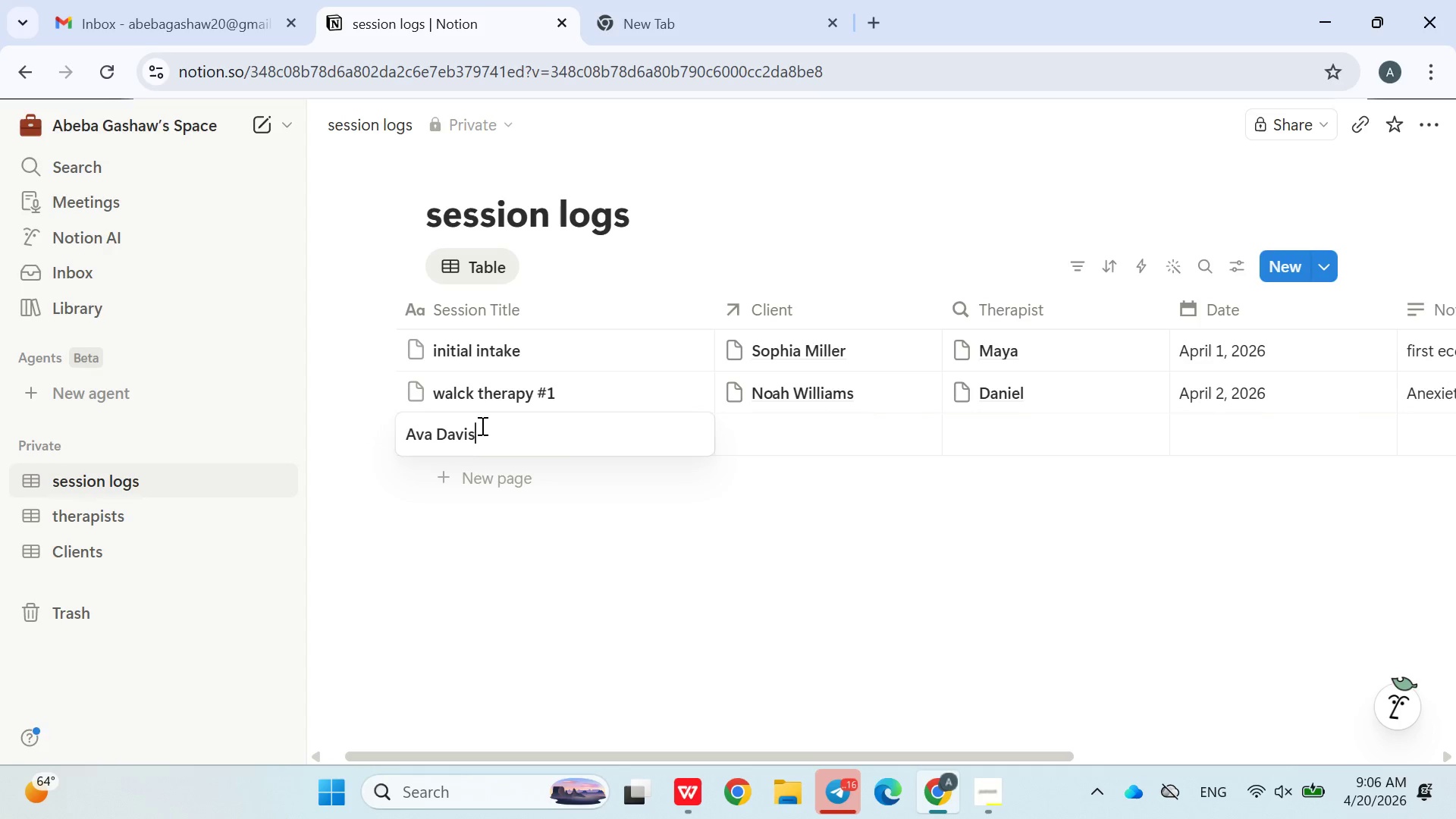 
triple_click([481, 425])
 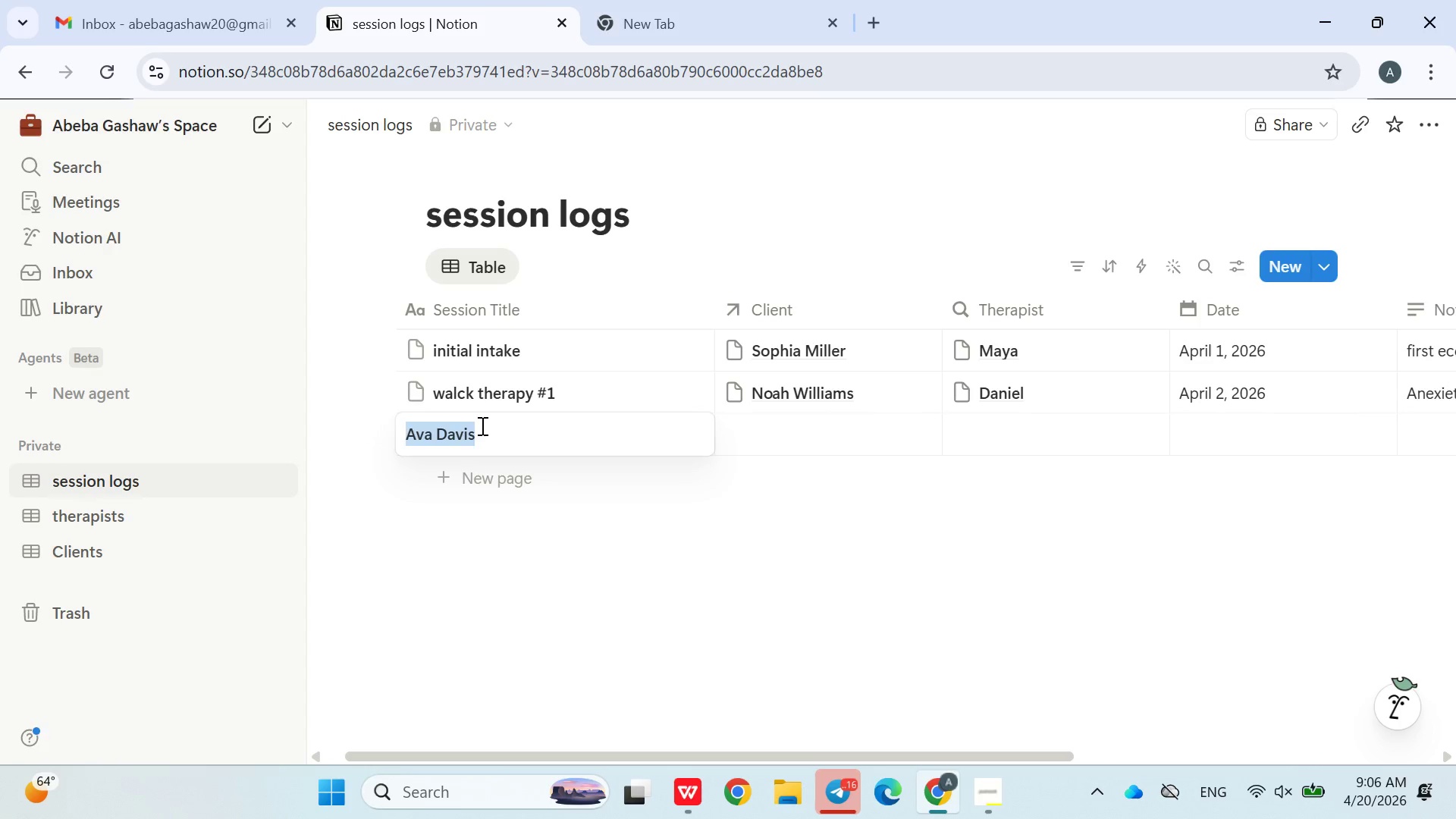 
key(Backspace)
 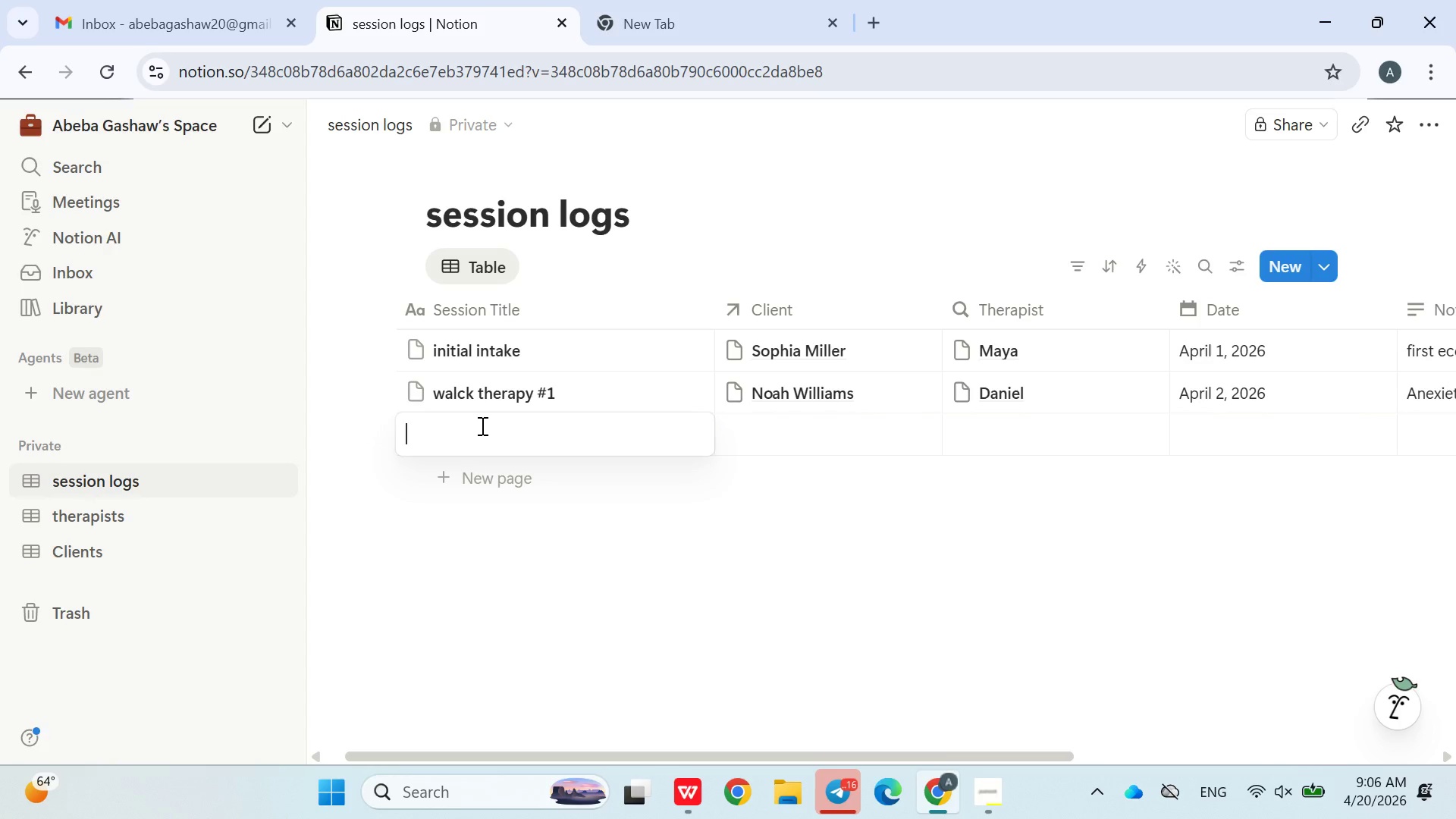 
type(Nature Reset)
 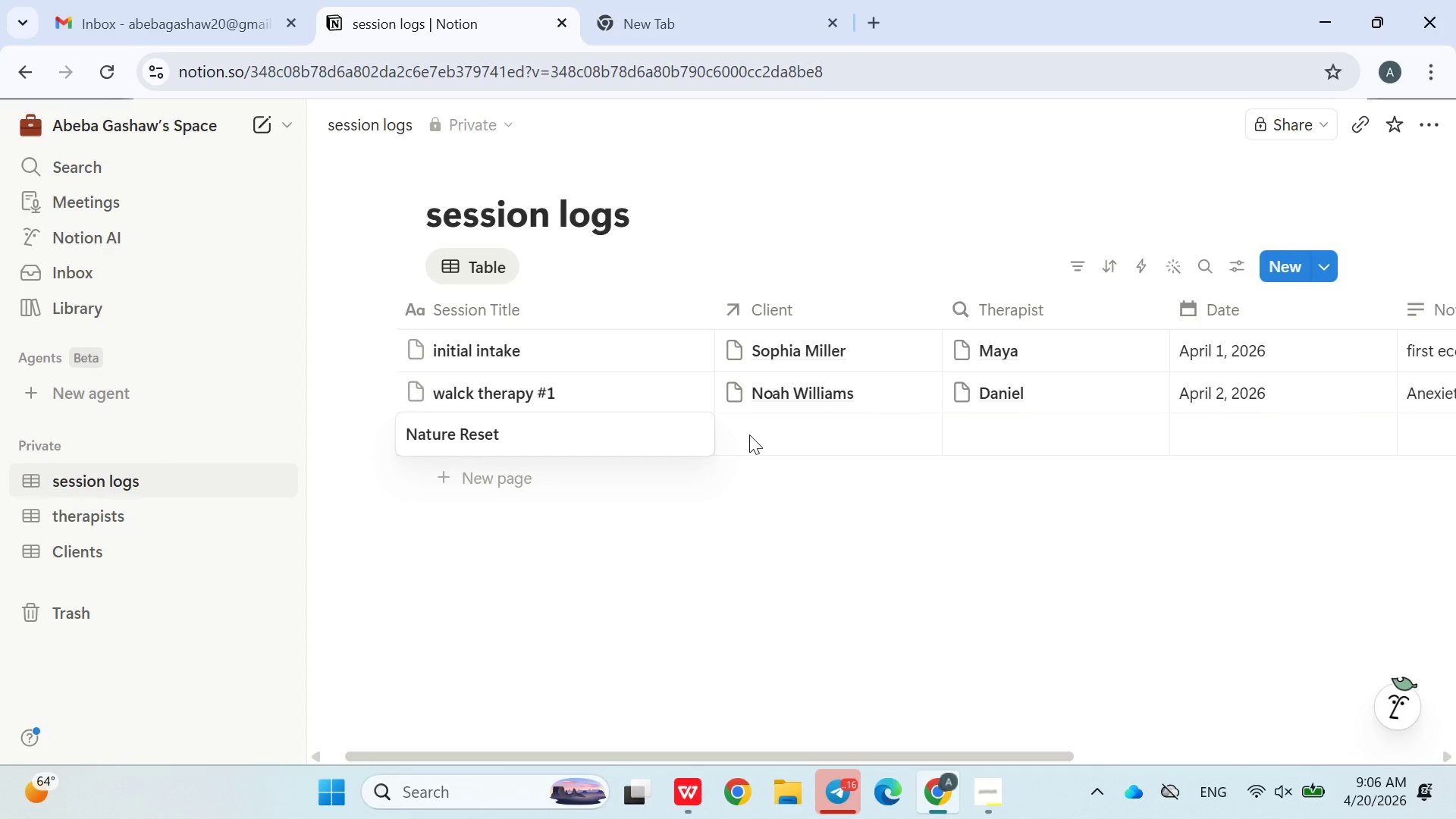 
left_click([749, 435])
 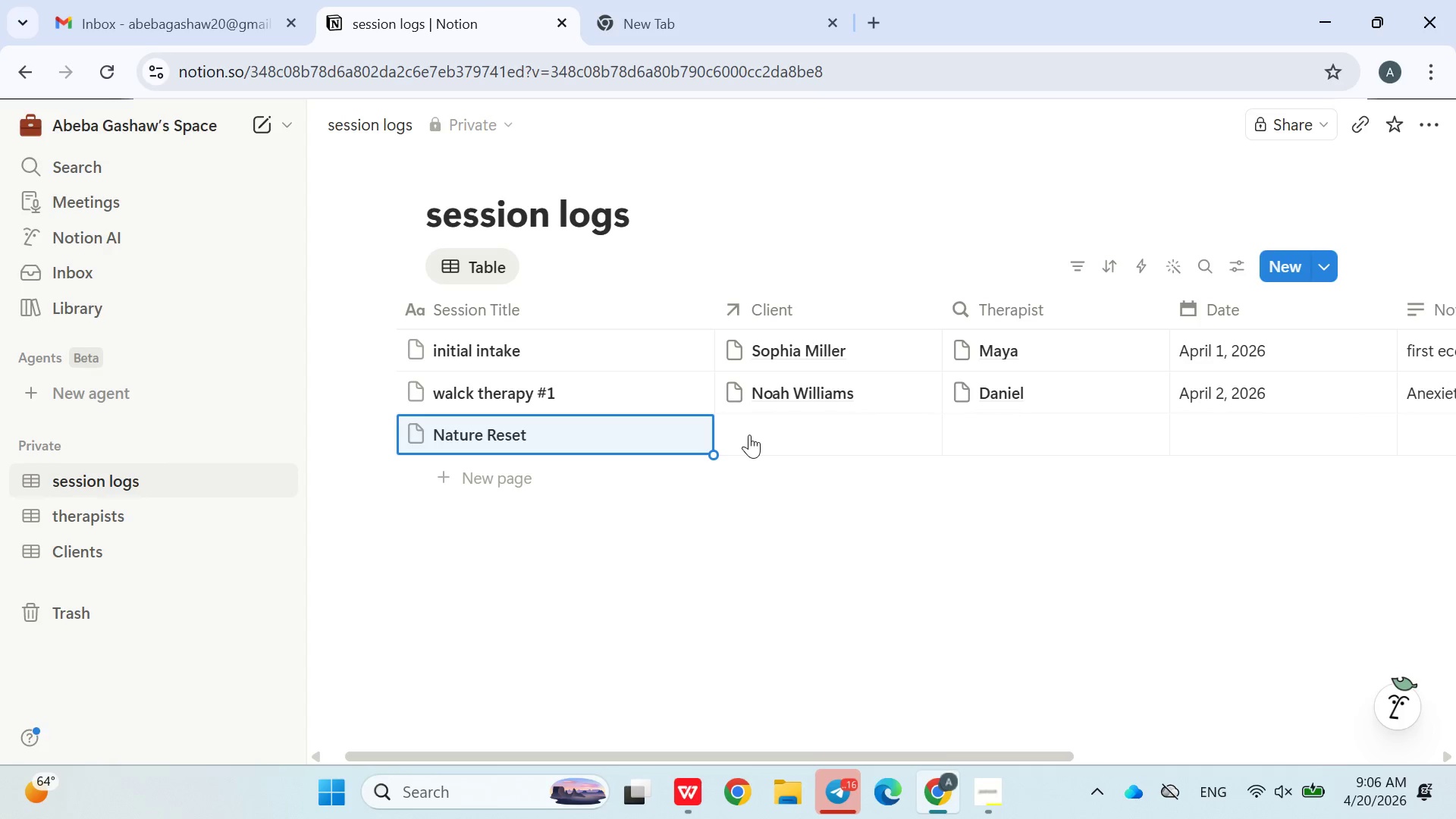 
left_click([749, 435])
 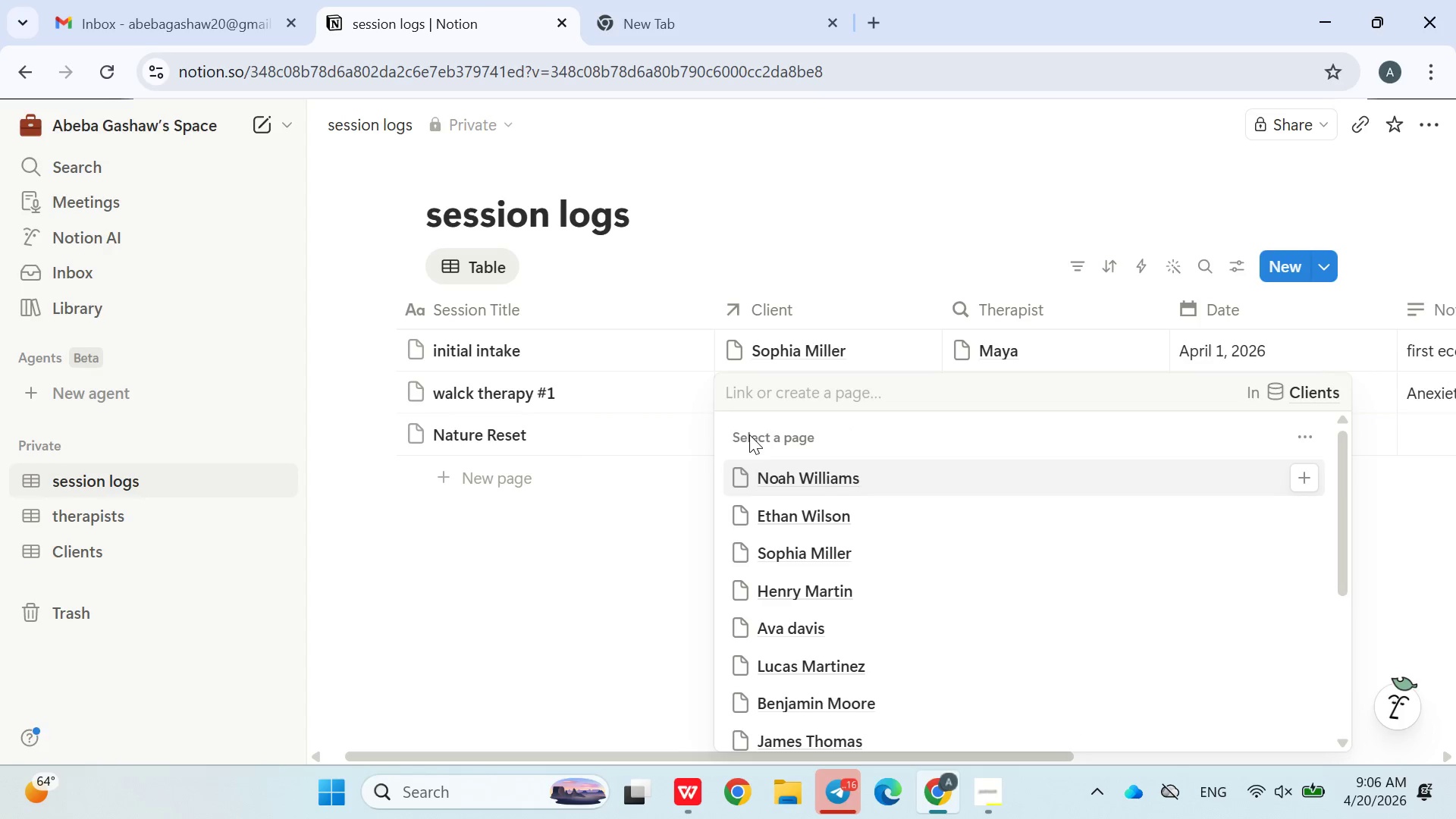 
type(Ava)
 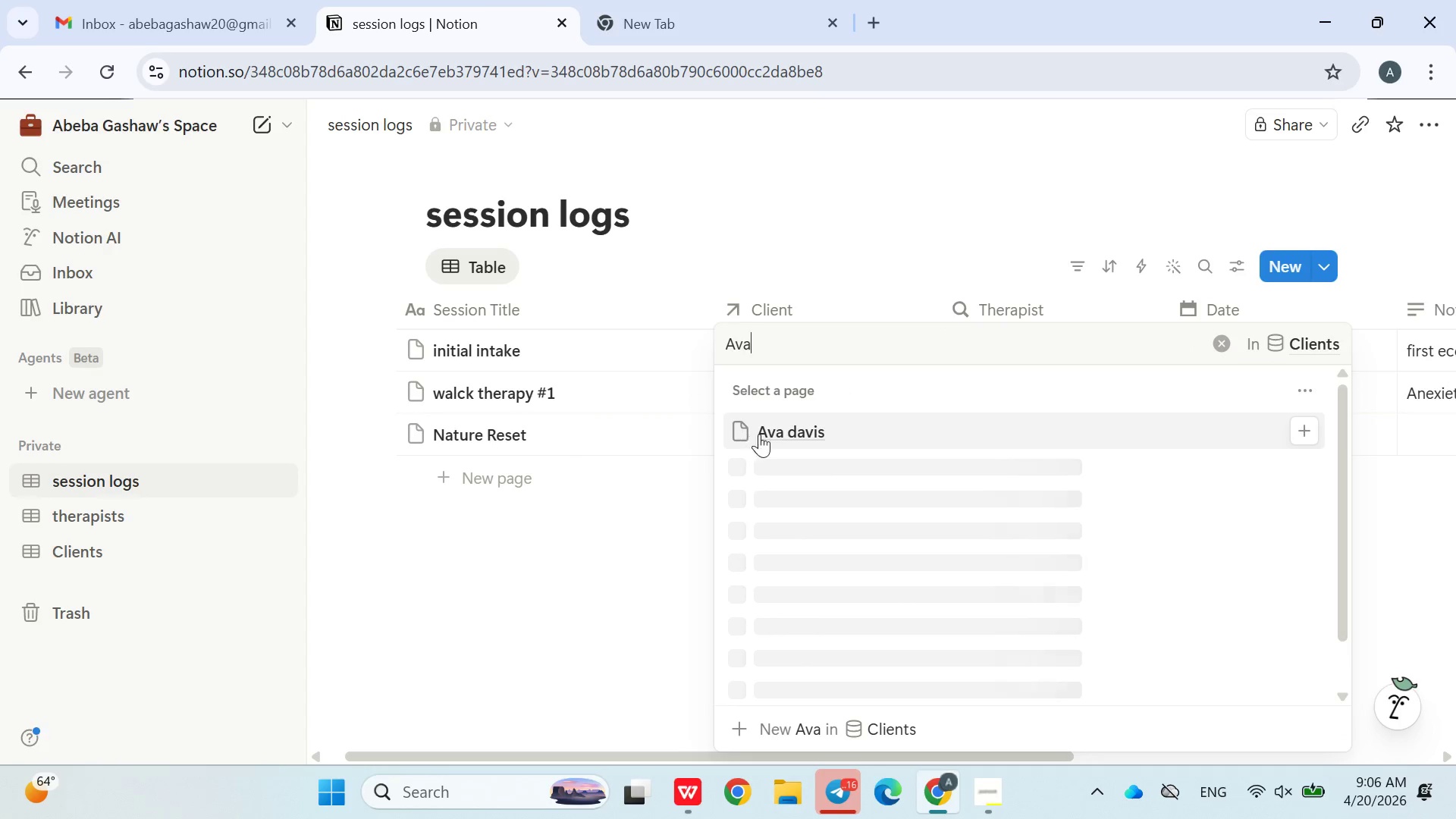 
left_click([789, 433])
 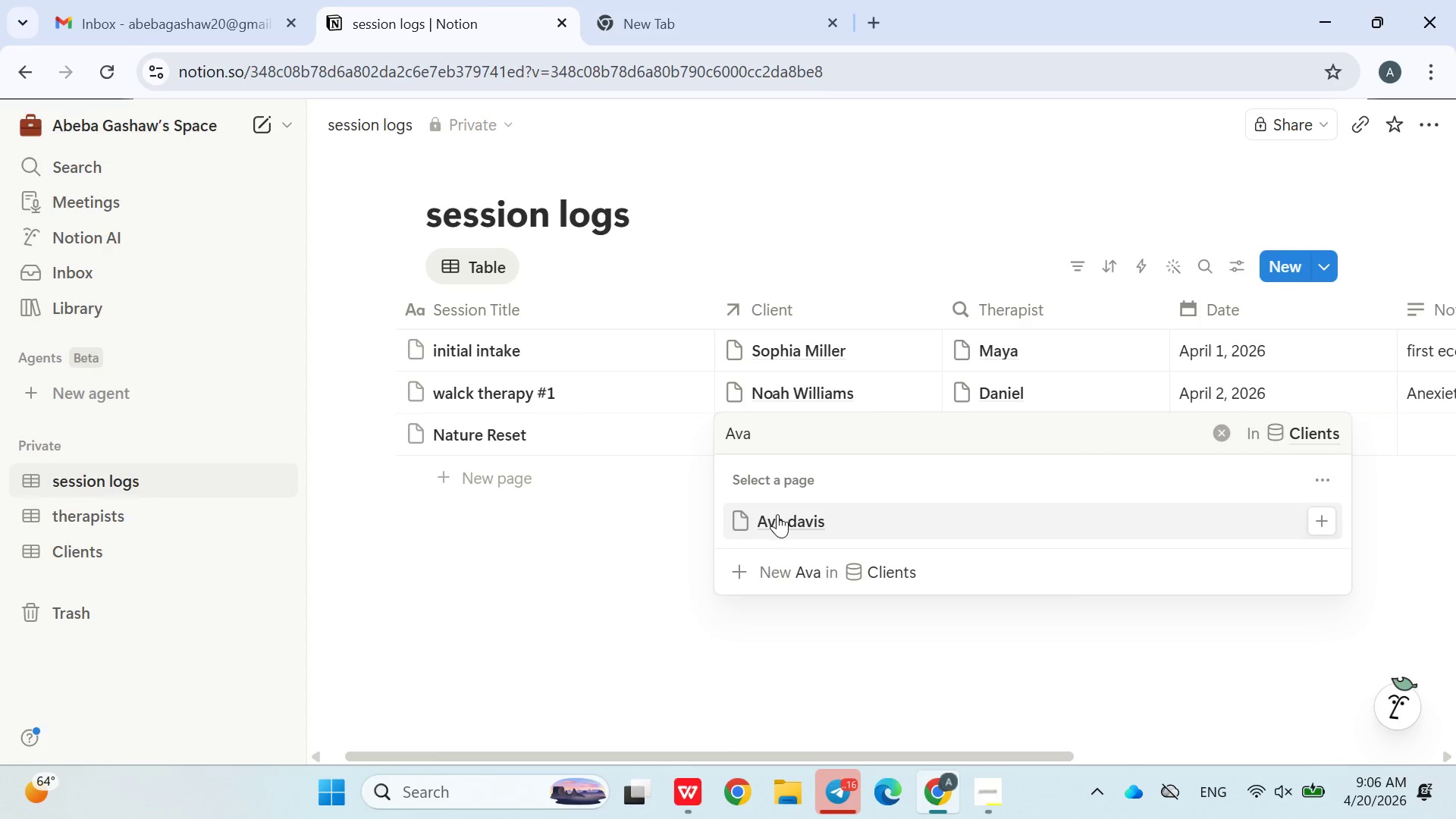 
double_click([683, 576])
 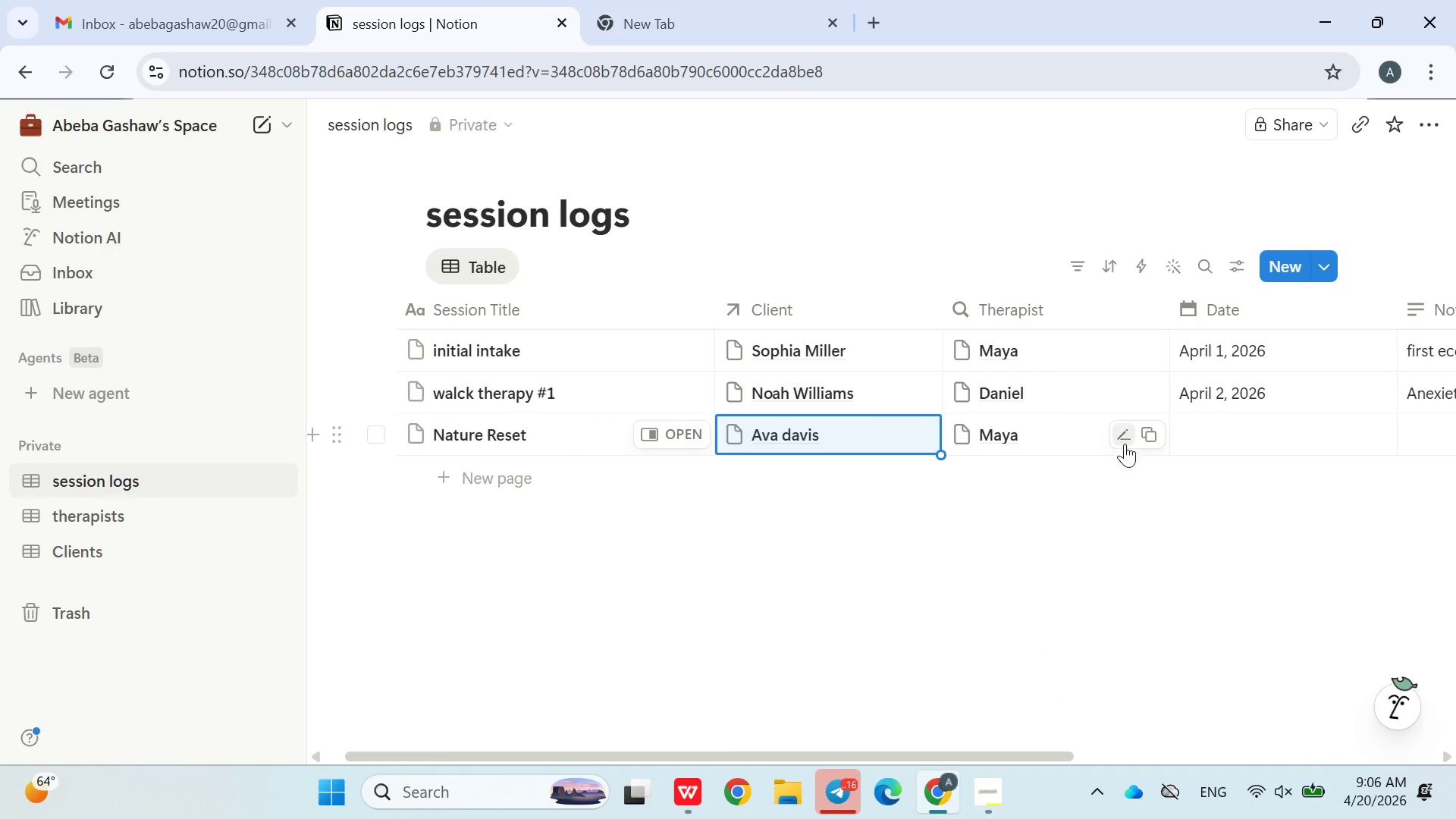 
left_click([1210, 425])
 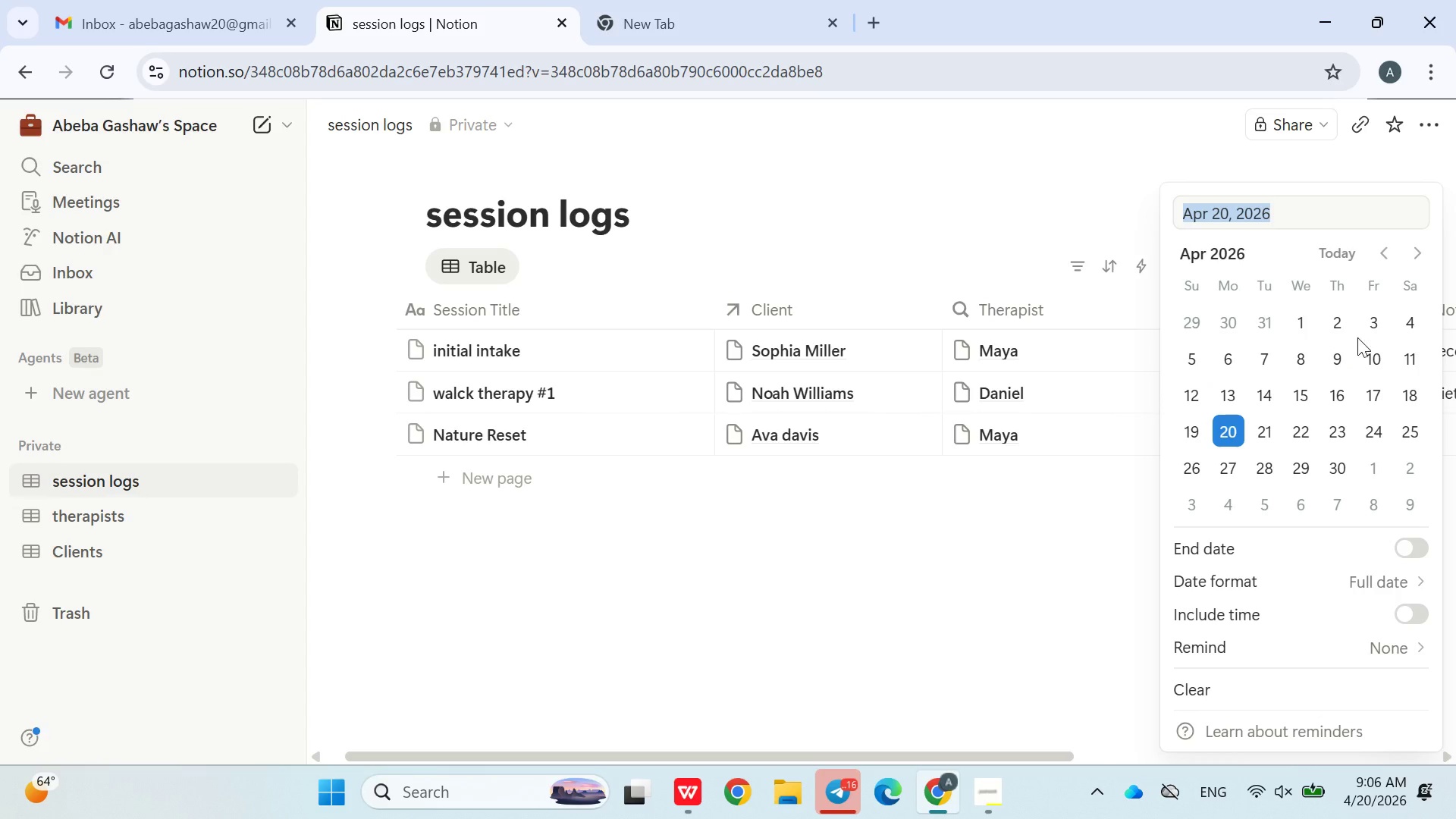 
left_click([1378, 335])
 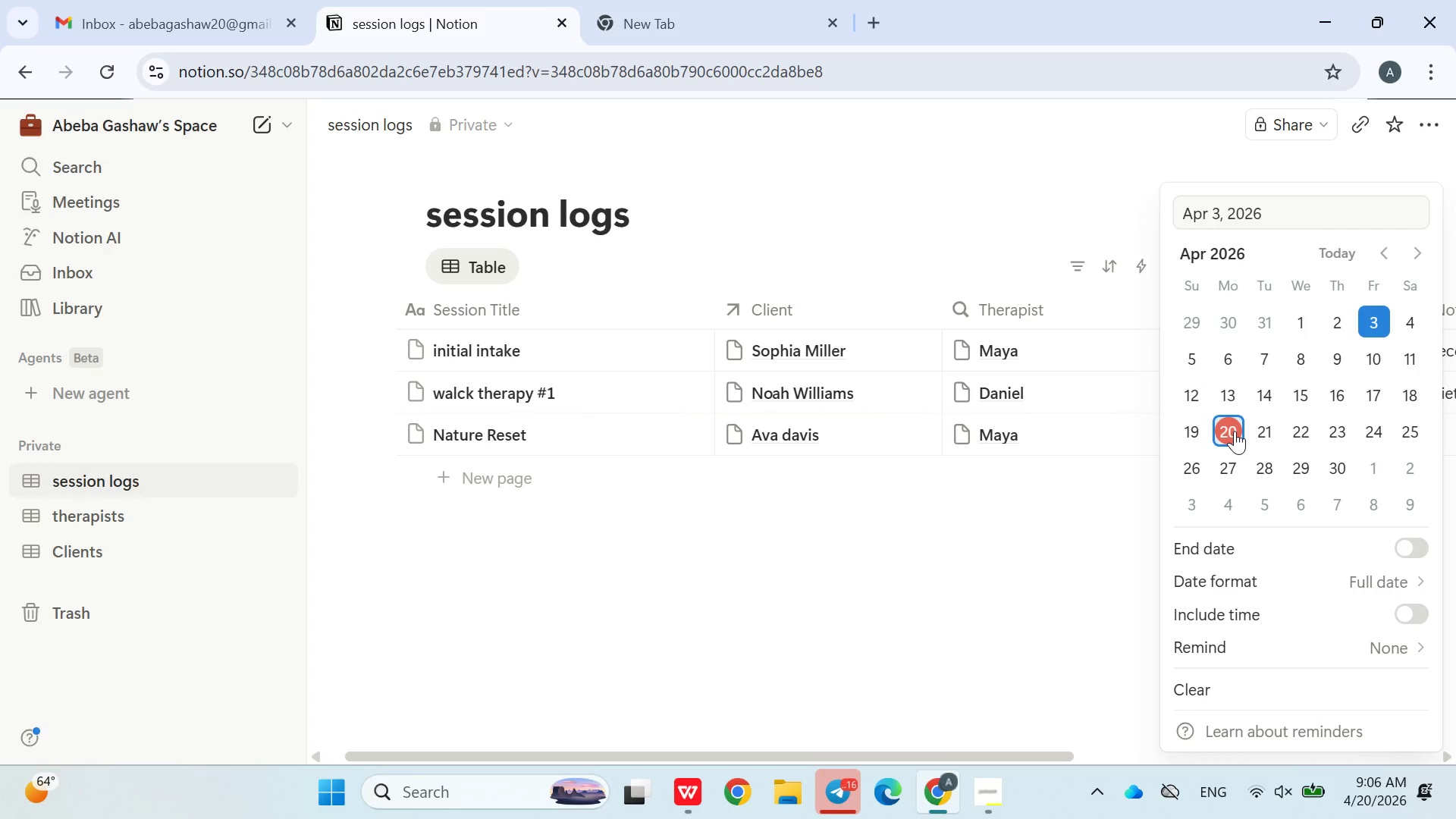 
wait(6.05)
 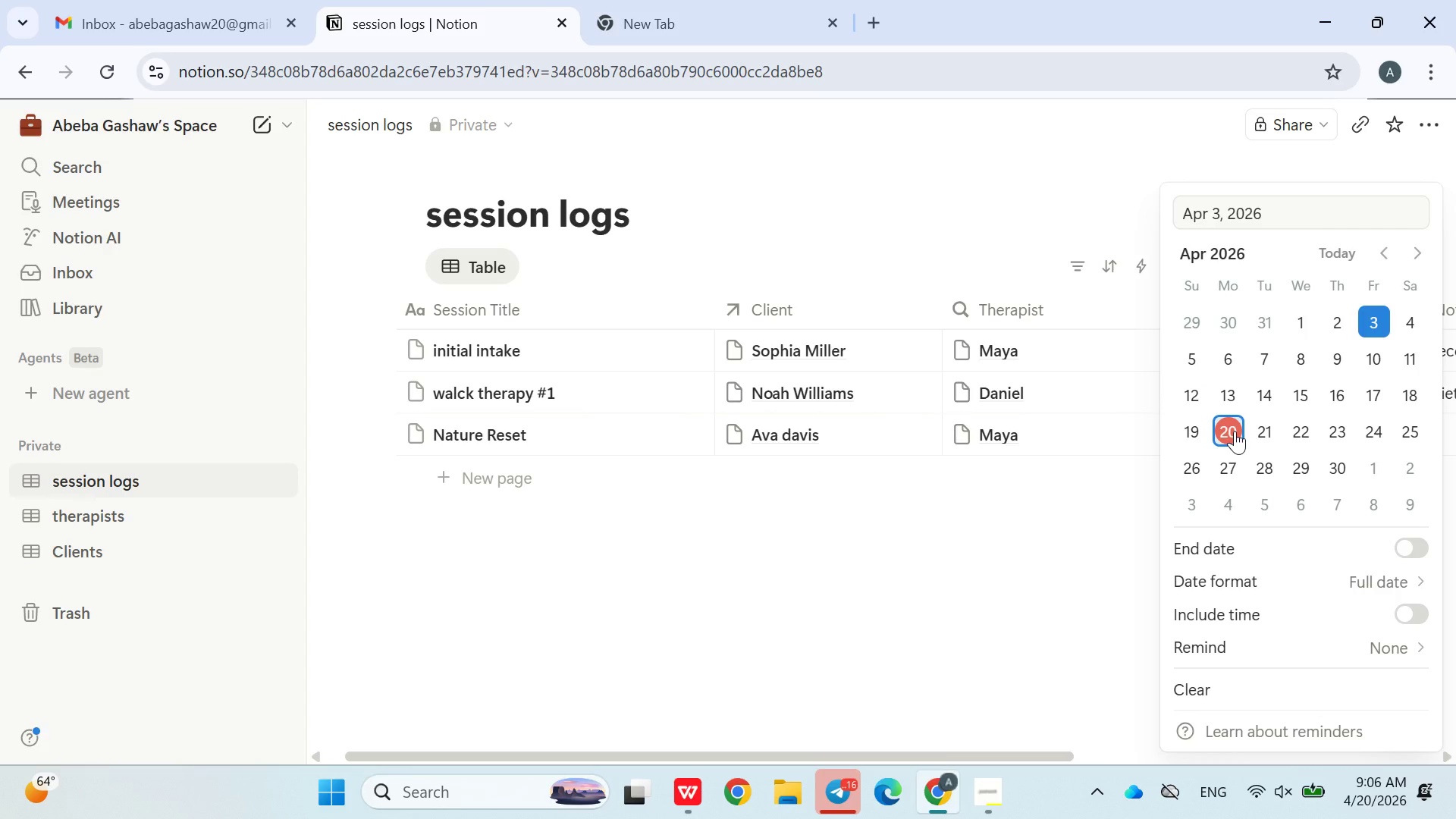 
left_click([1068, 511])
 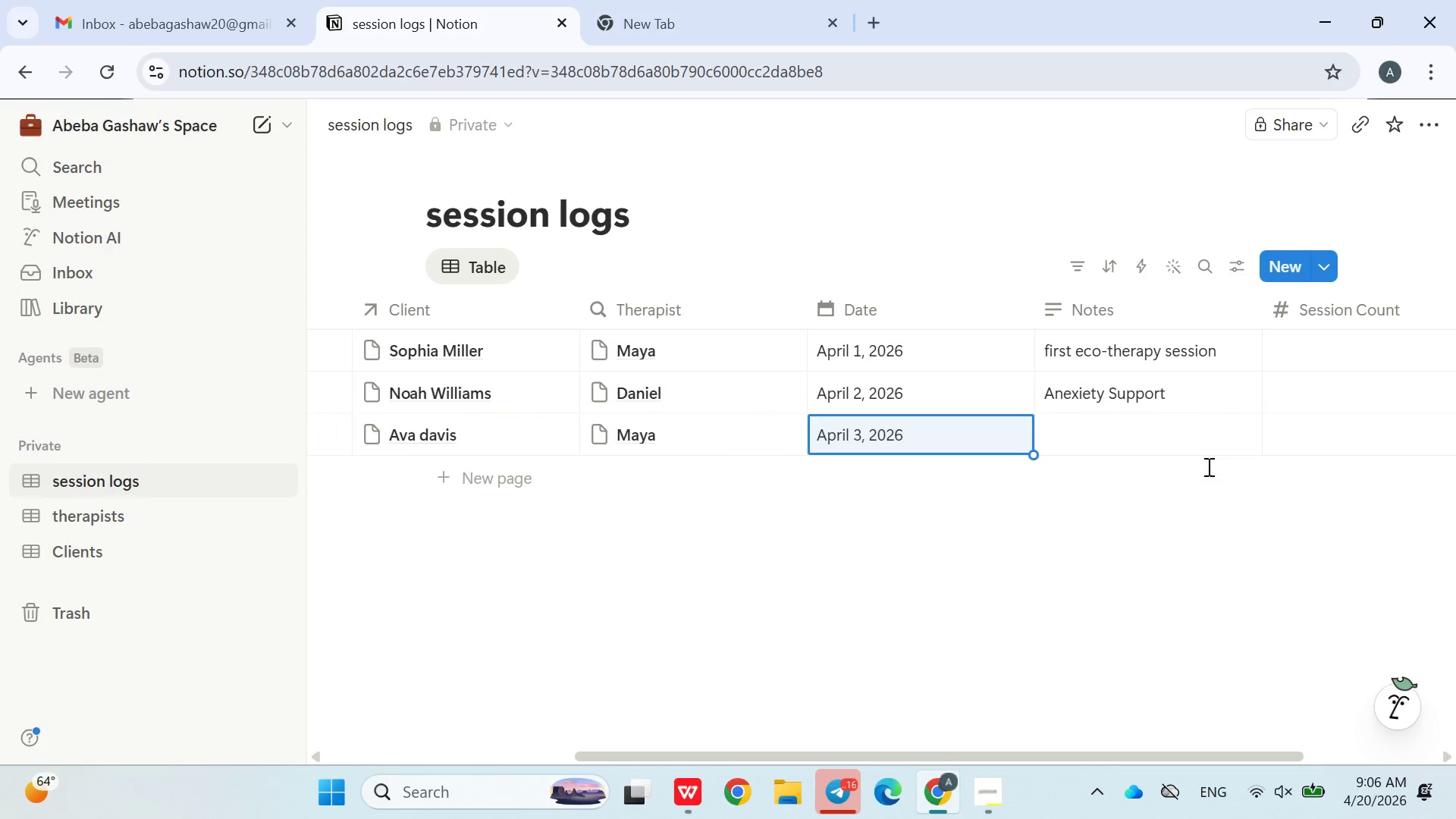 
left_click([1108, 436])
 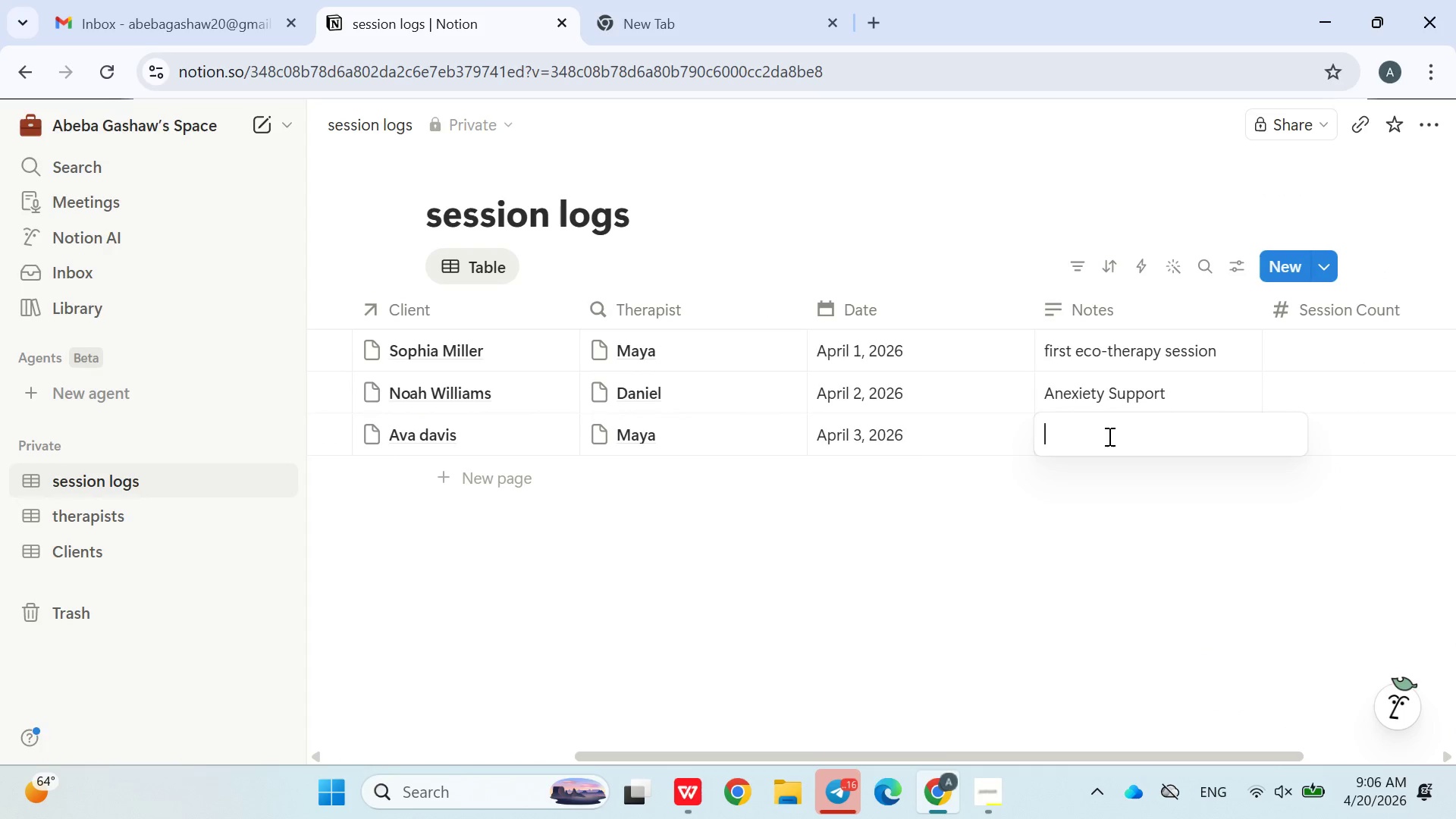 
type(Trauma )
 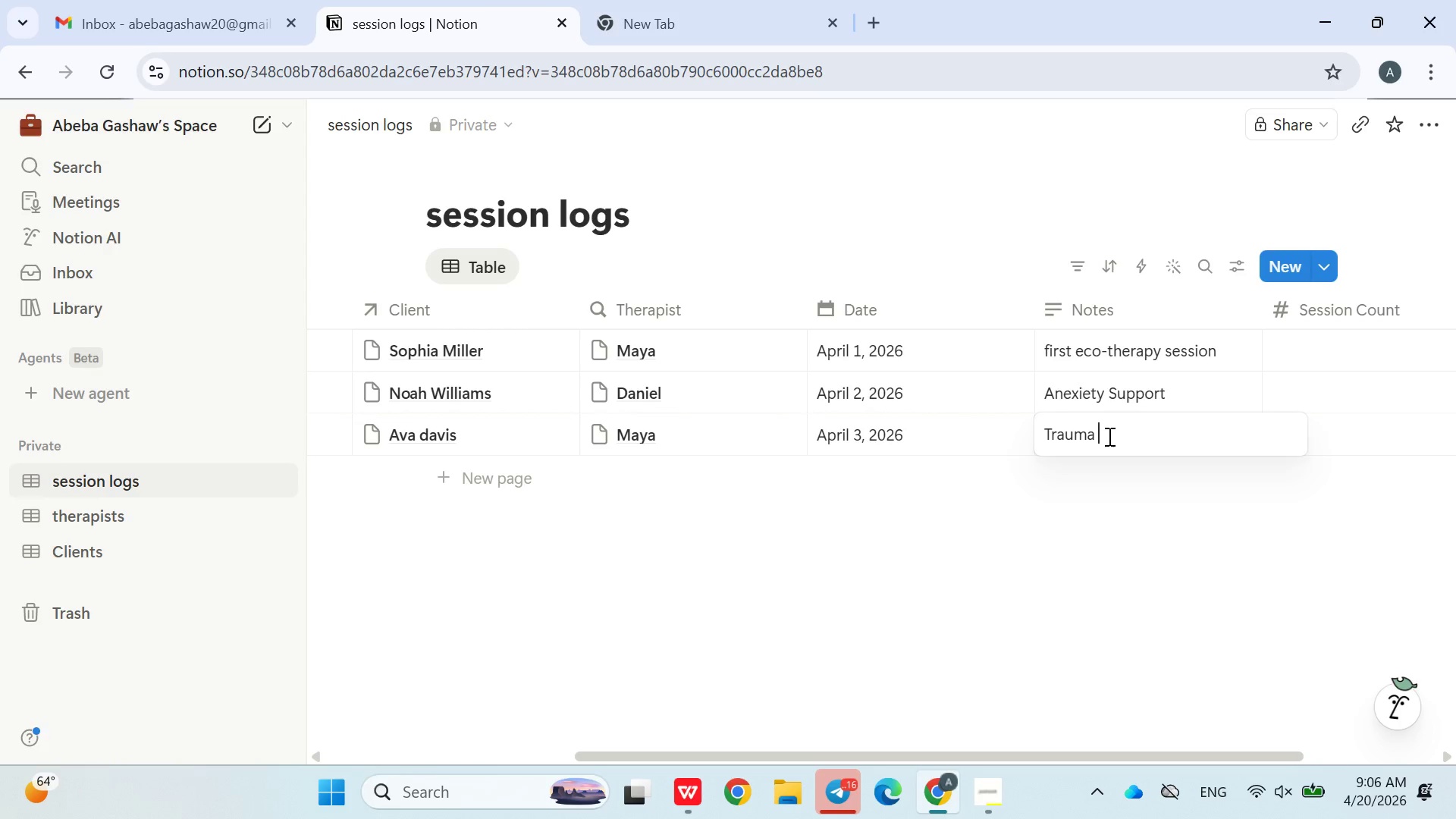 
type(grounding exercisw)
 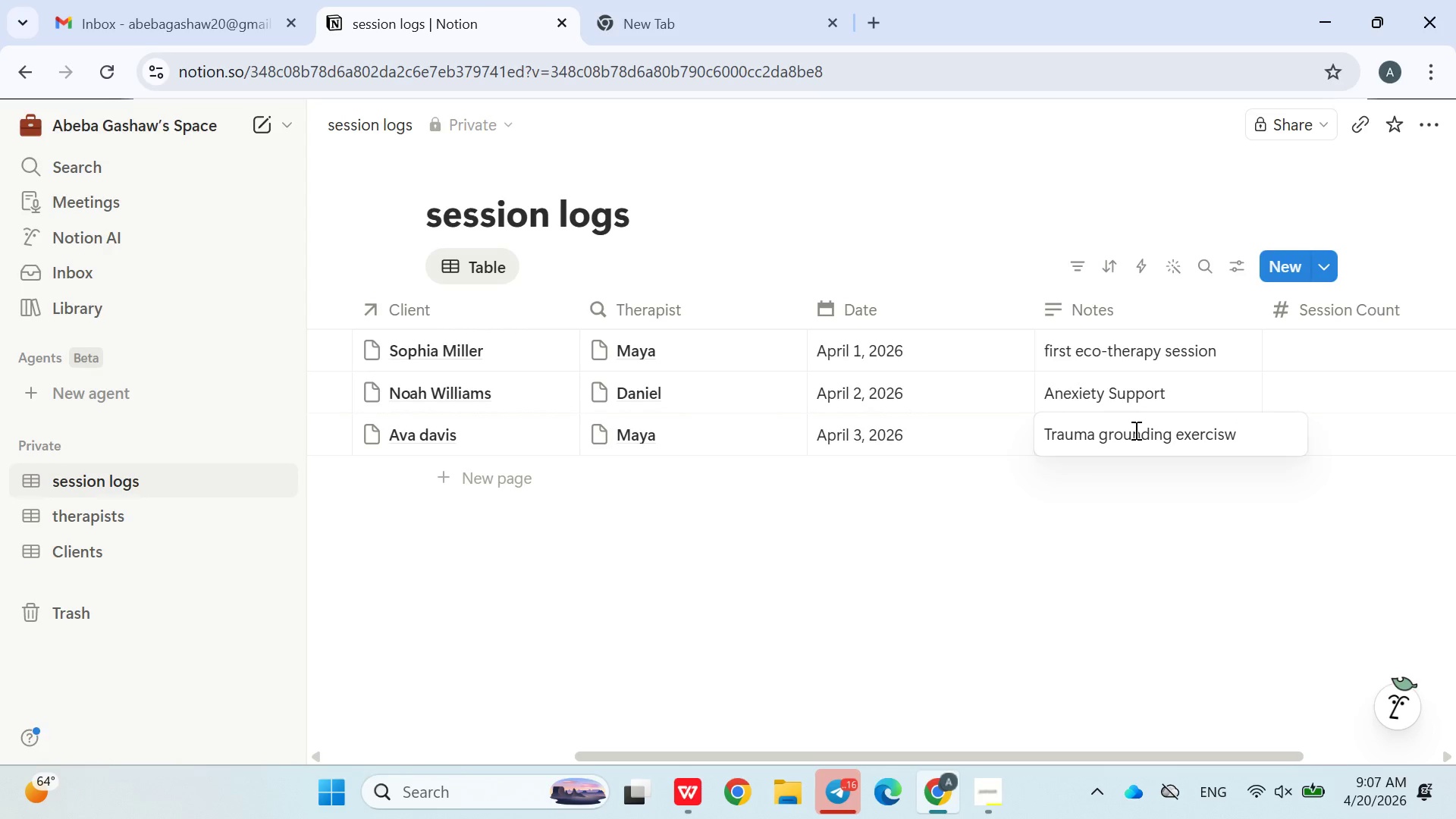 
key(Backspace)
 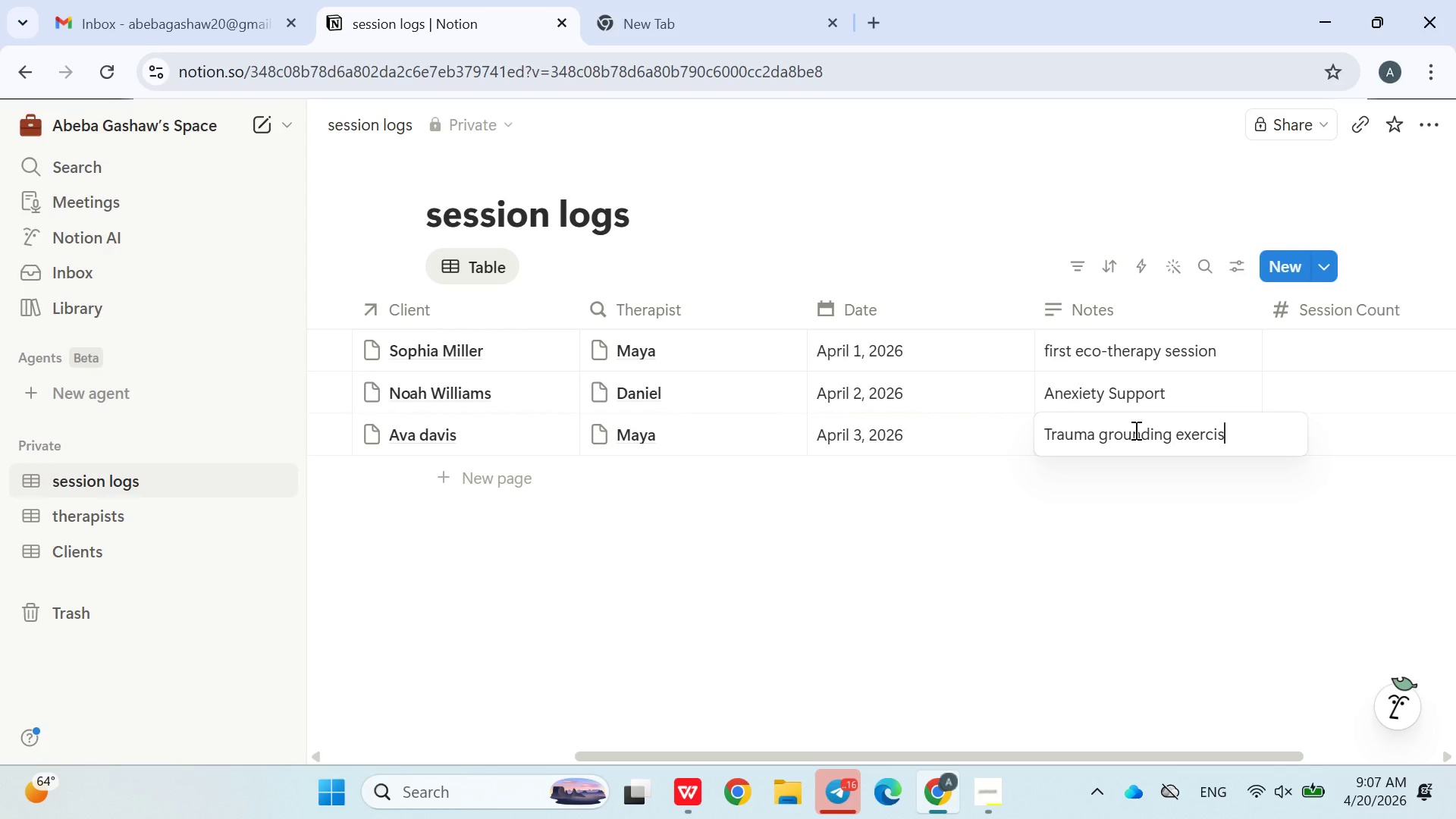 
key(E)
 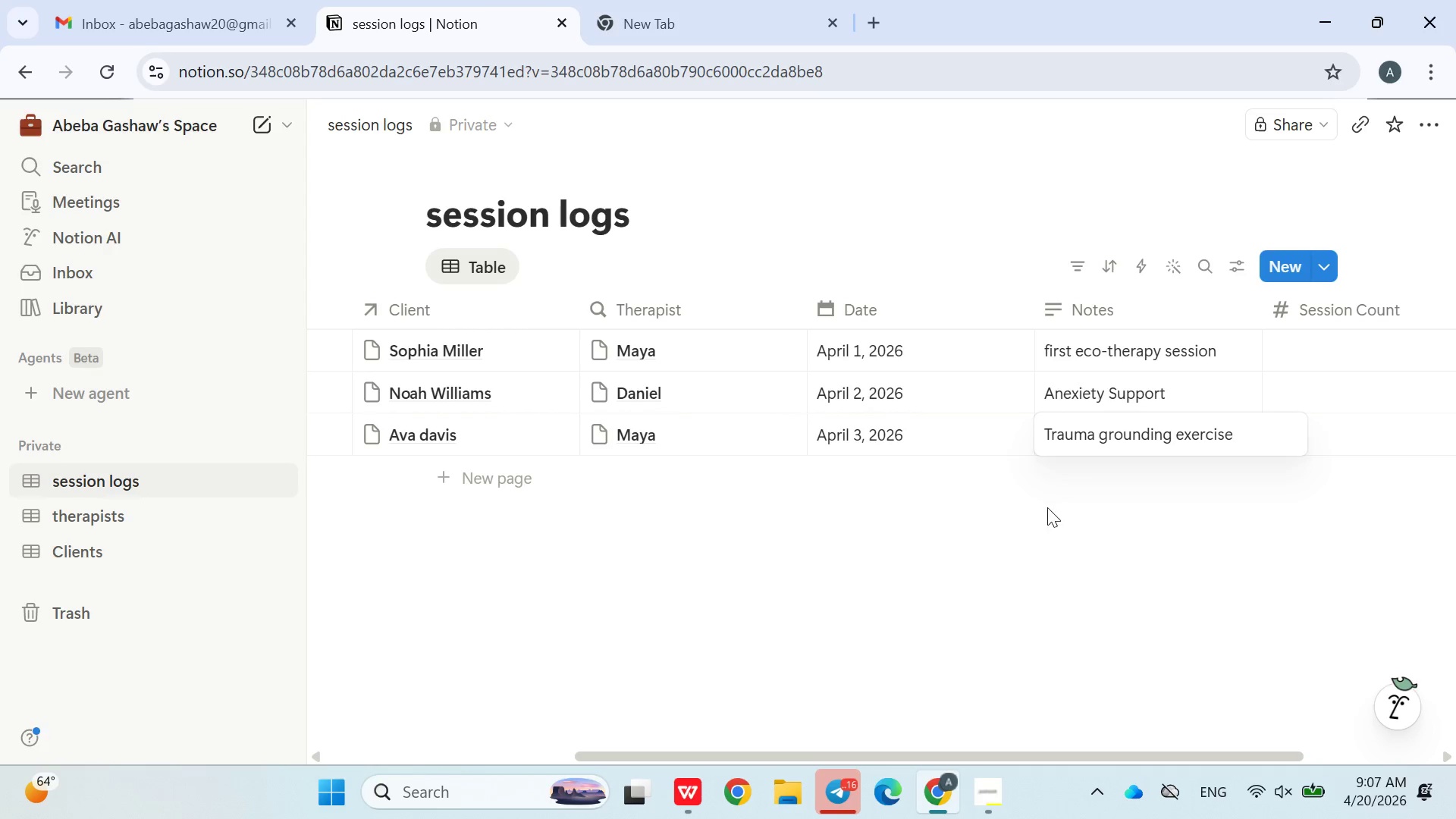 
left_click([995, 564])
 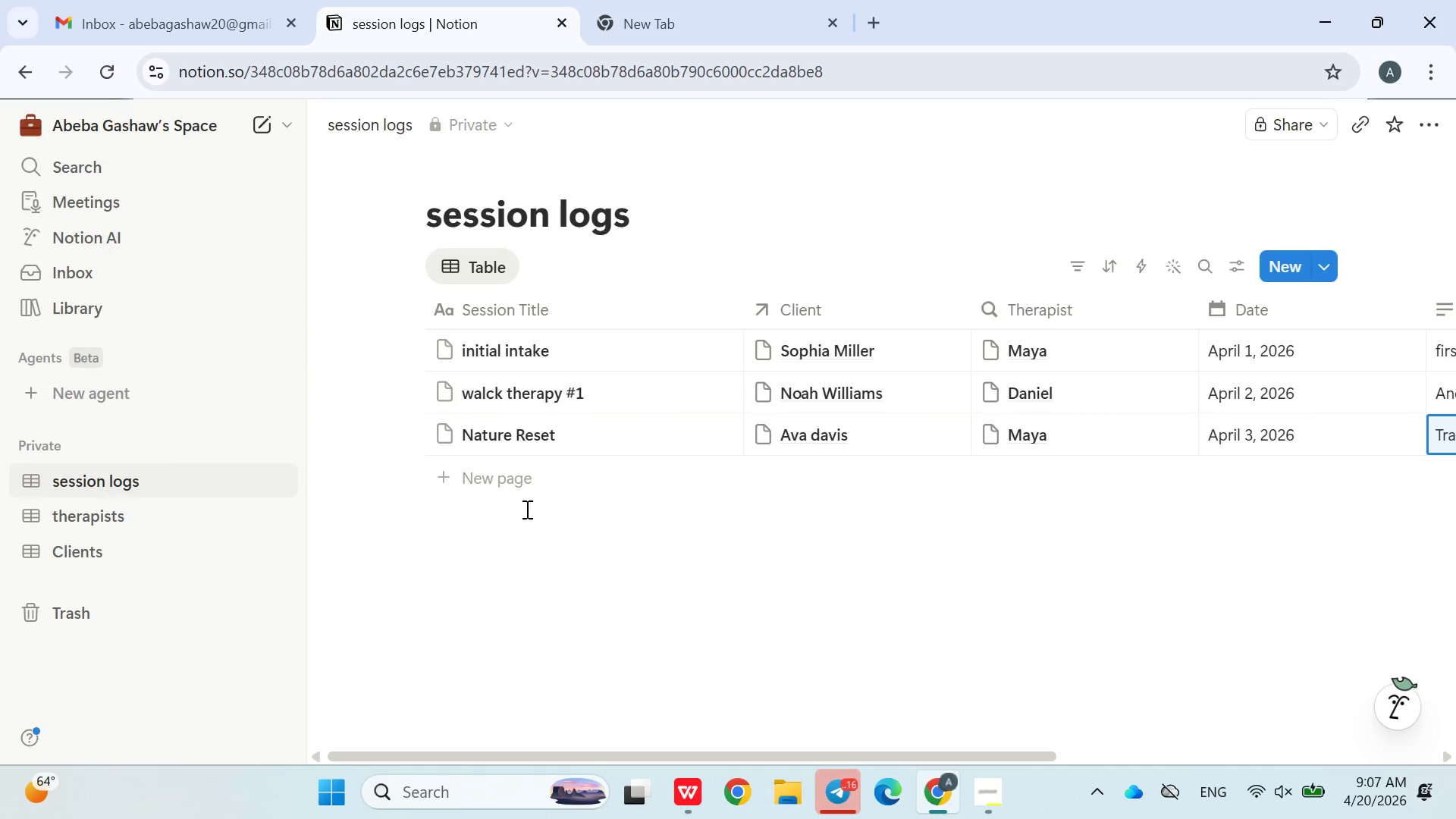 
left_click([495, 494])
 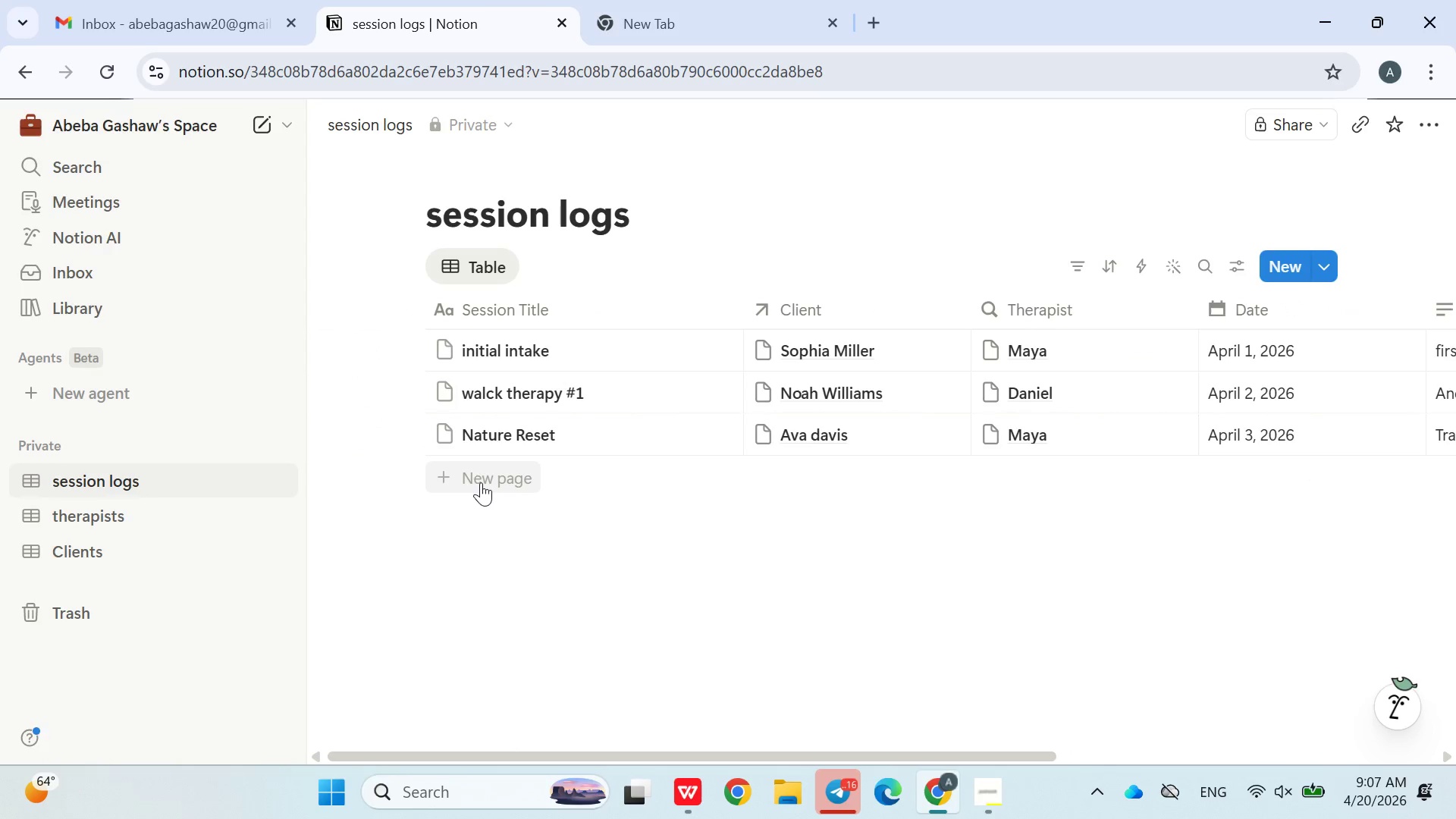 
left_click([481, 480])
 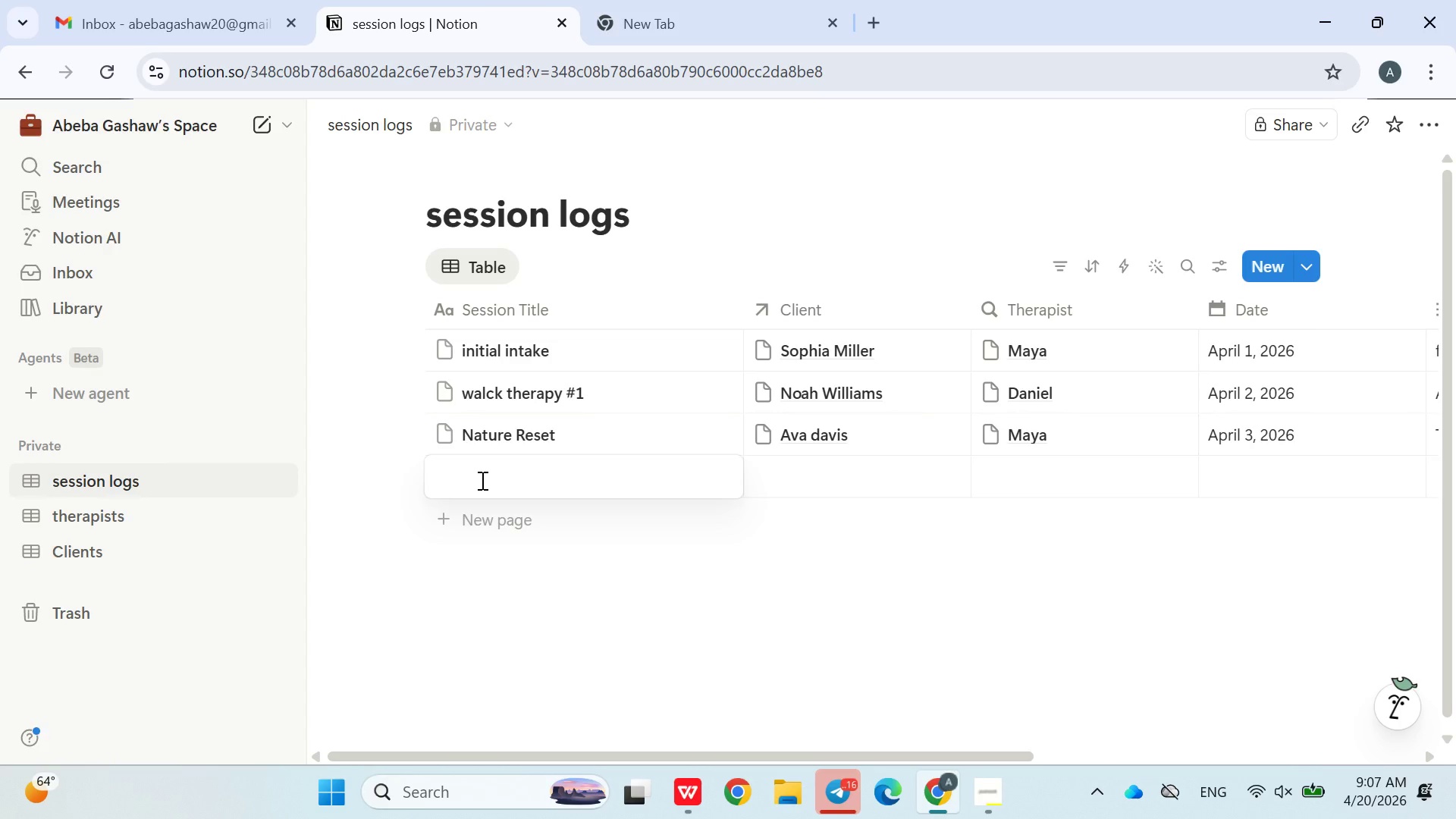 
wait(5.19)
 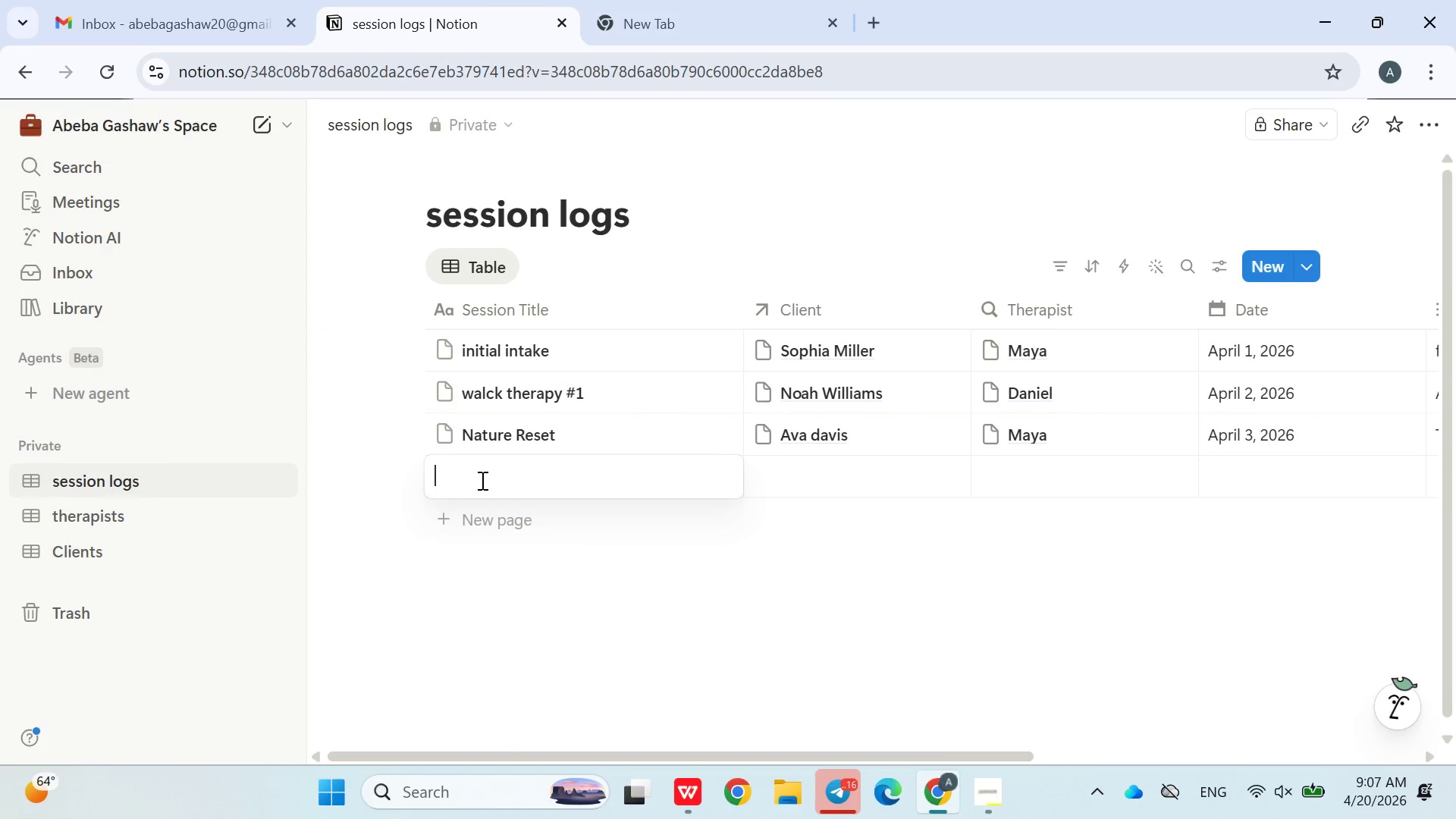 
hold_key(key=ShiftLeft, duration=0.42)
 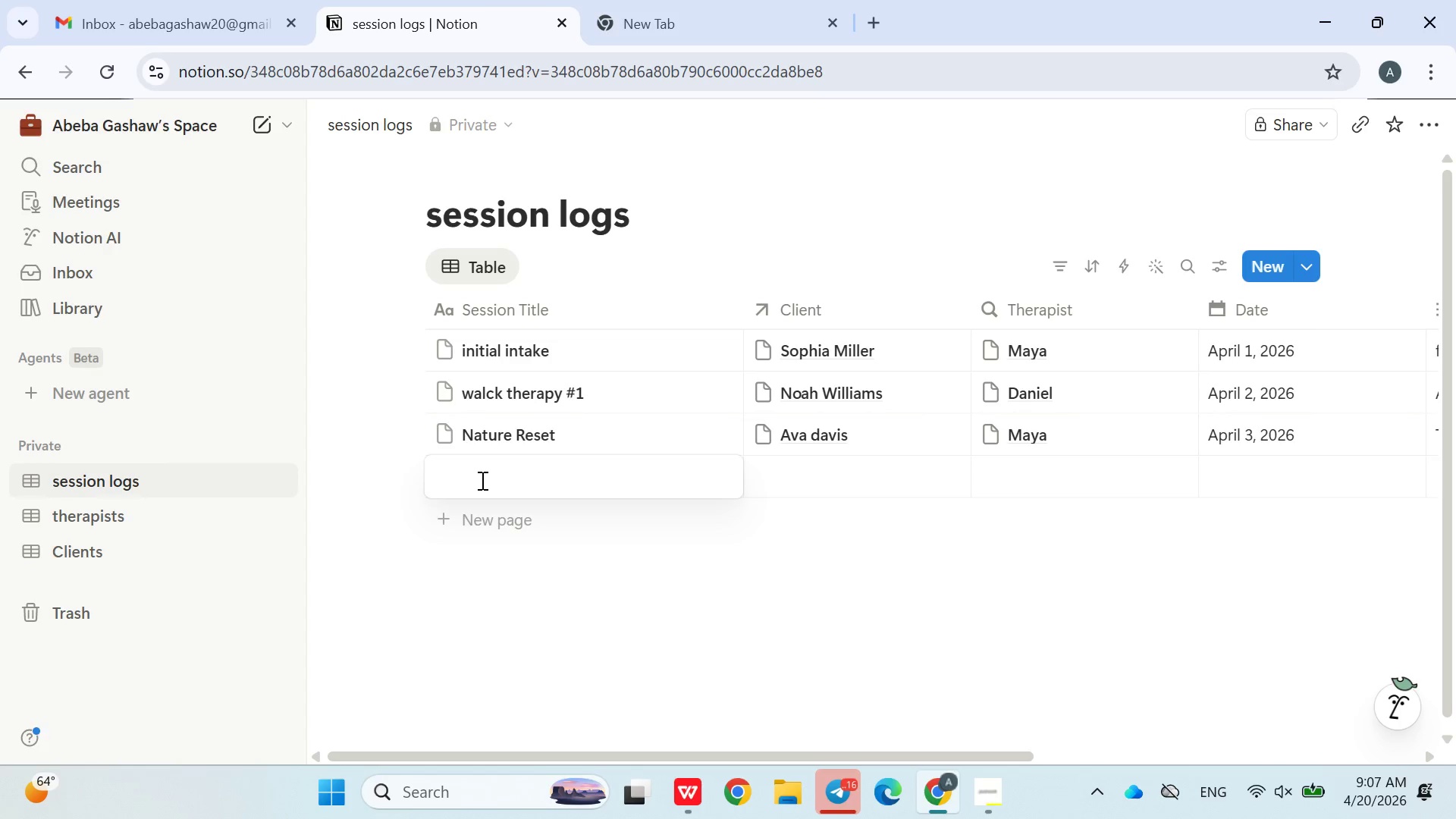 
type(Forest )
 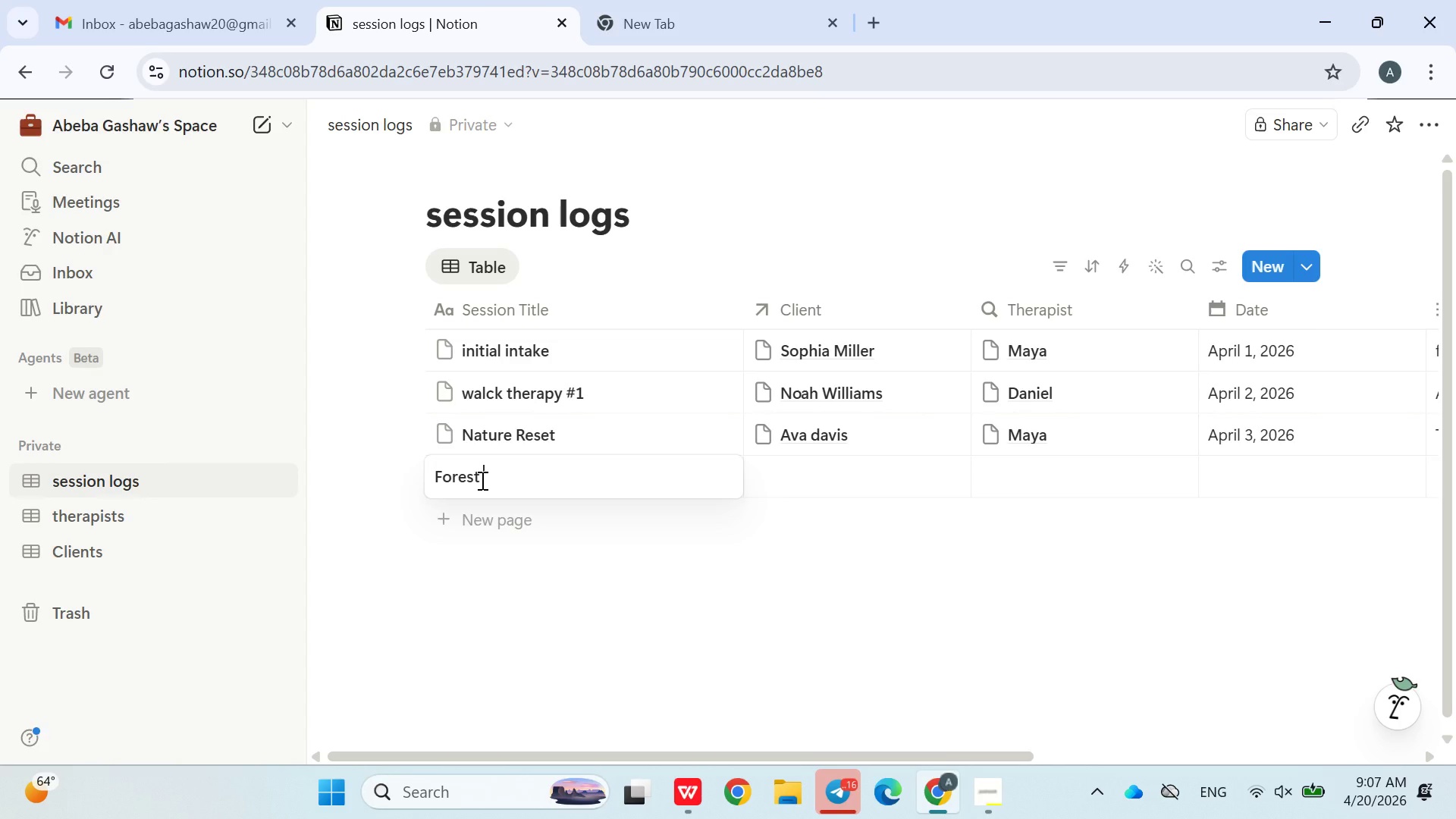 
type(Session)
 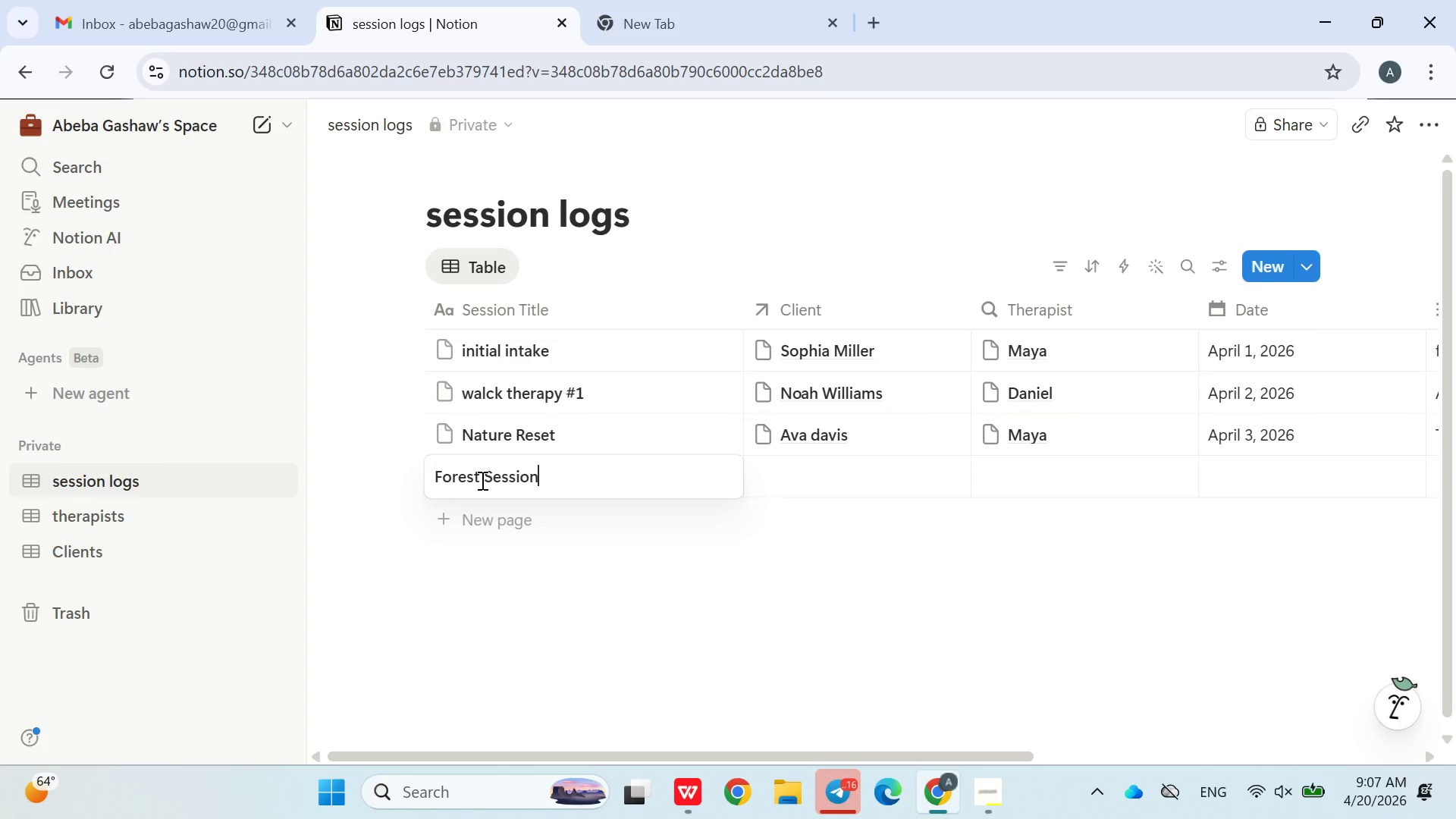 
wait(8.33)
 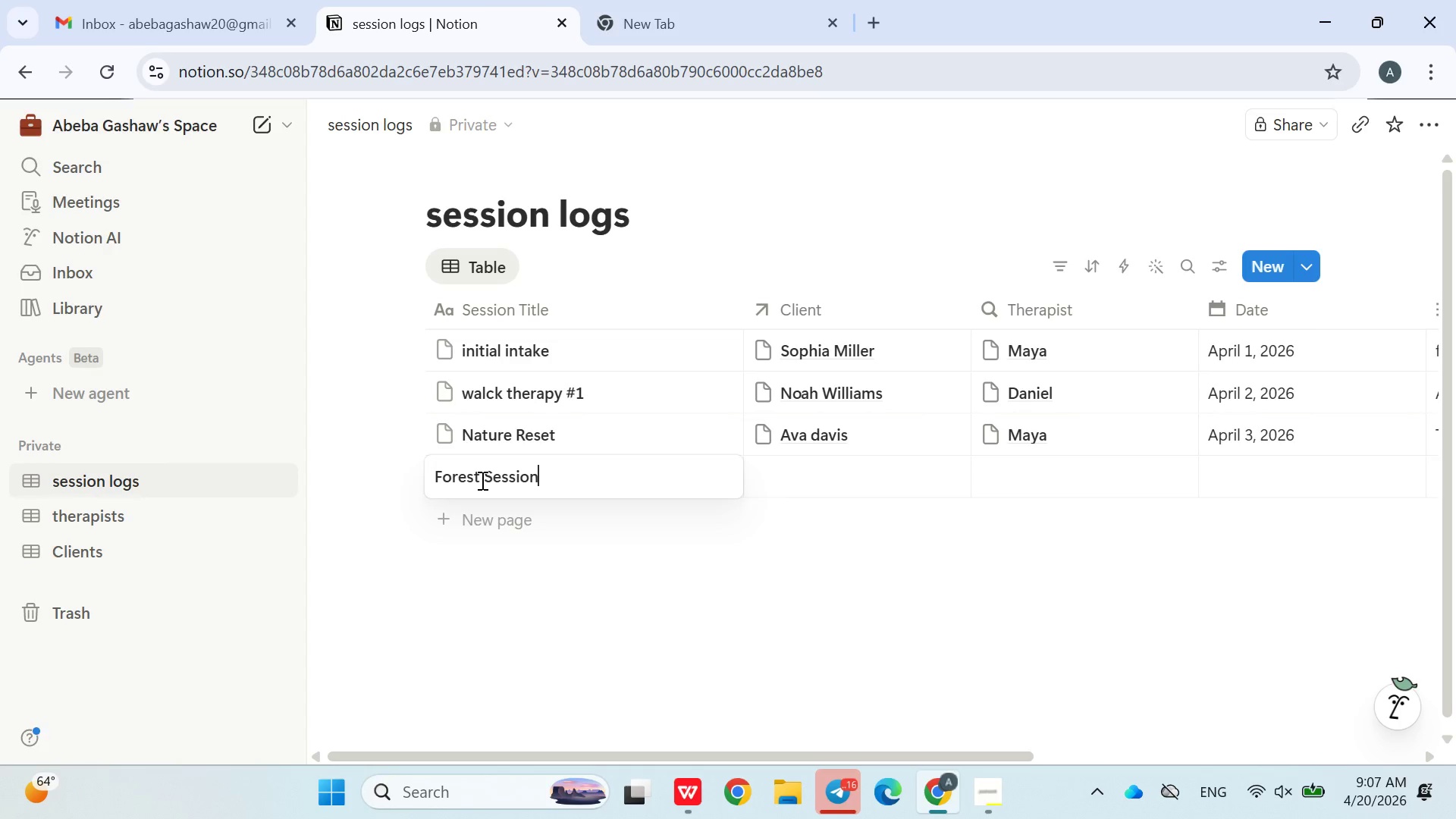 
left_click([619, 582])
 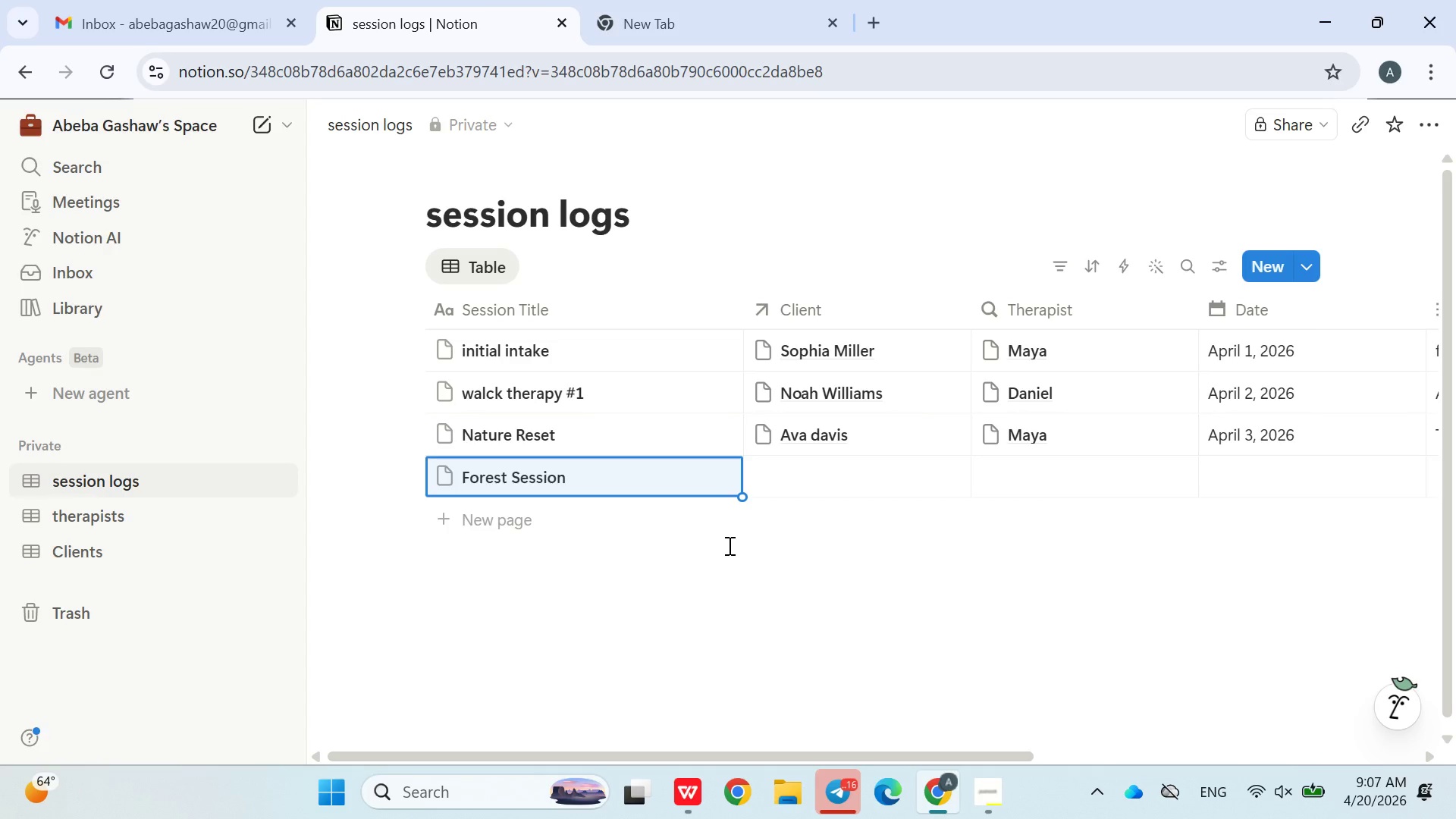 
left_click([805, 478])
 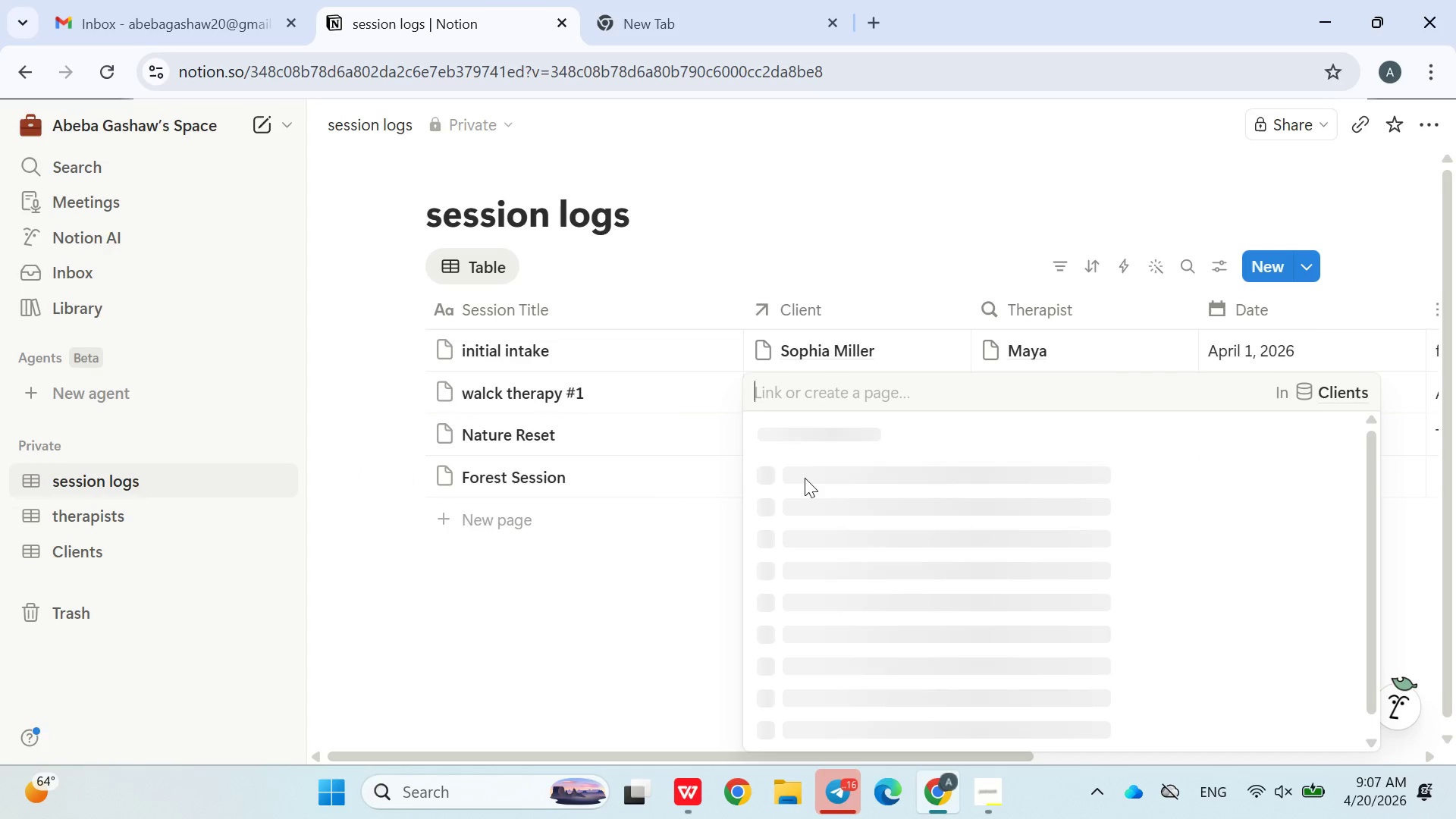 
type(Ma)
 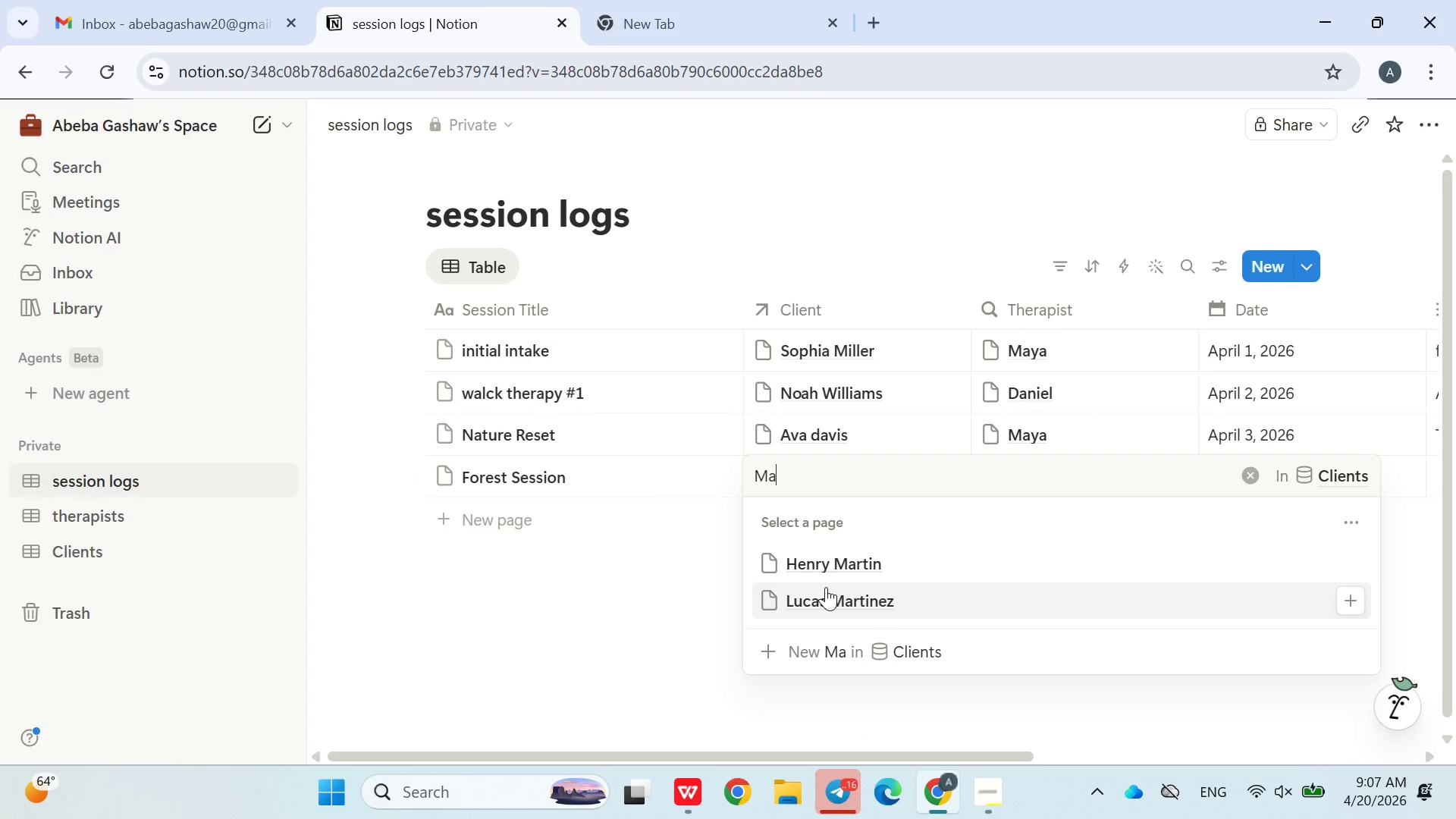 
key(Backspace)
type(a)
key(Backspace)
type(ia)
 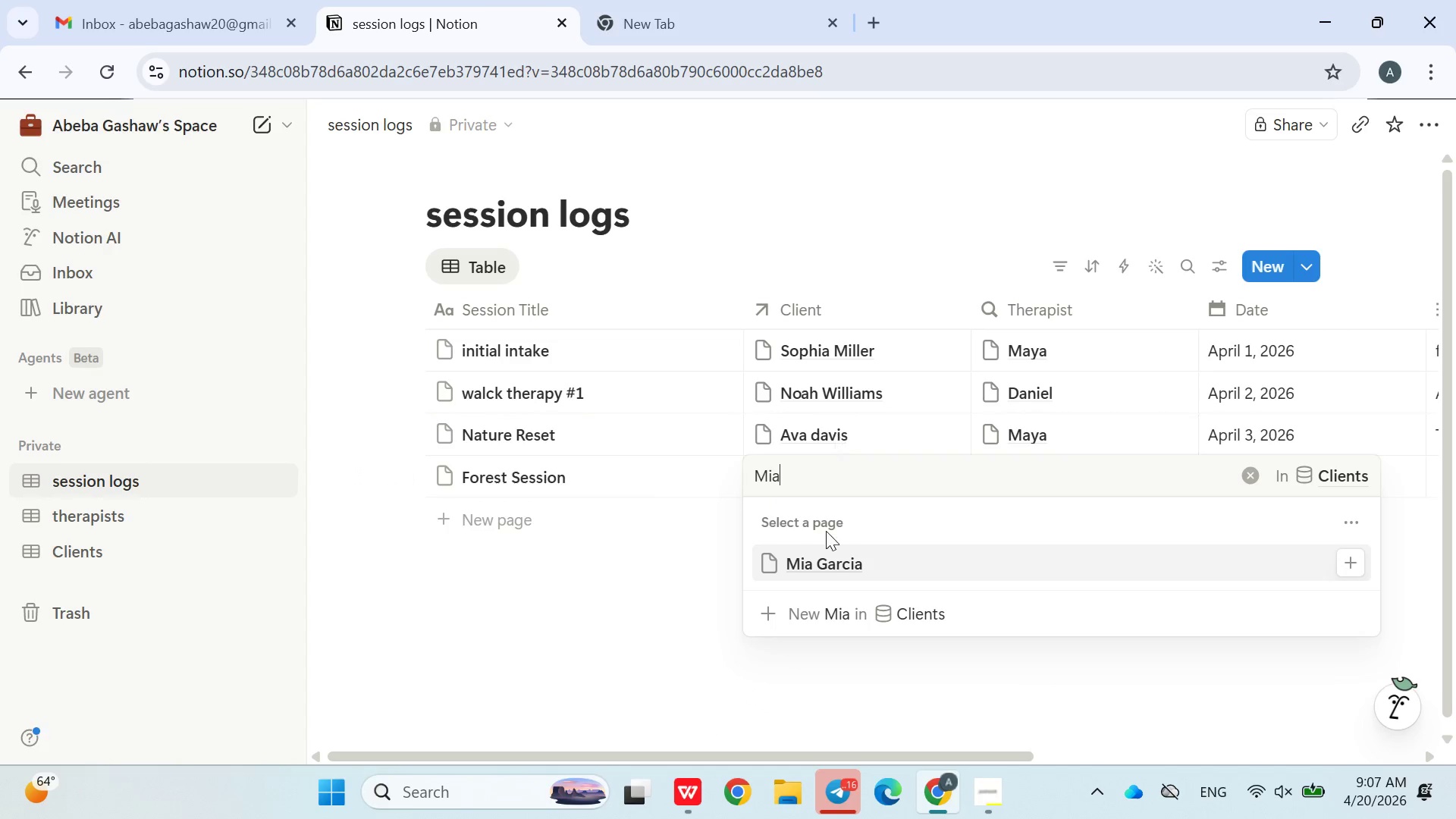 
left_click([820, 573])
 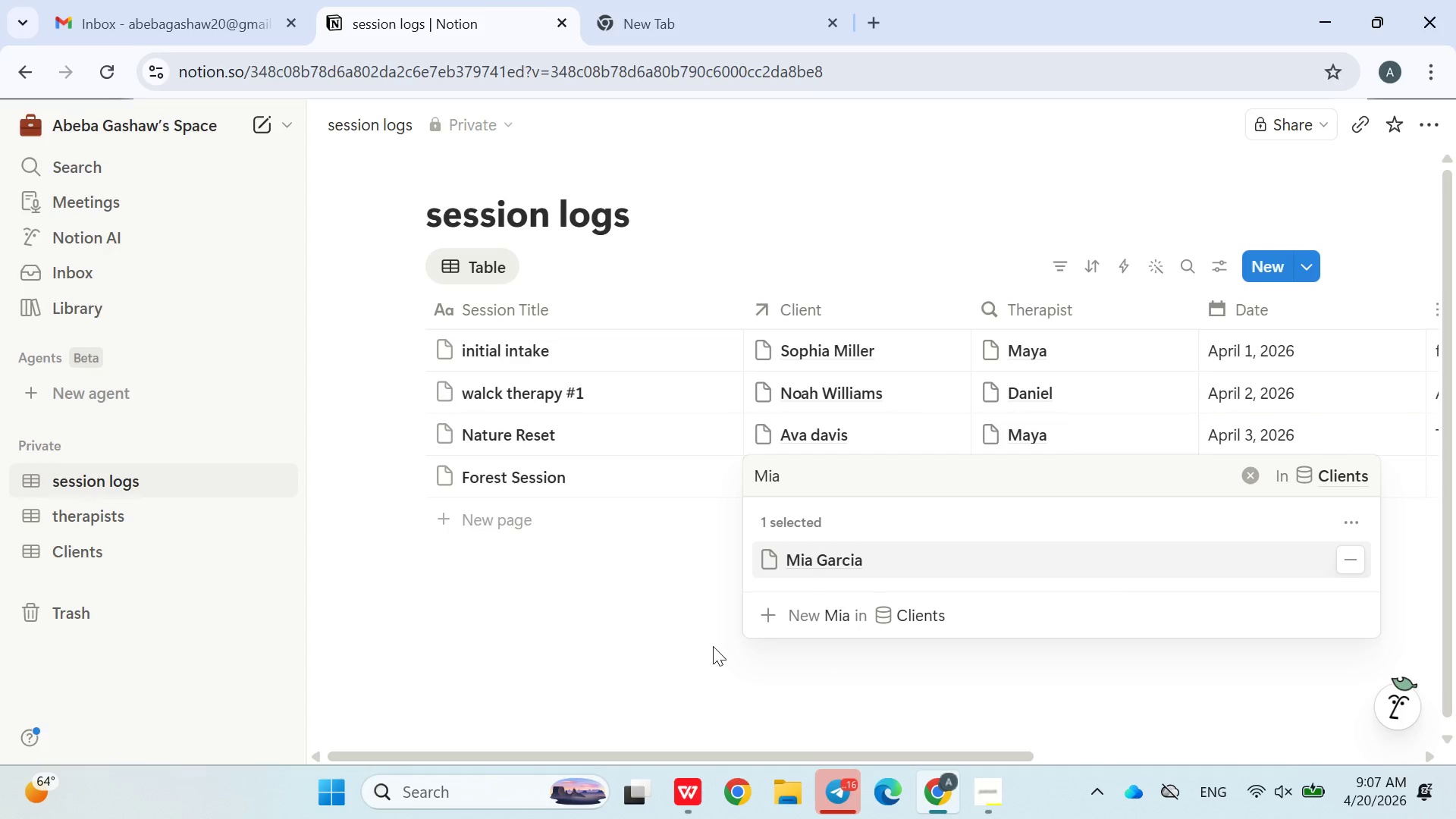 
left_click([711, 646])
 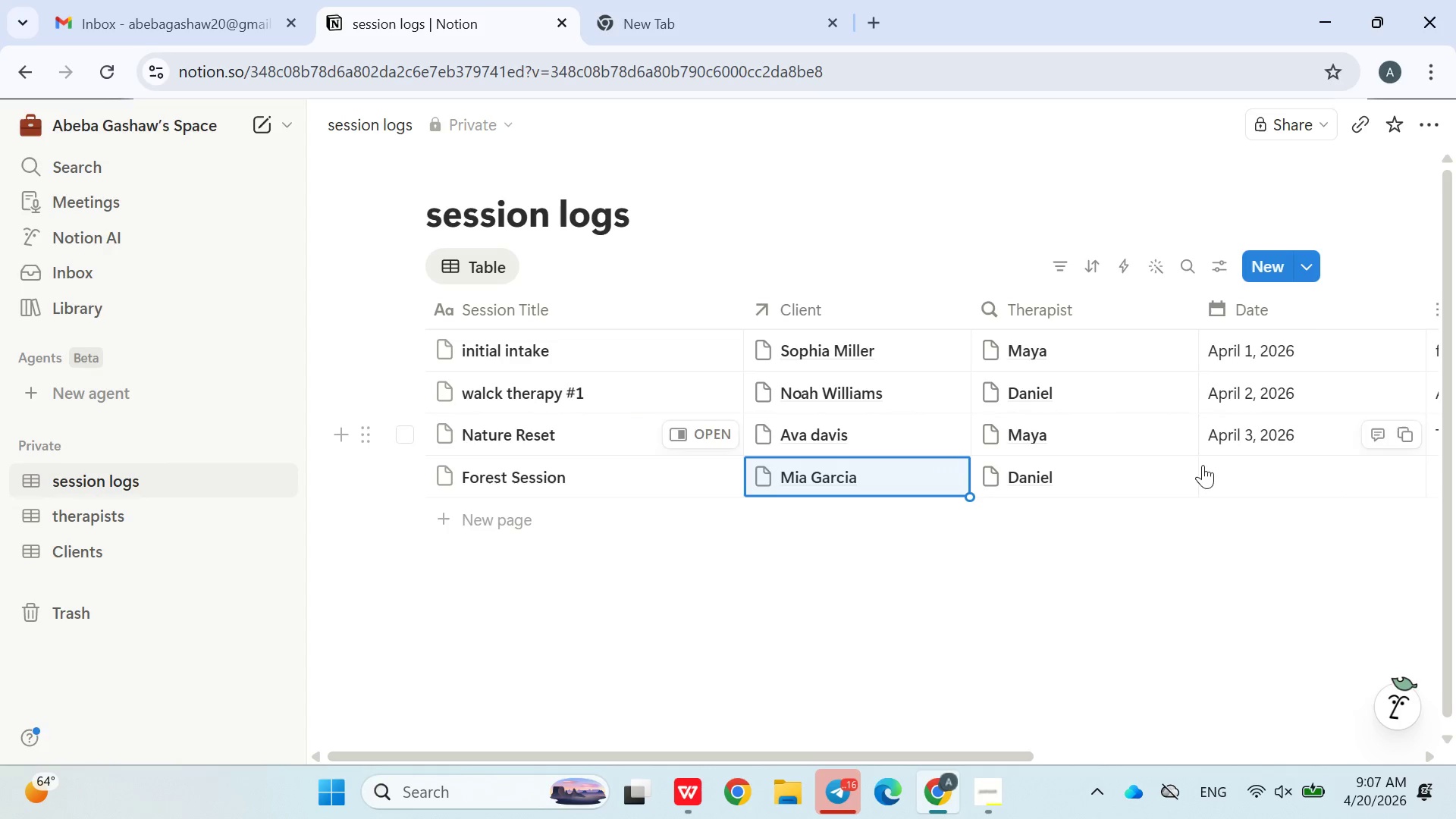 
left_click([1230, 458])
 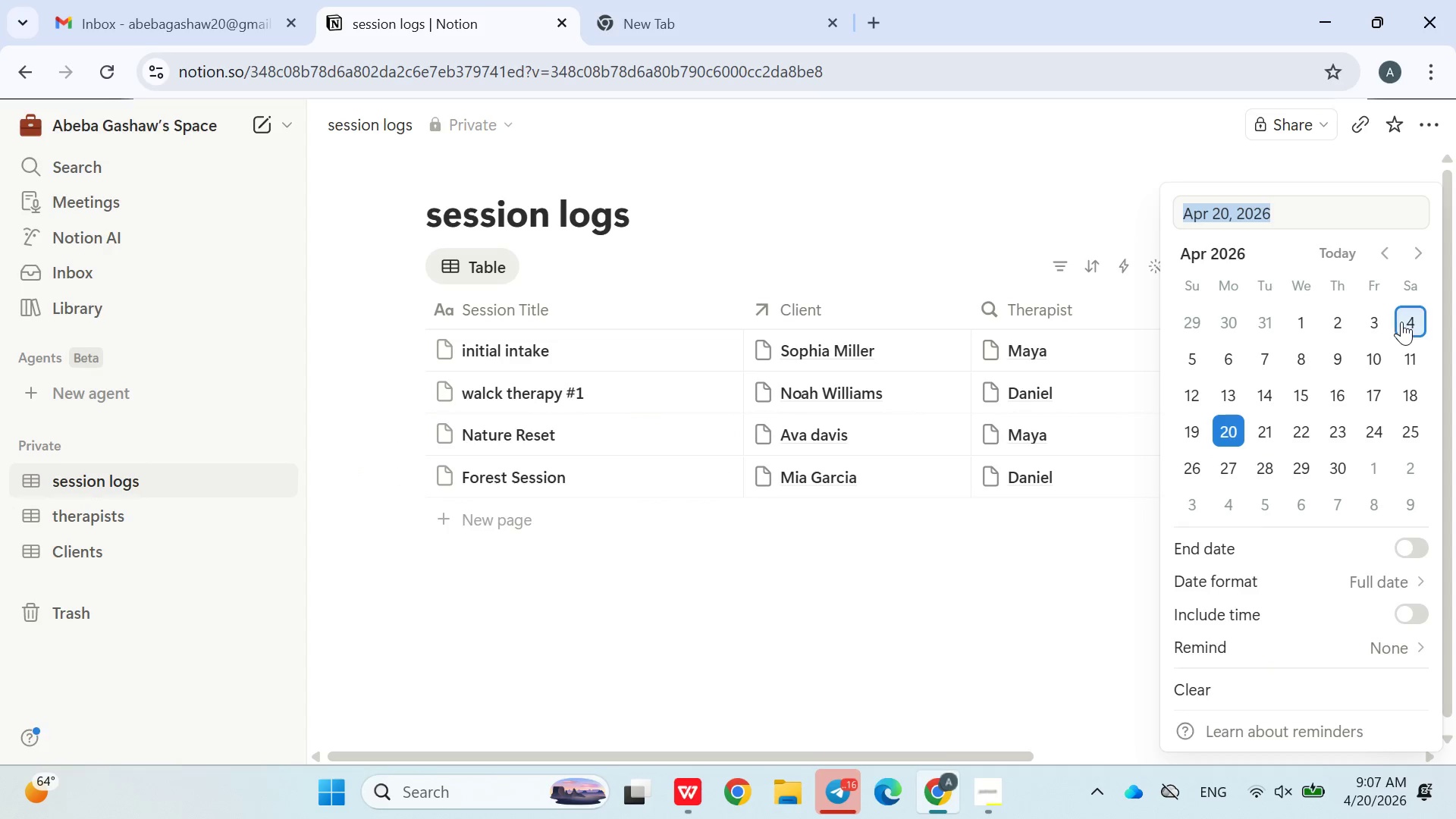 
double_click([1005, 691])
 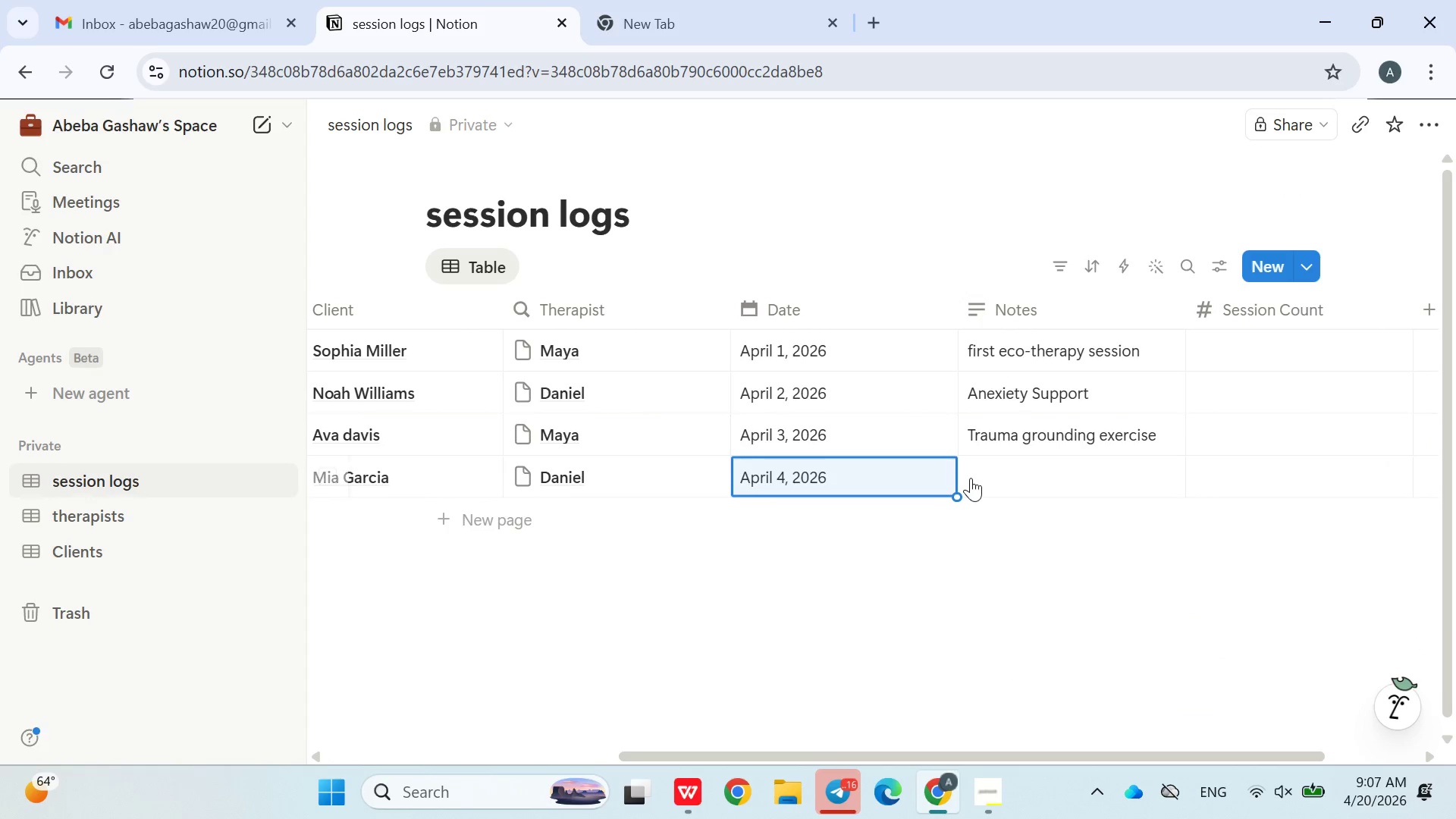 
left_click([1012, 468])
 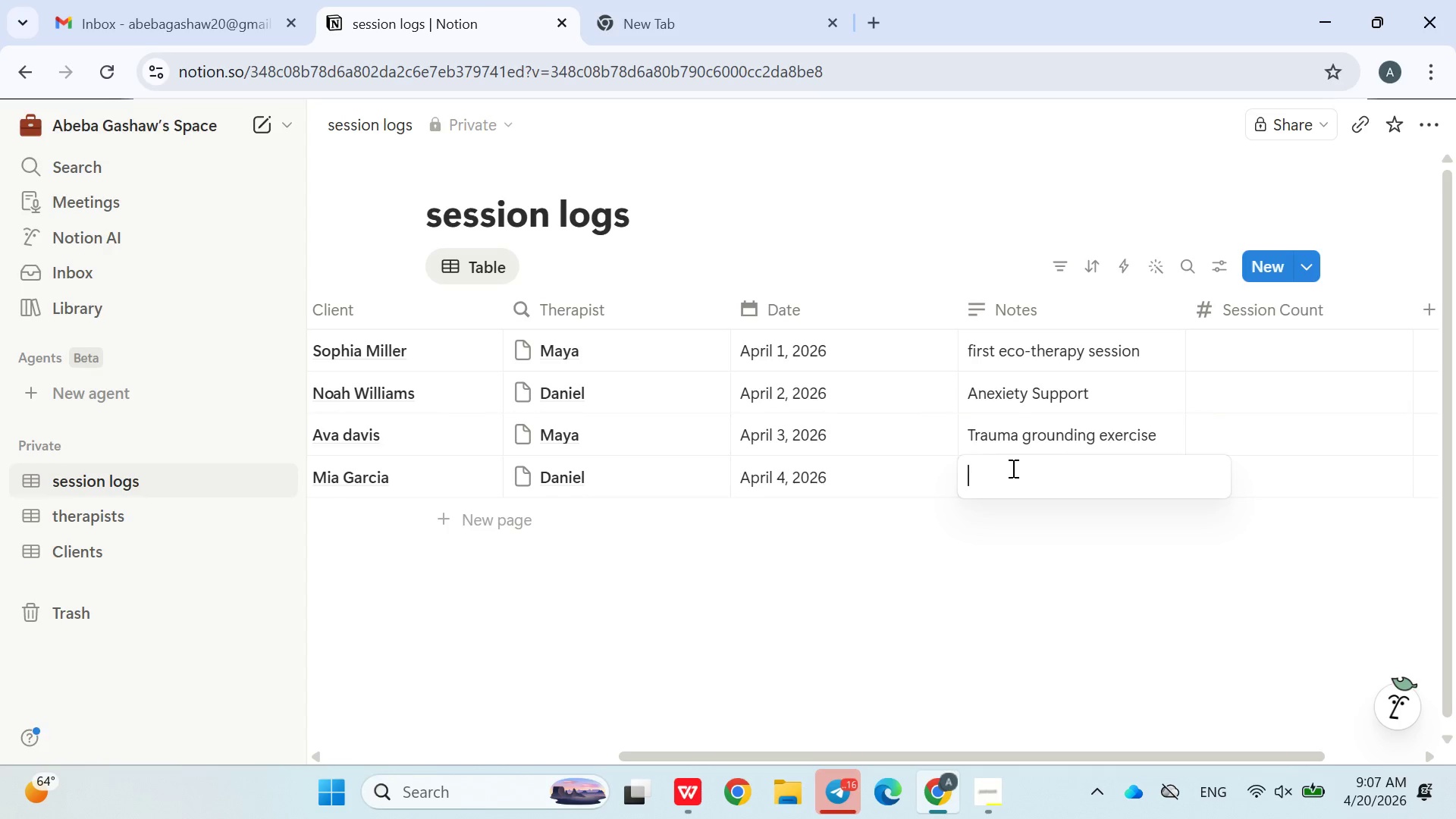 
wait(5.94)
 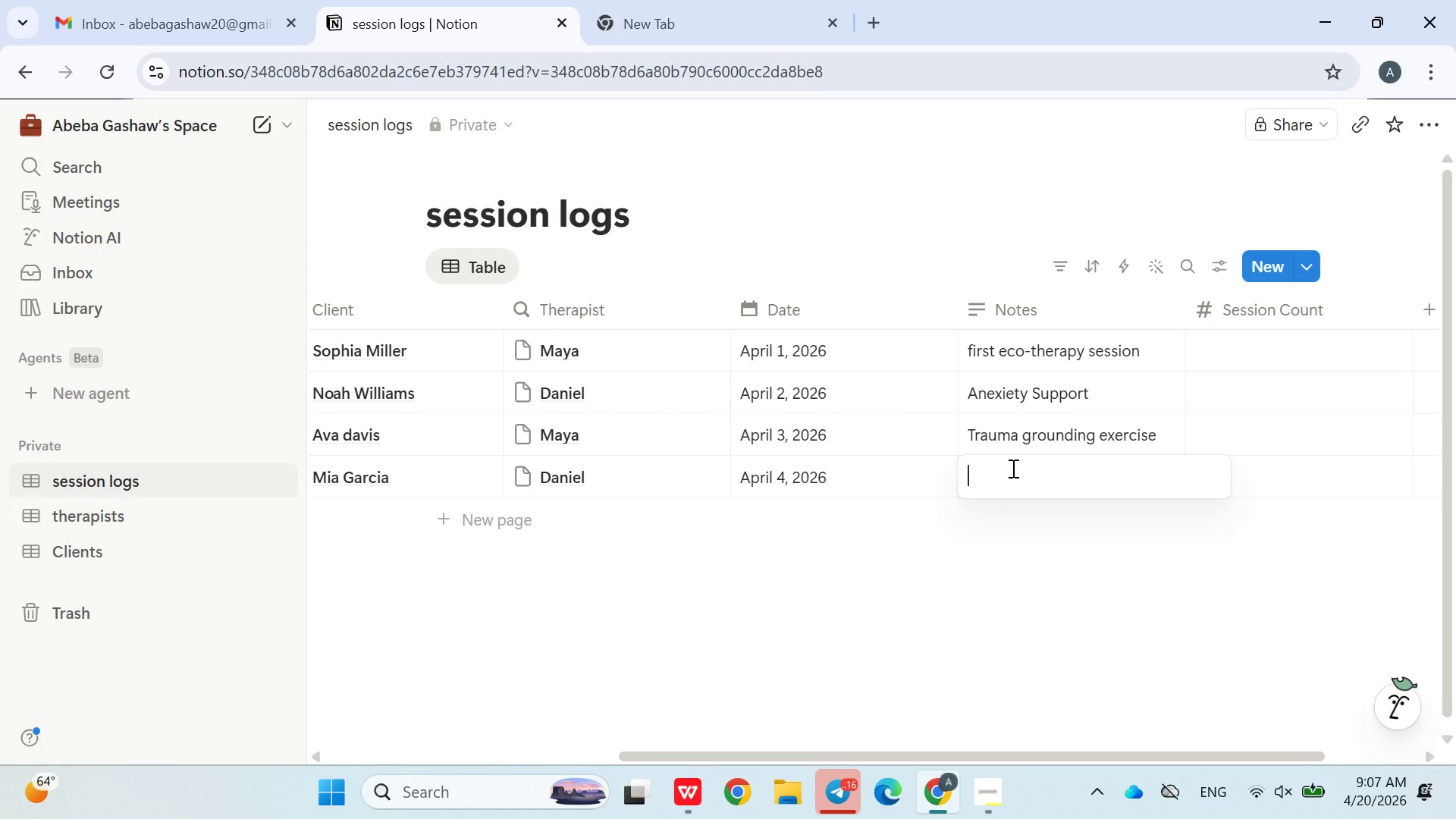 
type(Emotionl)
key(Backspace)
type(al R)
key(Backspace)
type(regulation work)
 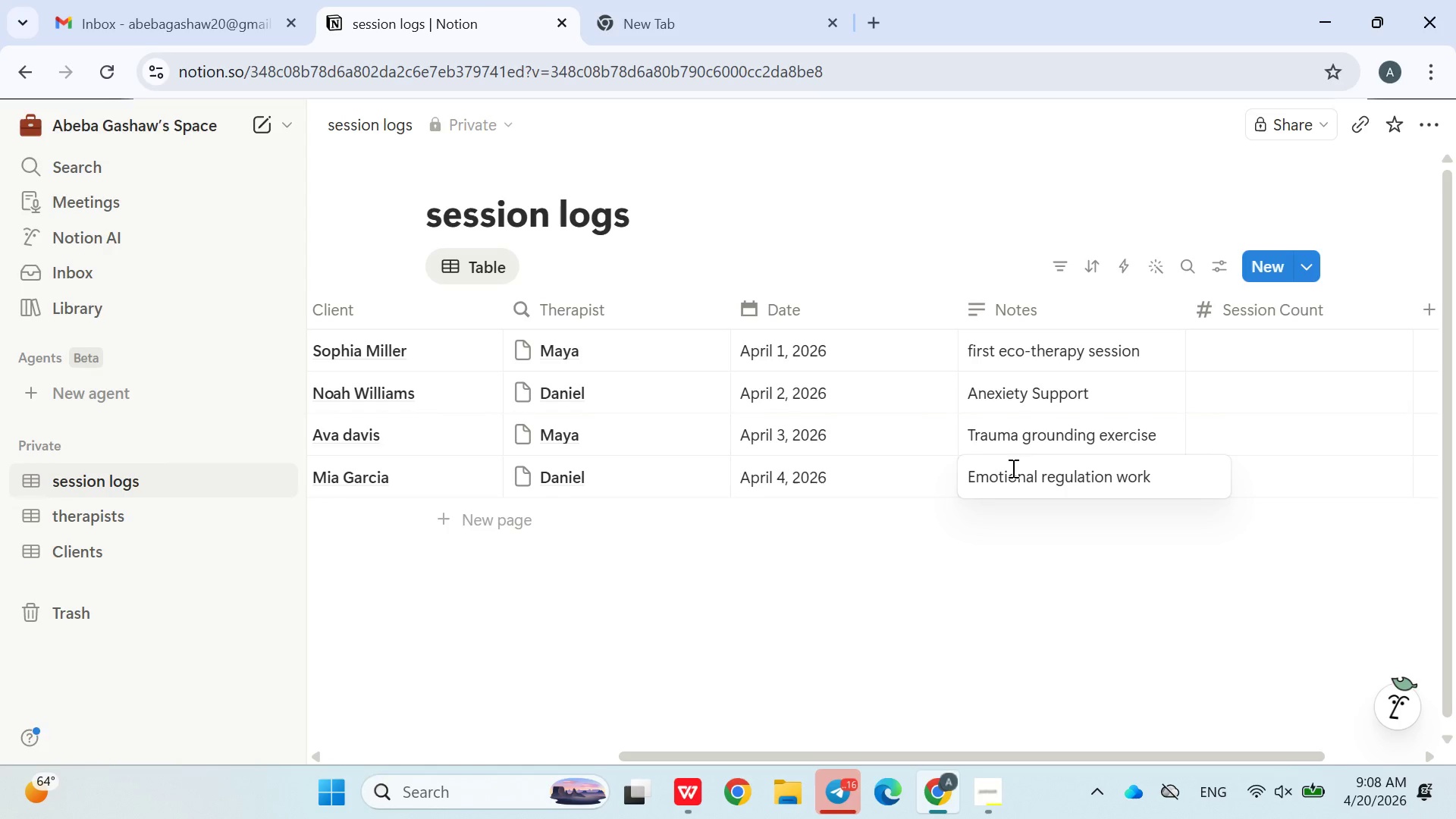 
left_click([836, 623])
 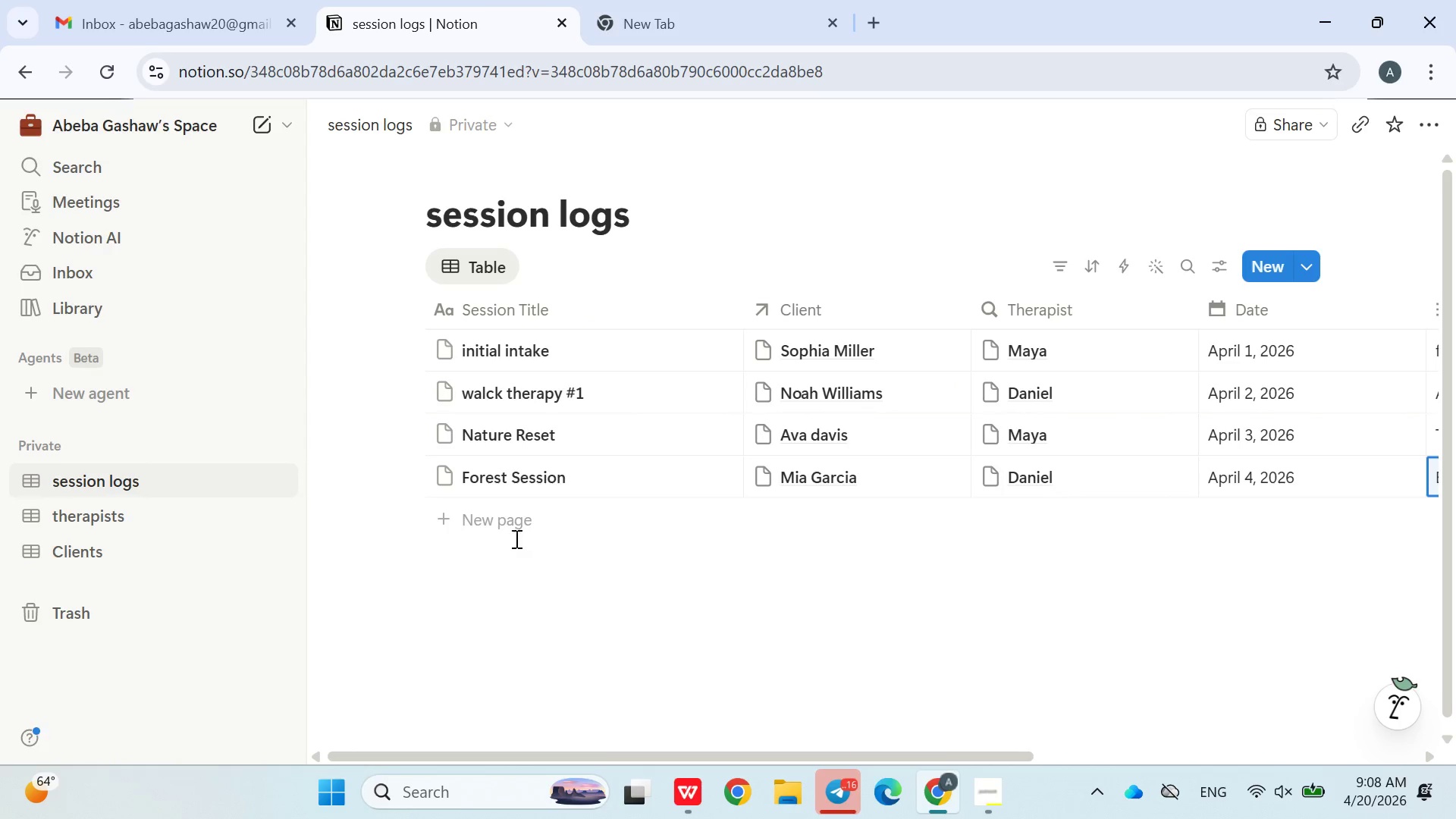 
left_click([508, 527])
 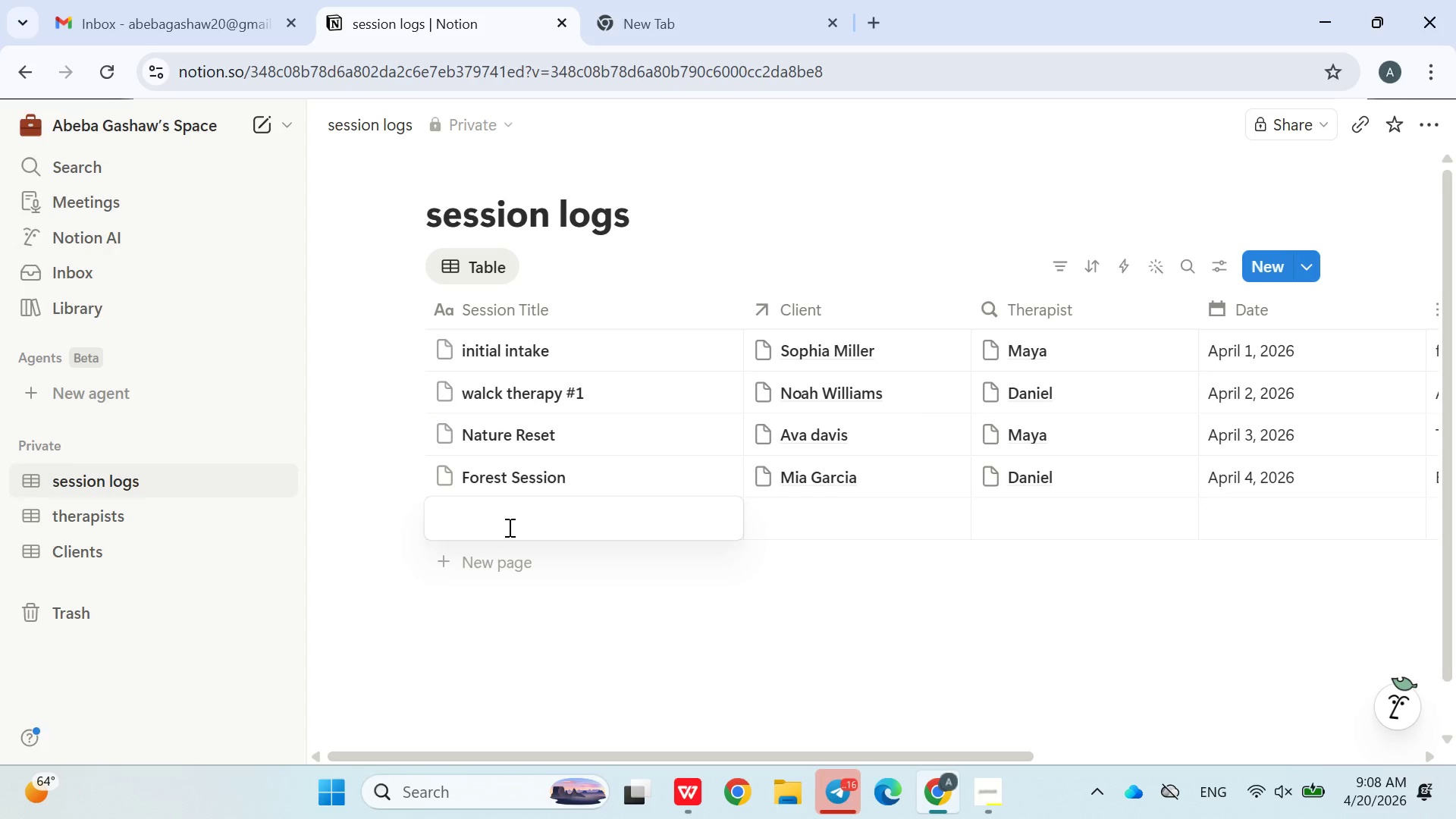 
wait(6.56)
 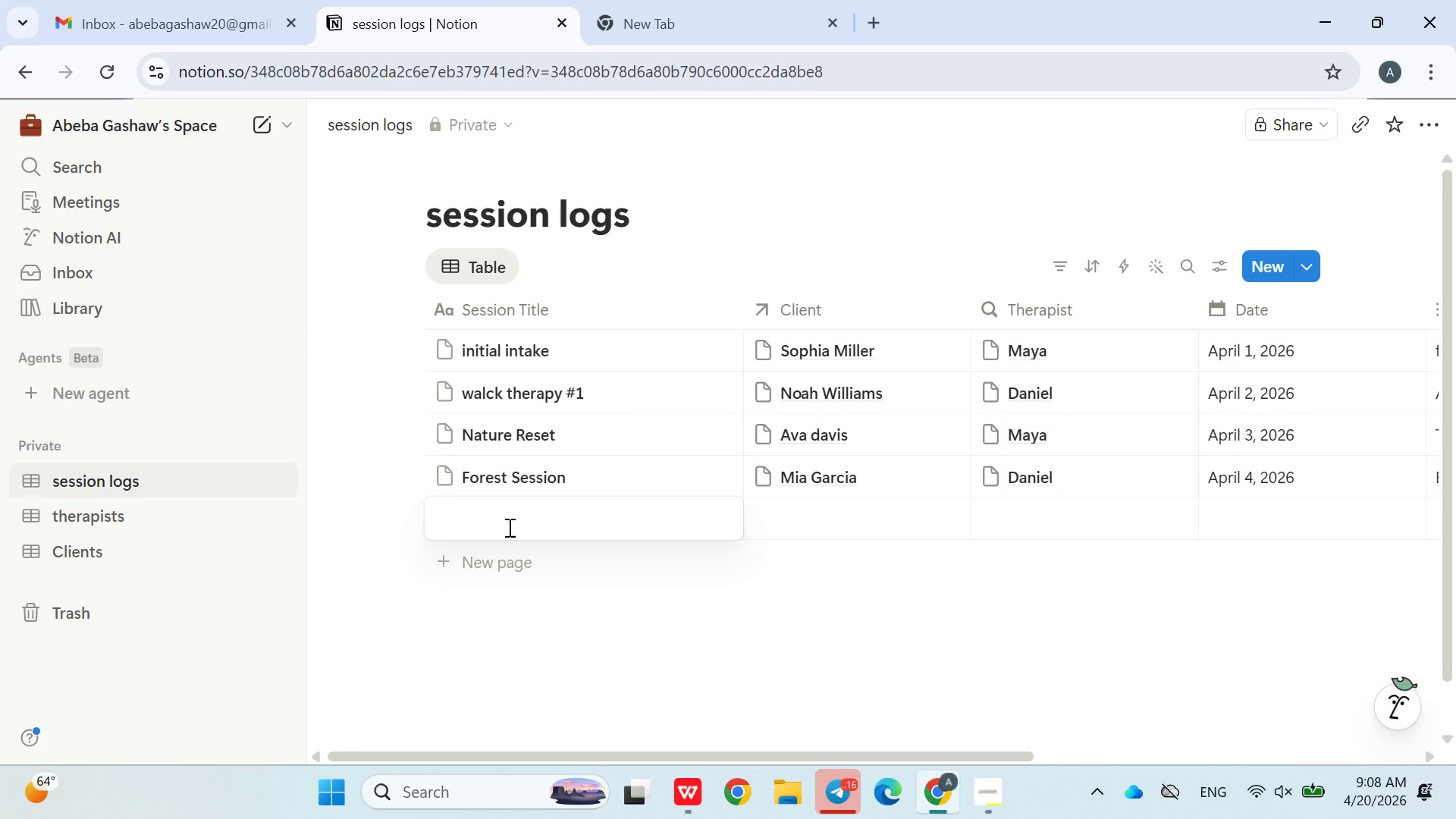 
type(River Walk)
 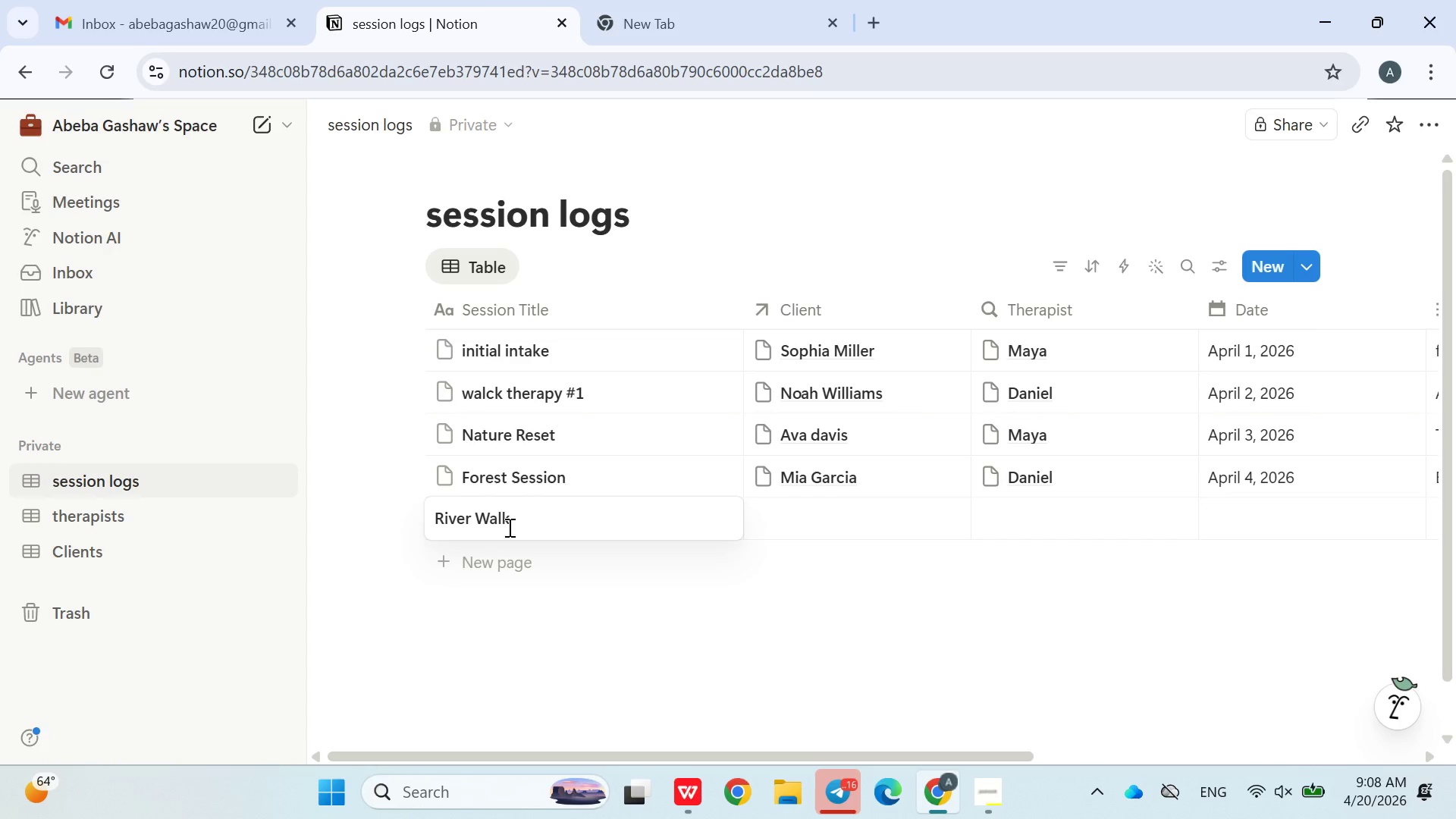 
left_click([836, 530])
 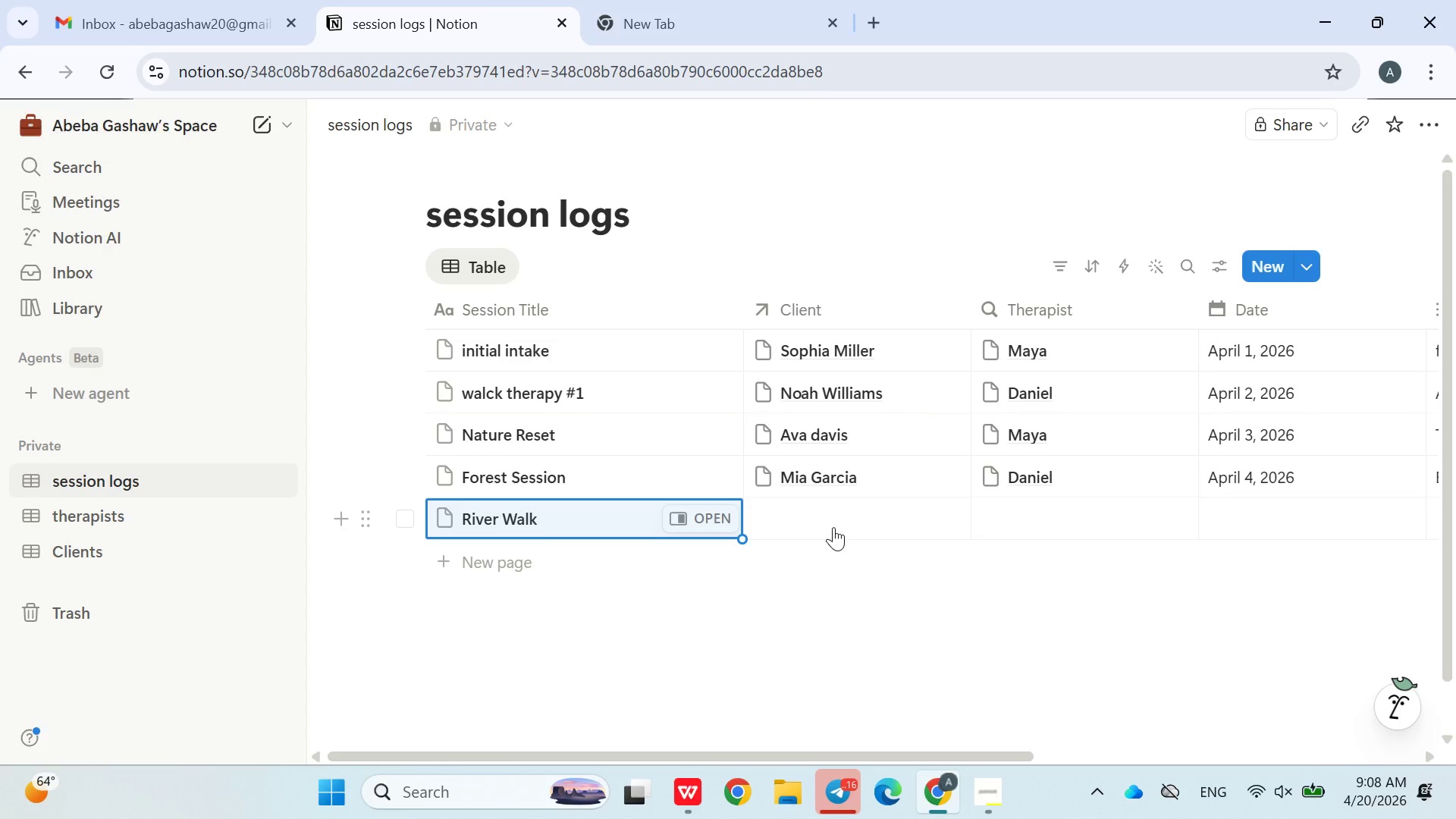 
left_click([833, 529])
 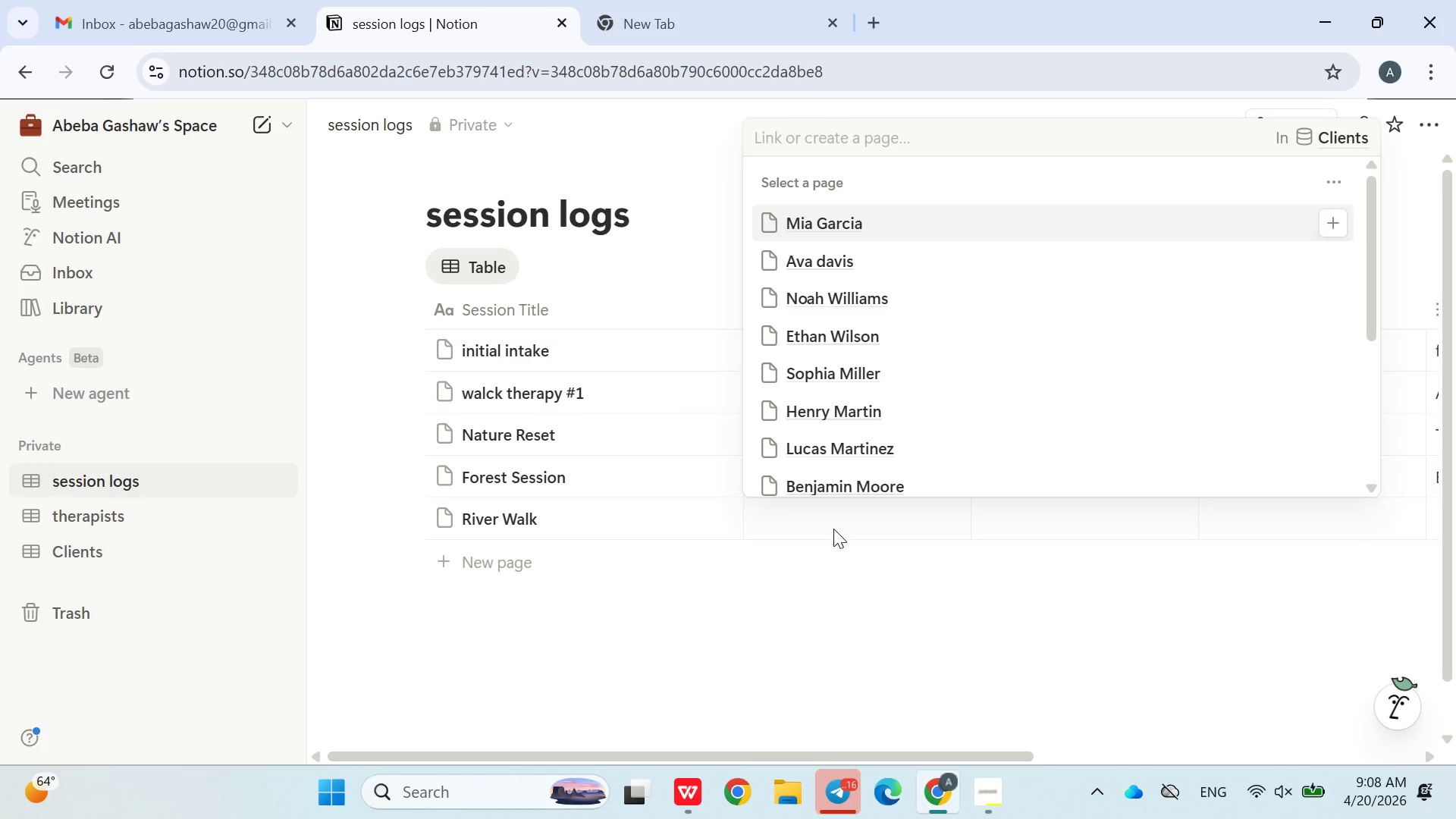 
type(isa)
 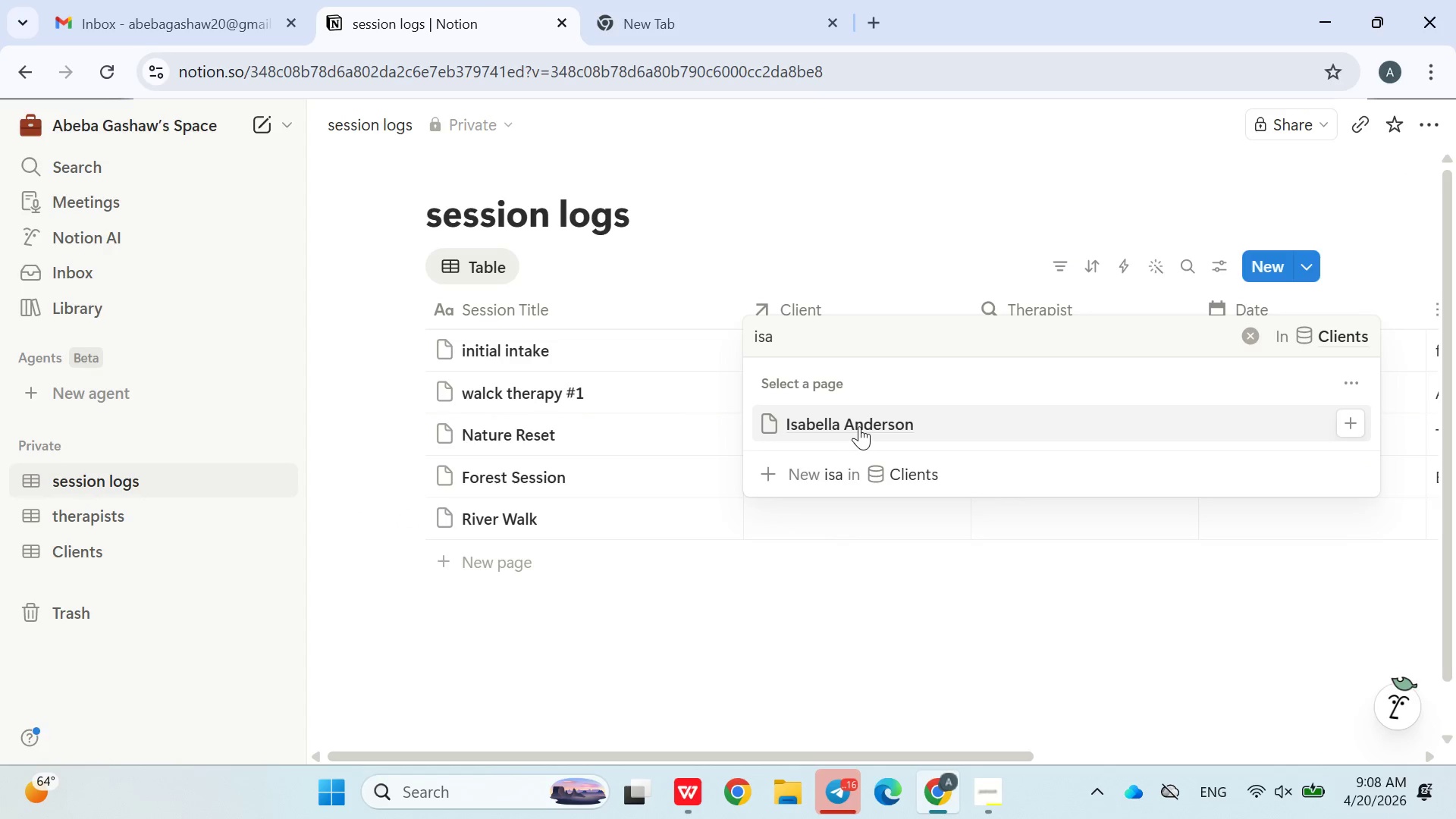 
double_click([868, 617])
 